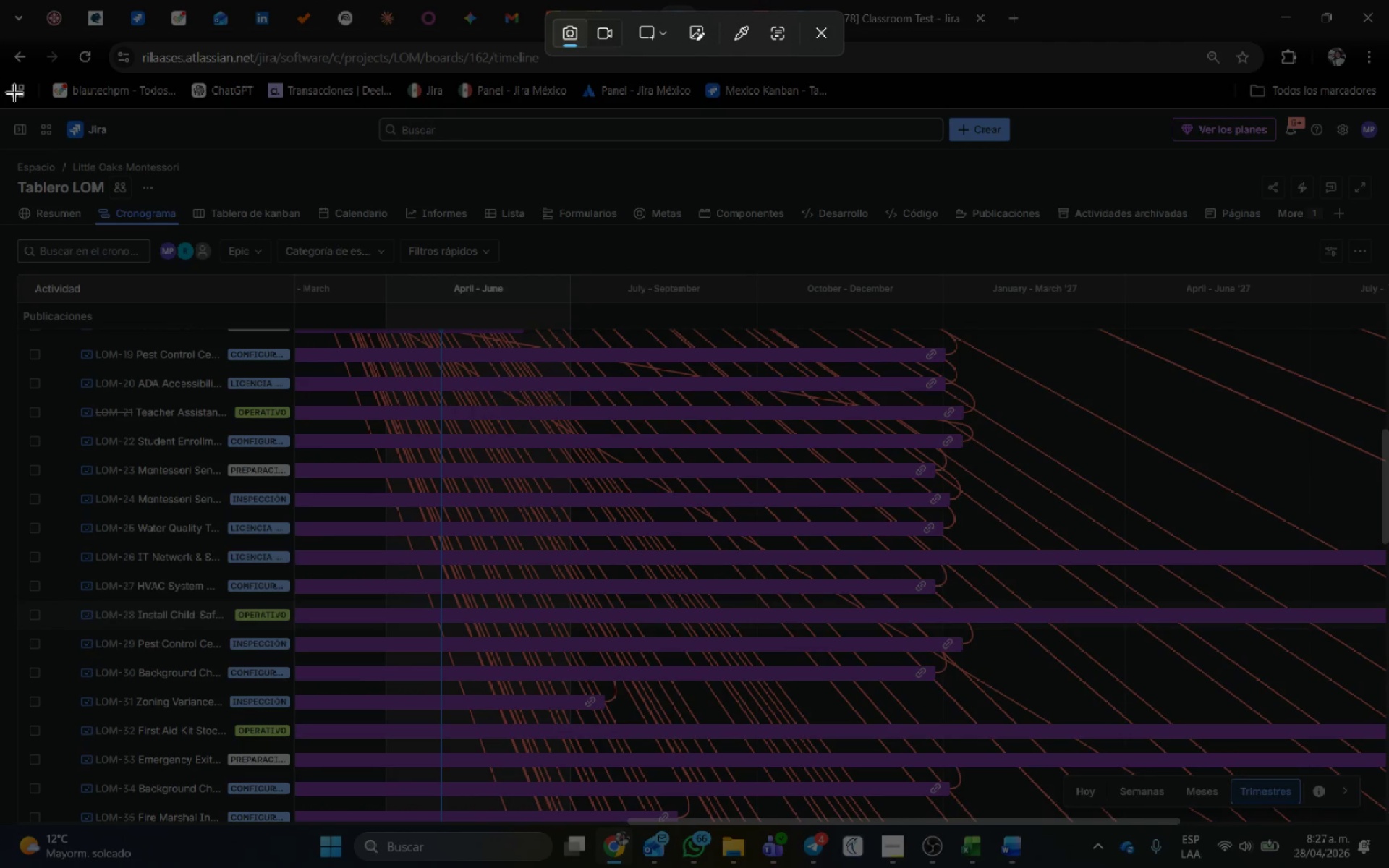 
left_click_drag(start_coordinate=[1, 148], to_coordinate=[1388, 817])
 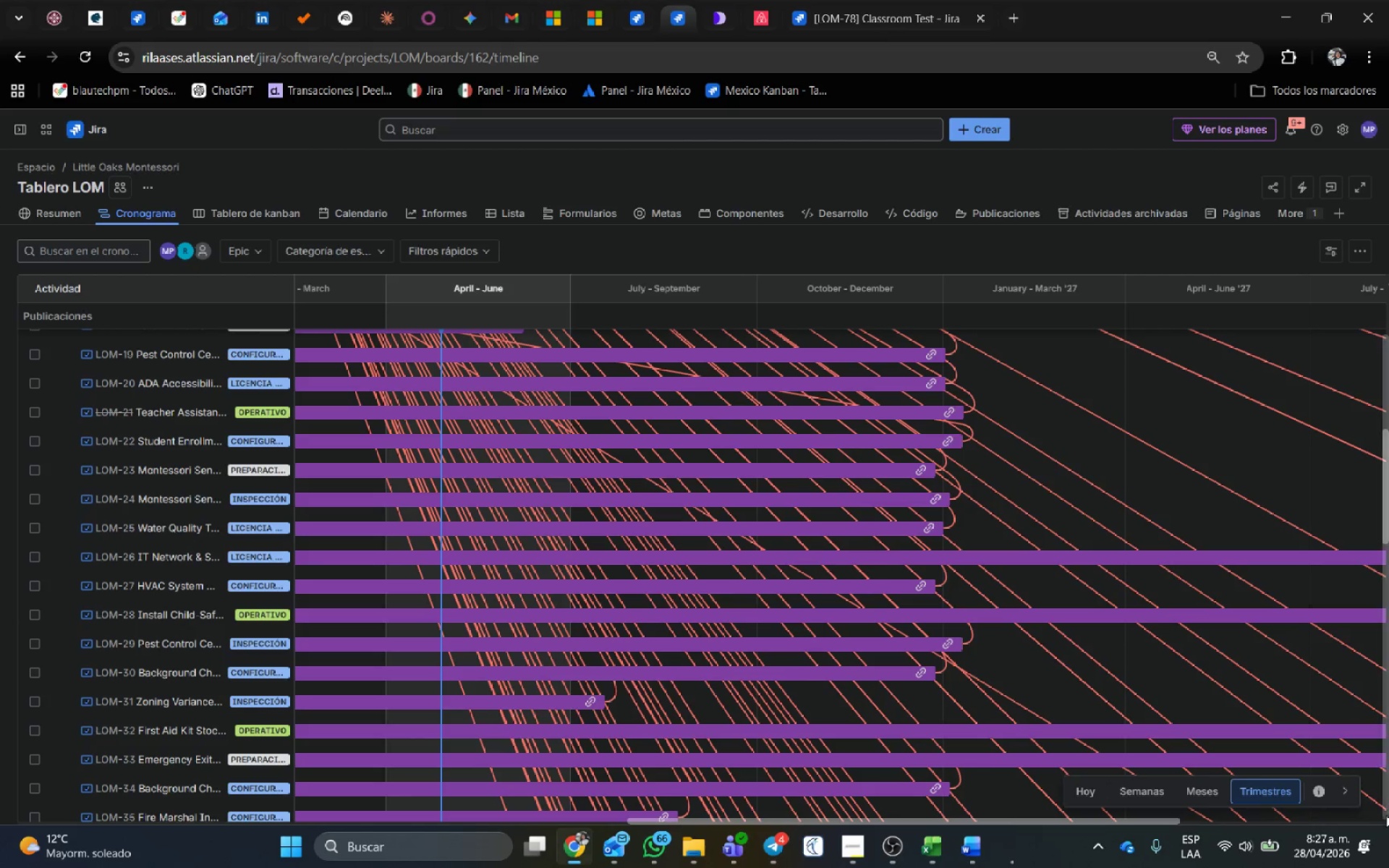 
key(Alt+AltLeft)
 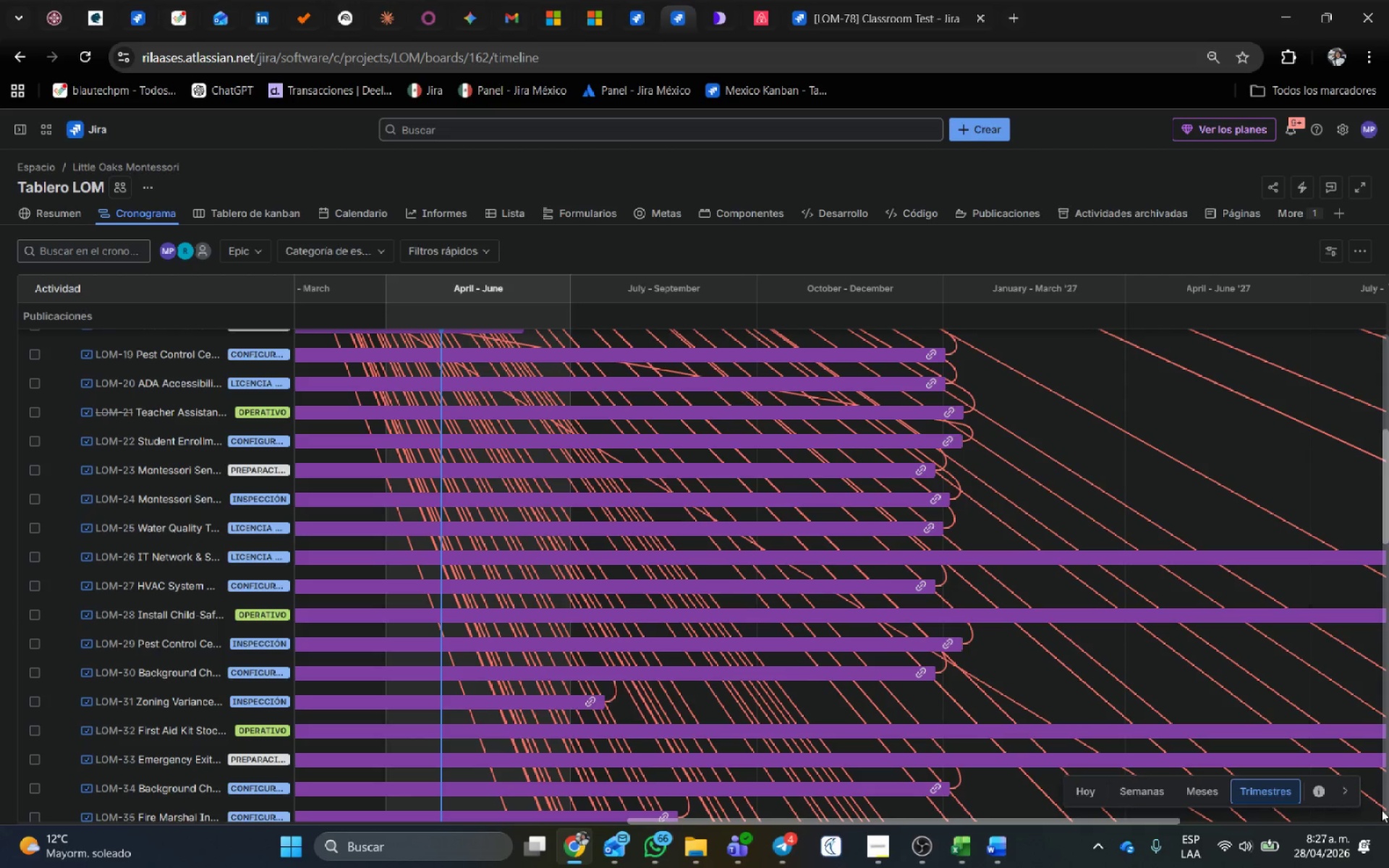 
key(Alt+Tab)
 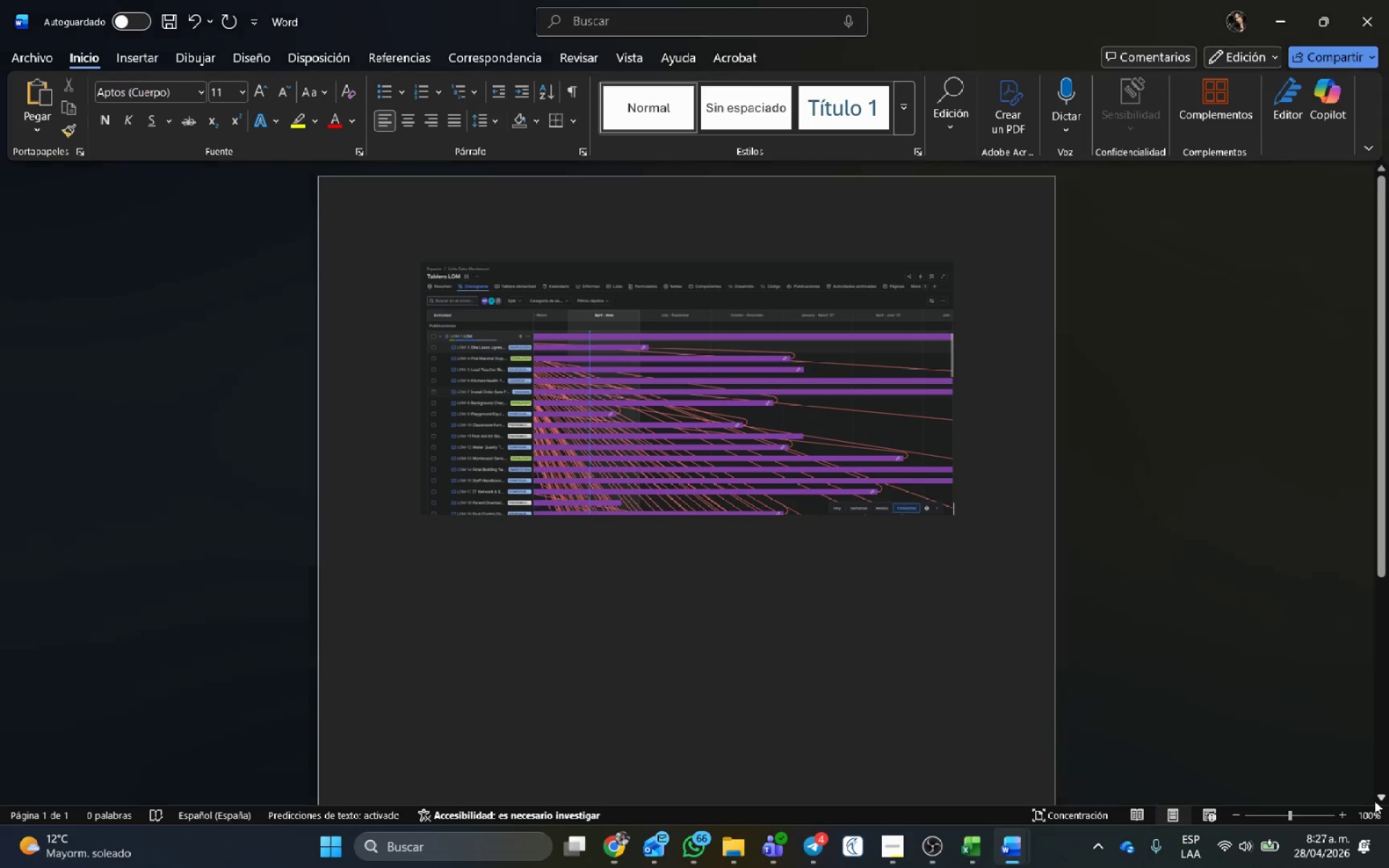 
key(Control+V)
 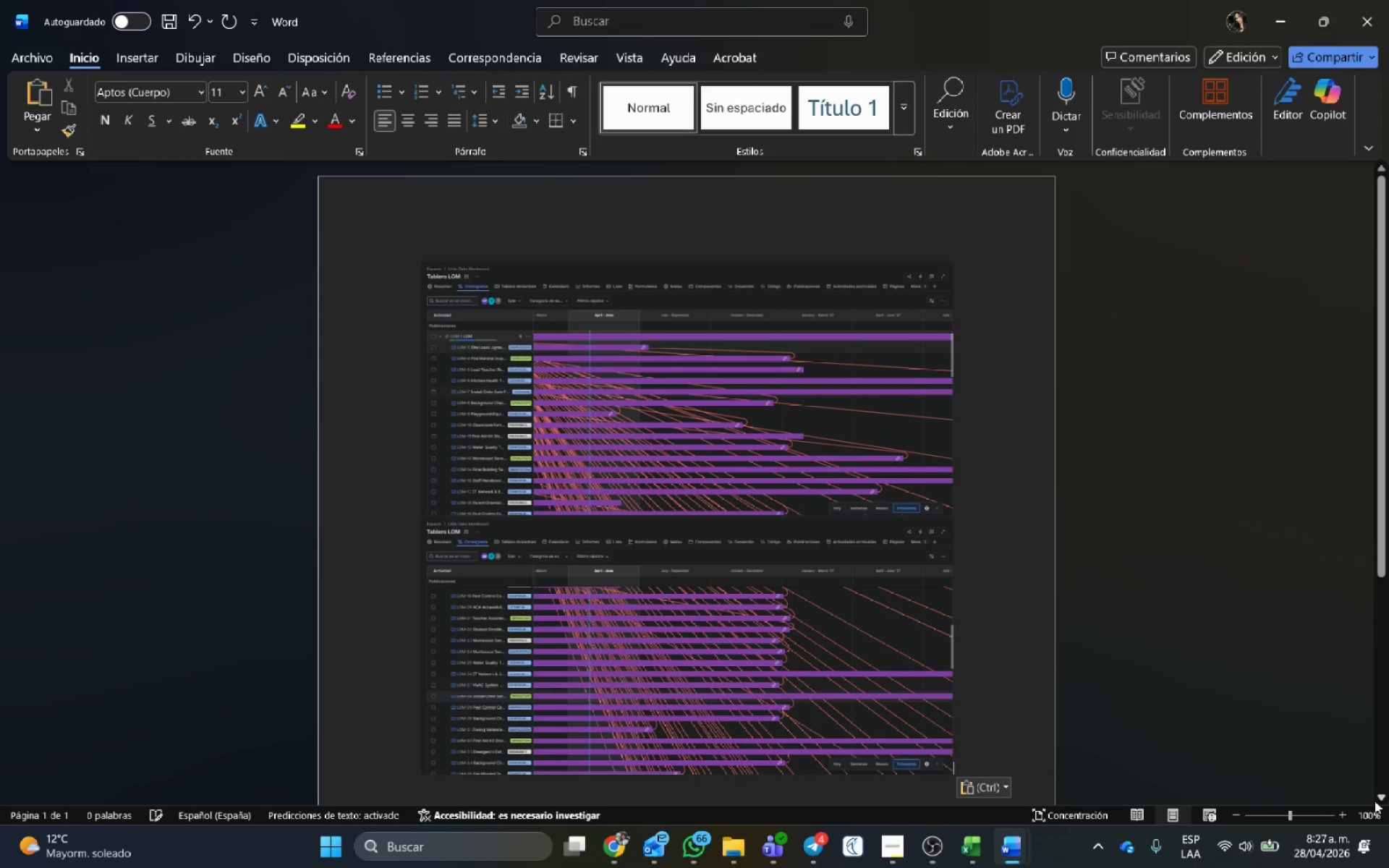 
key(Alt+AltLeft)
 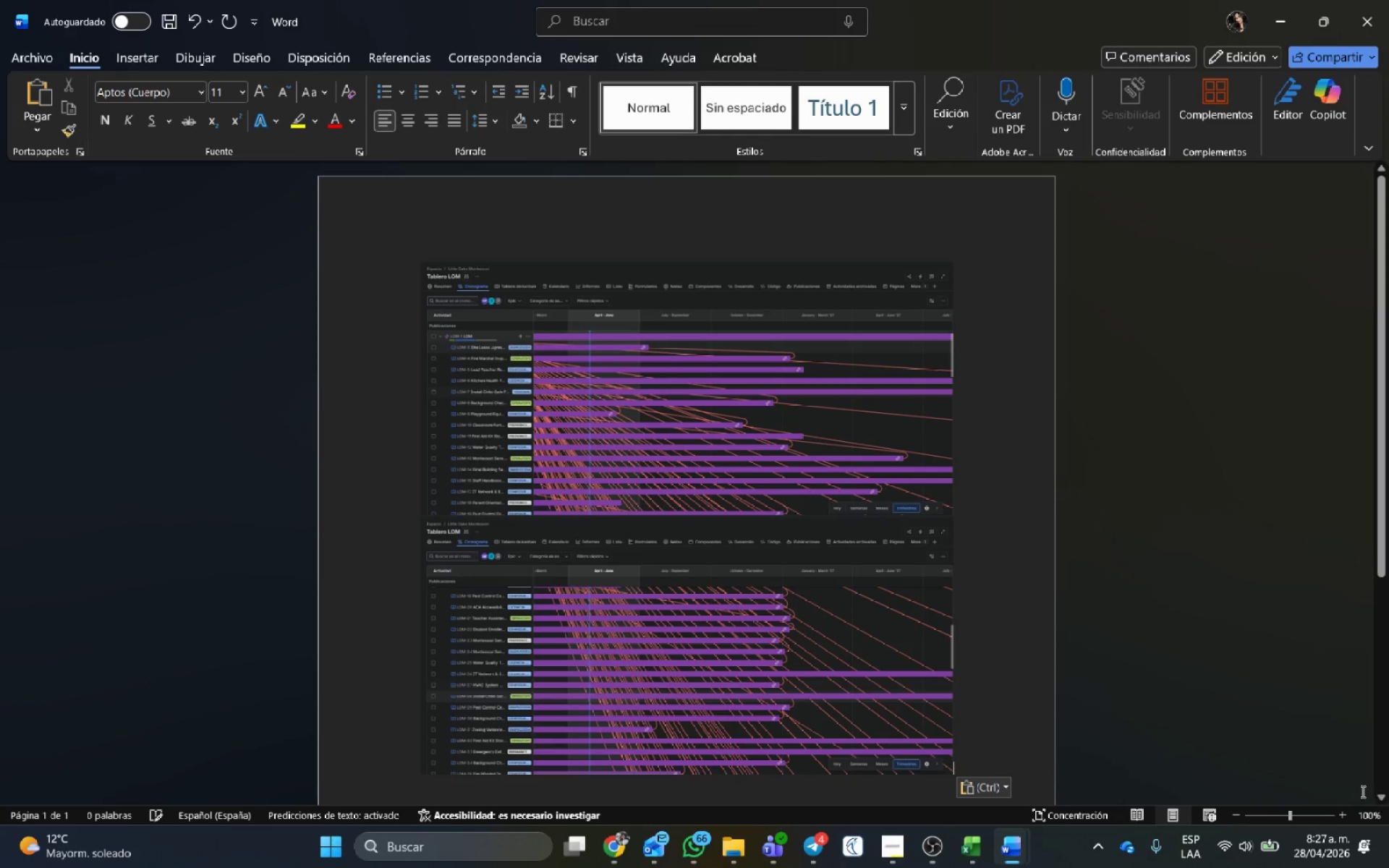 
key(Alt+Tab)
 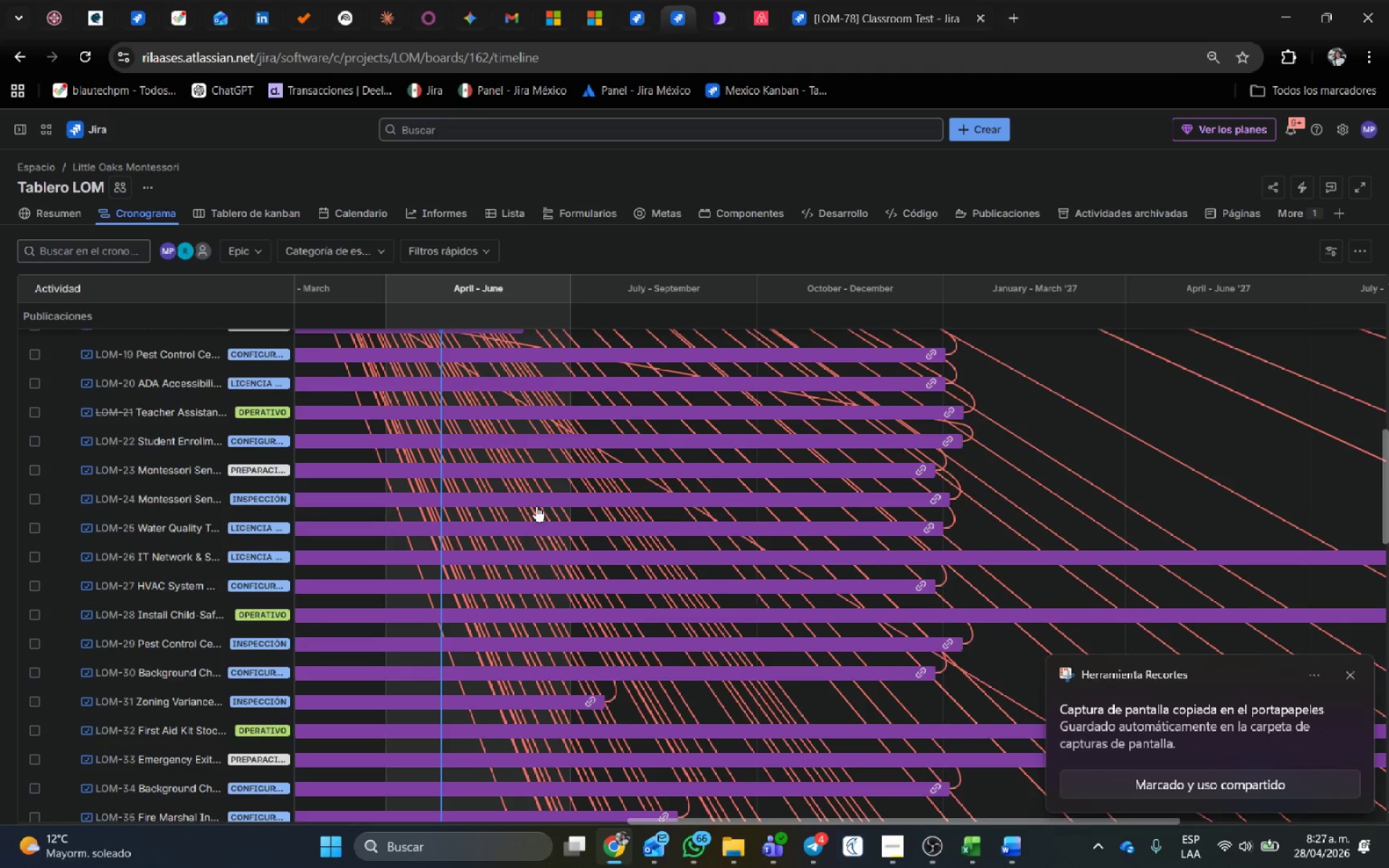 
scroll: coordinate [532, 507], scroll_direction: down, amount: 6.0
 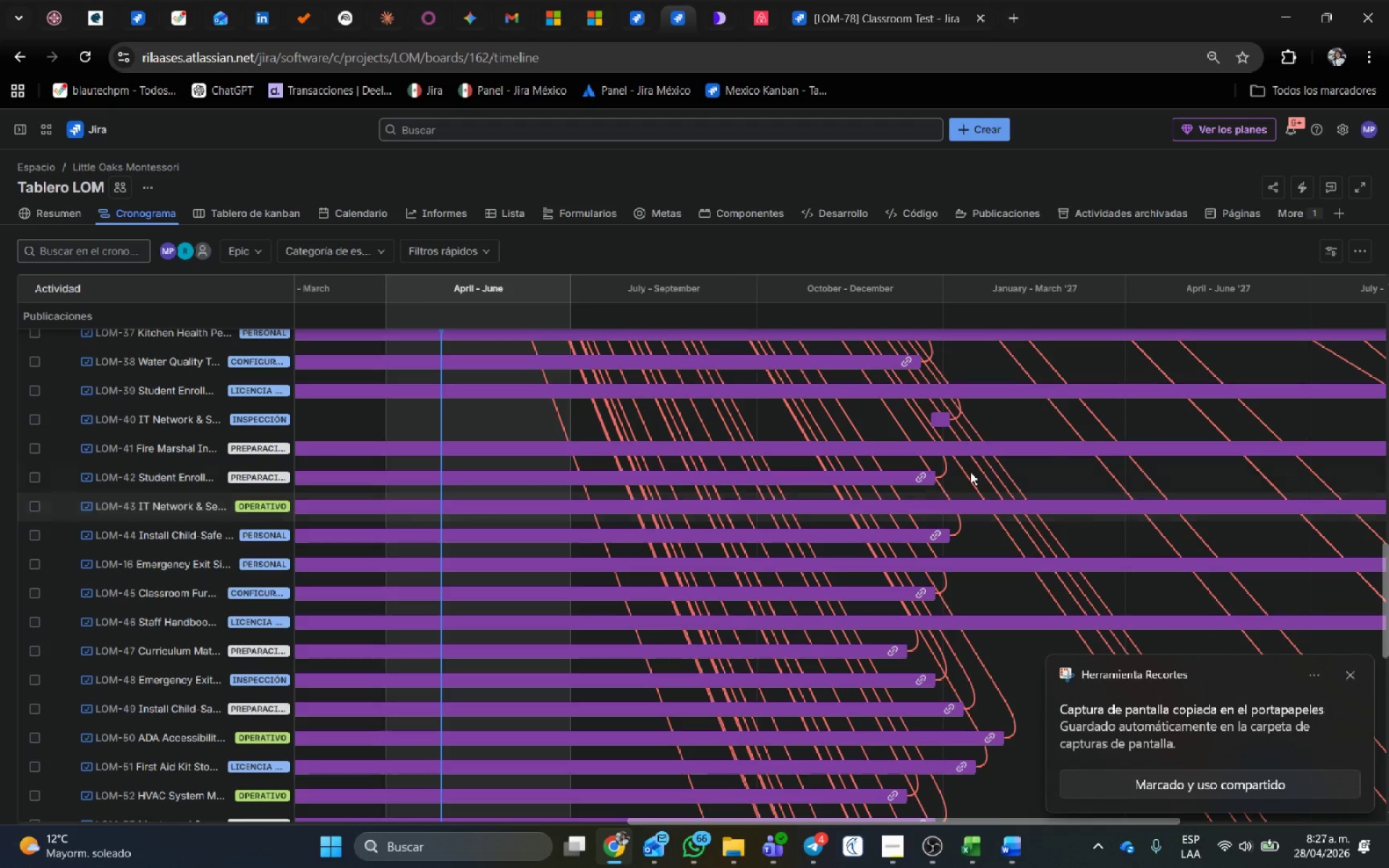 
key(Meta+Shift+S)
 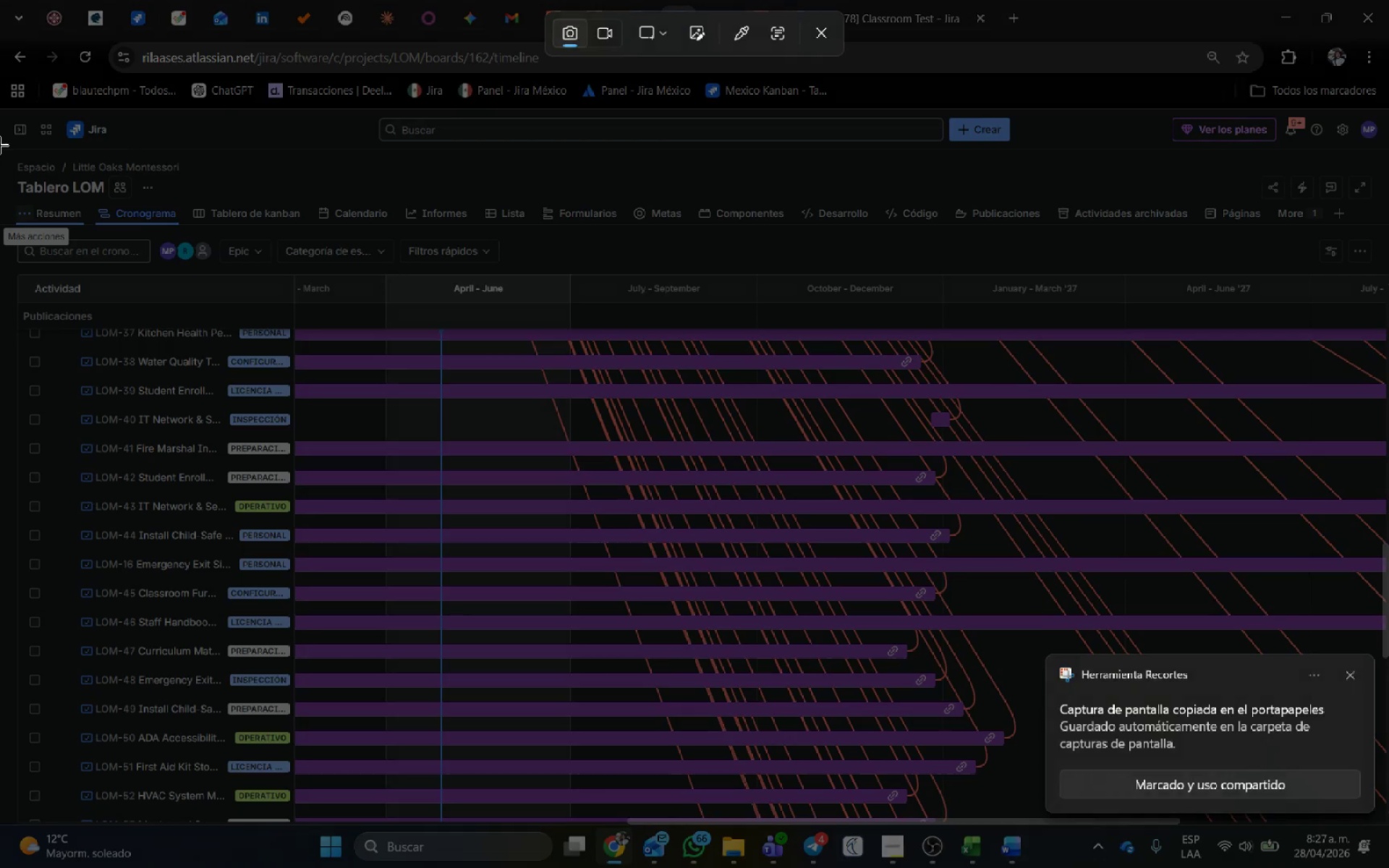 
left_click_drag(start_coordinate=[0, 104], to_coordinate=[1388, 825])
 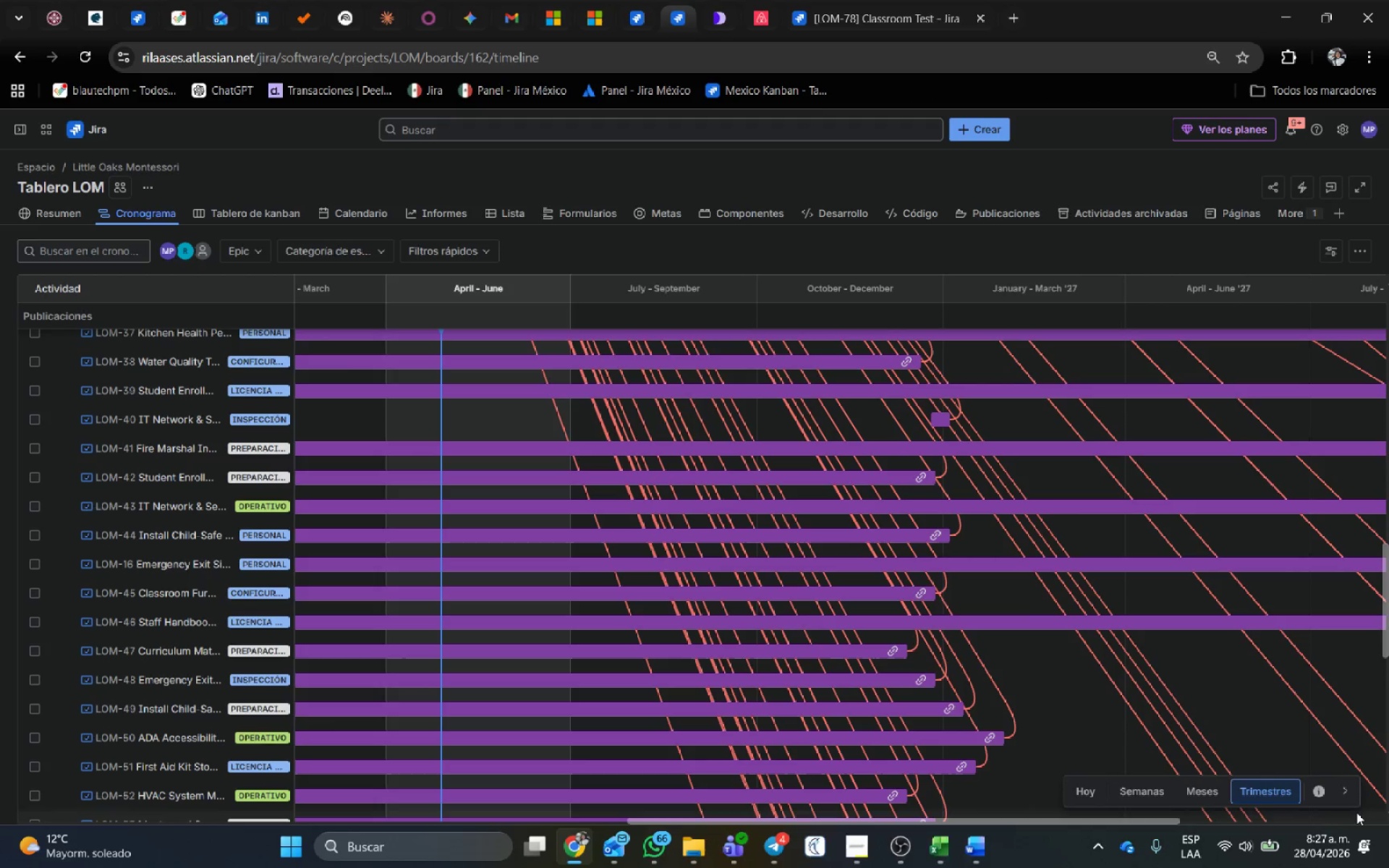 
key(Alt+AltLeft)
 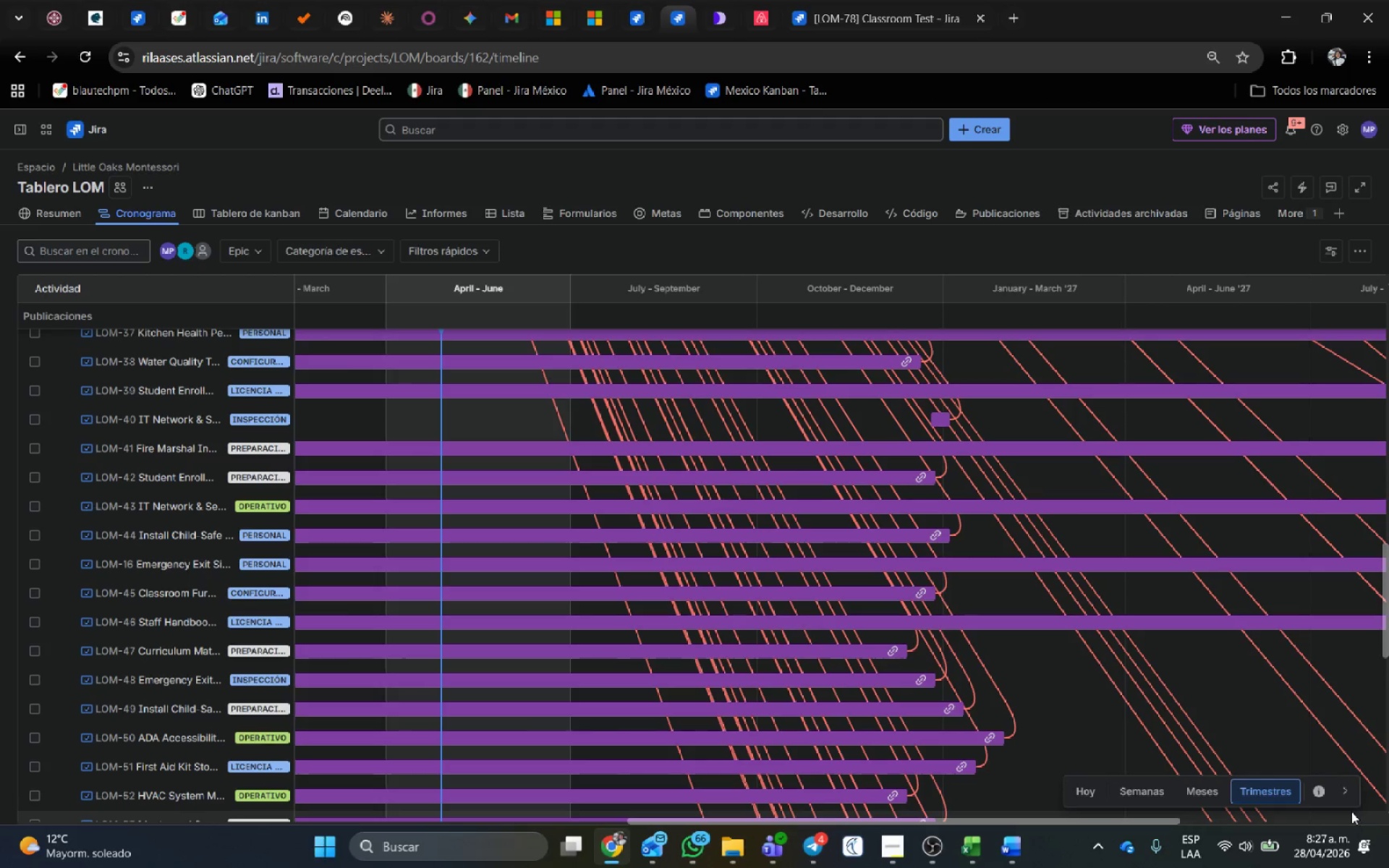 
key(Alt+Tab)
 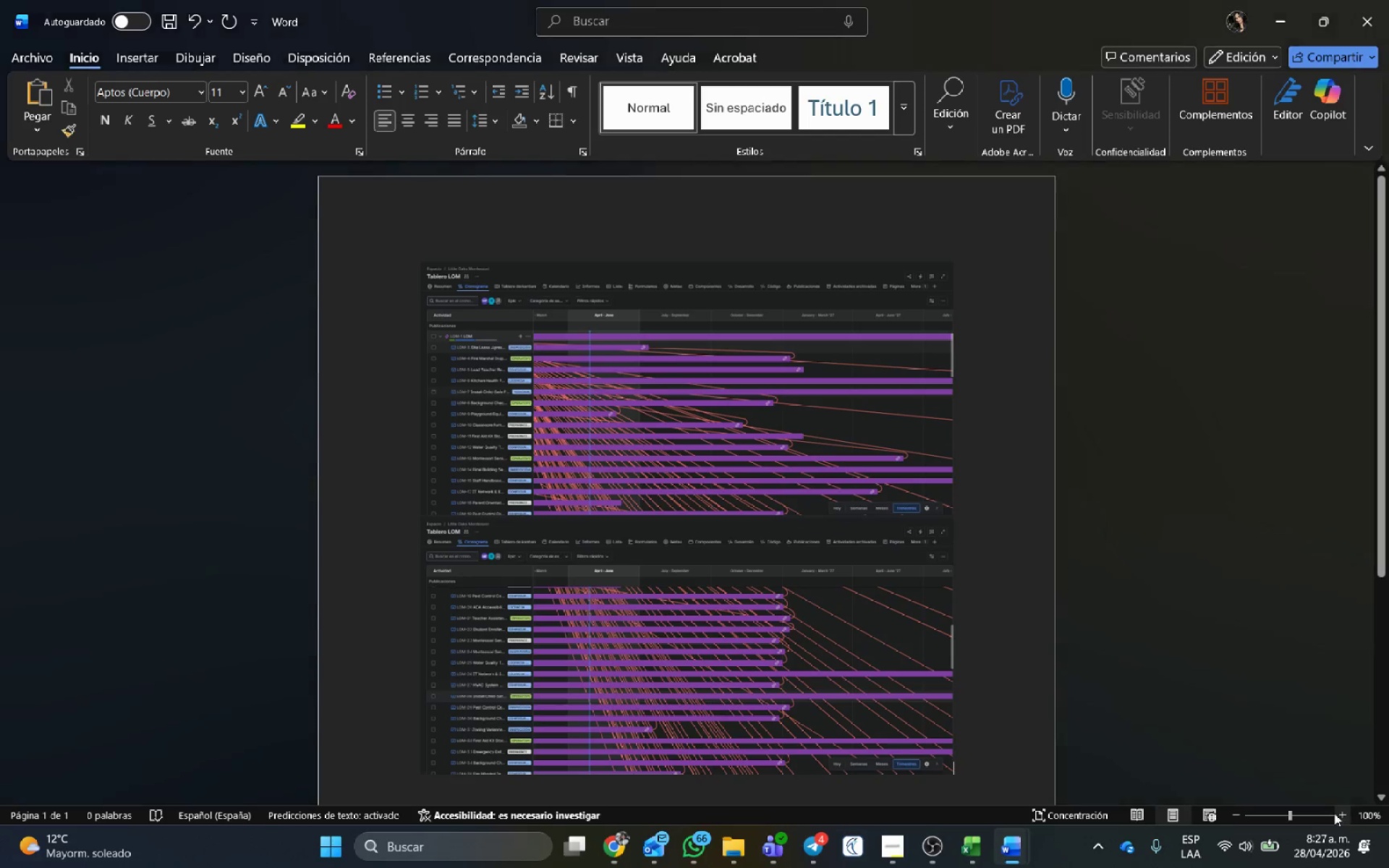 
key(Control+V)
 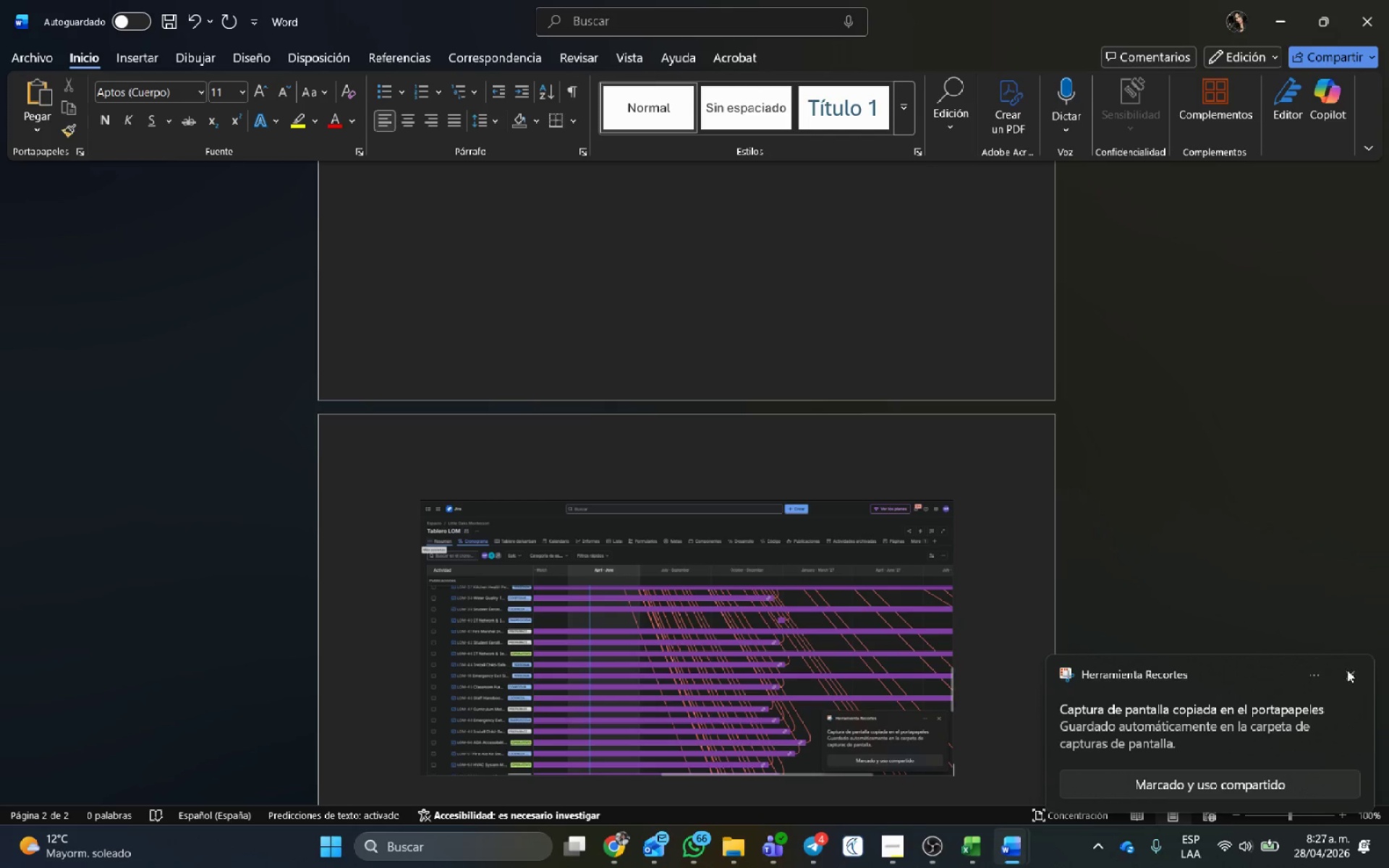 
left_click([1351, 671])
 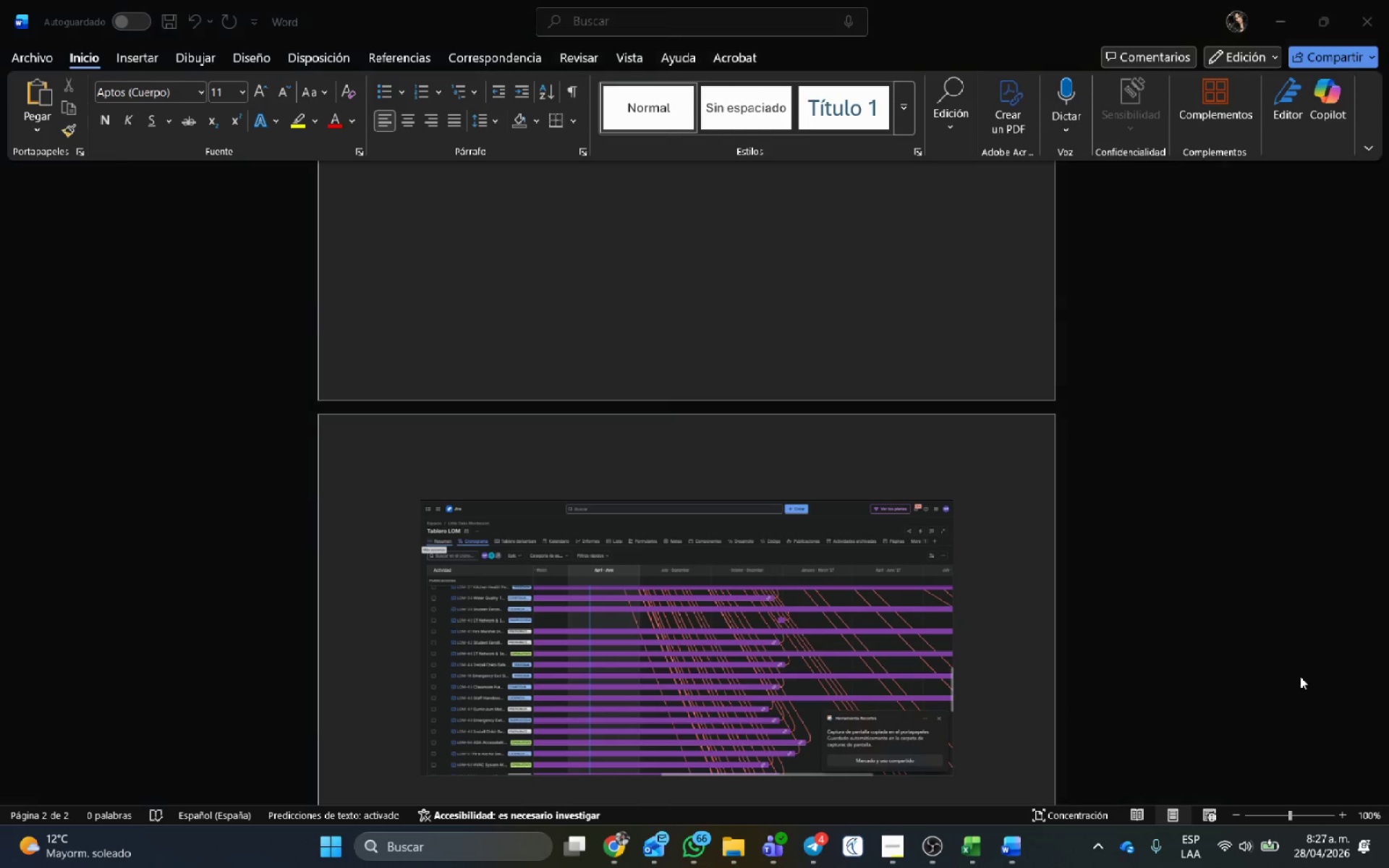 
key(Control+G)
 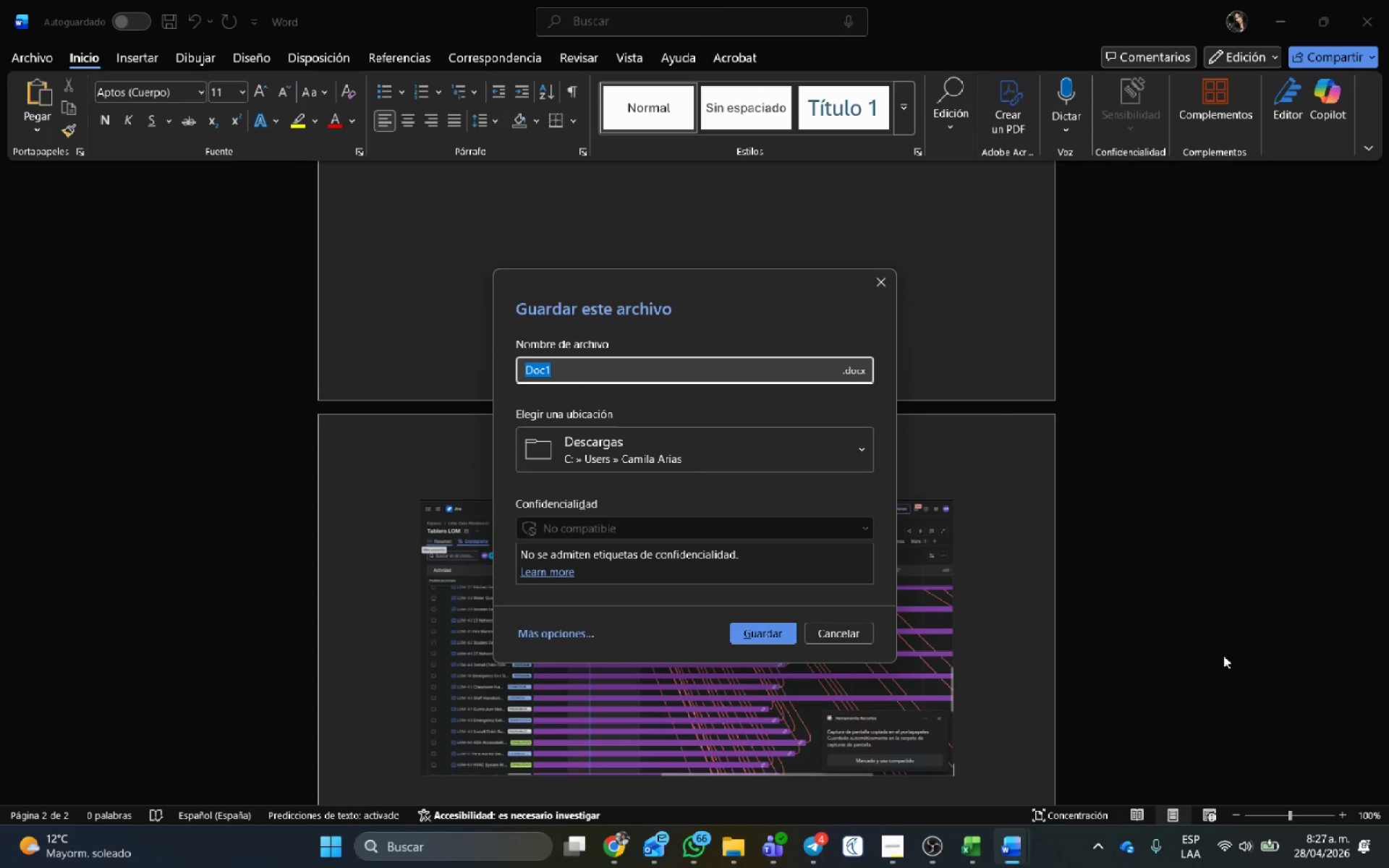 
type(Cronograma LOM)
 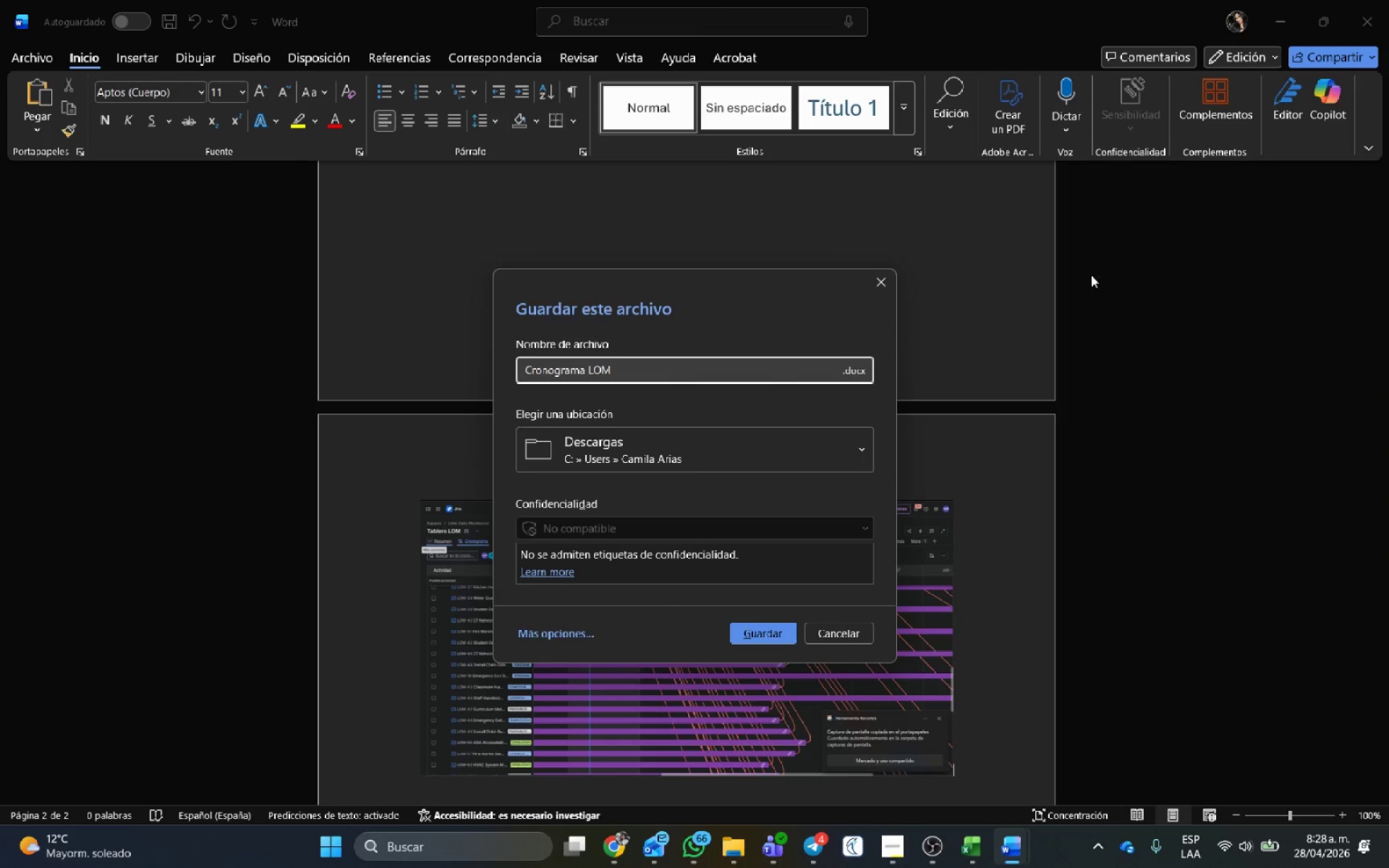 
left_click([849, 374])
 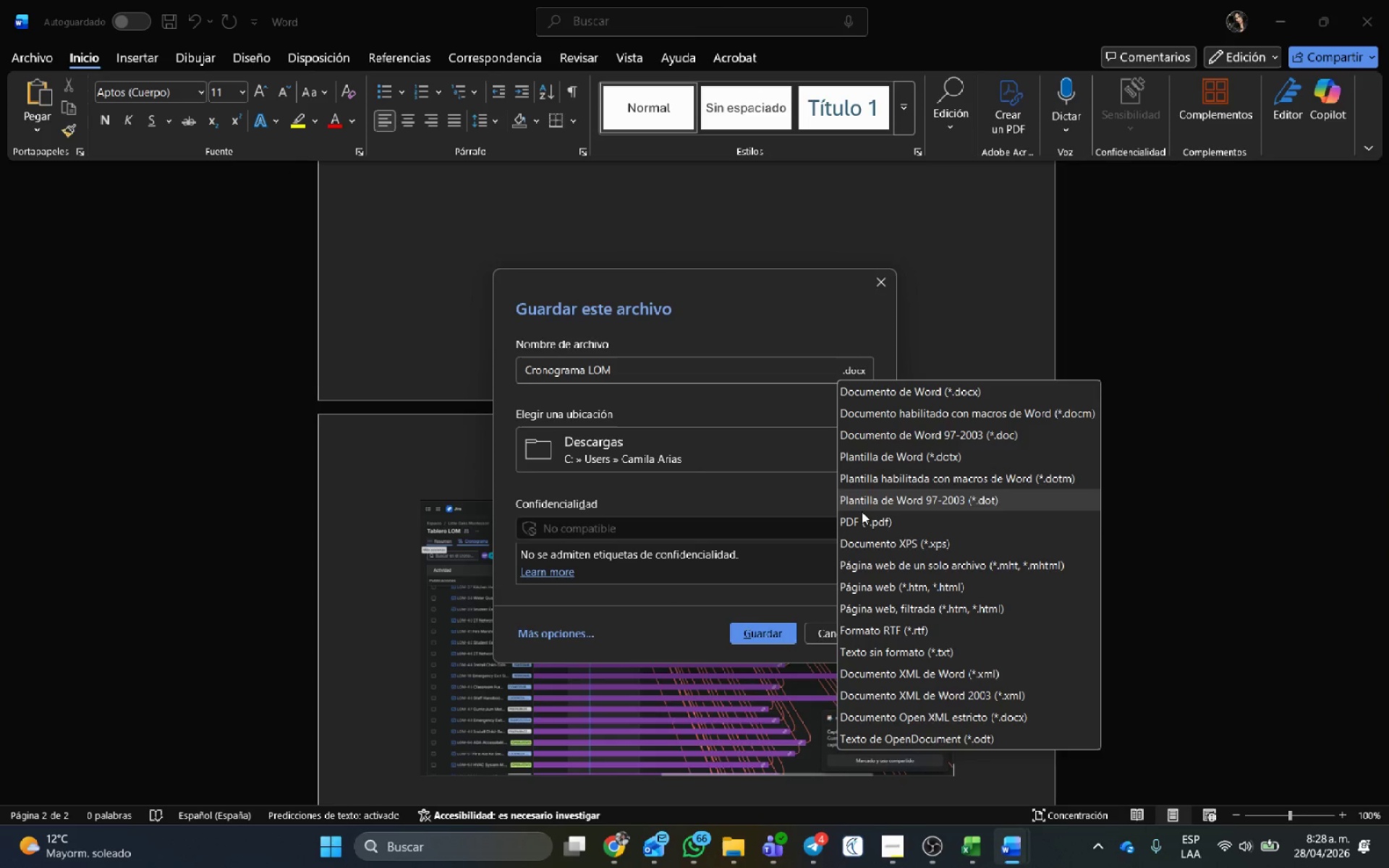 
left_click([862, 512])
 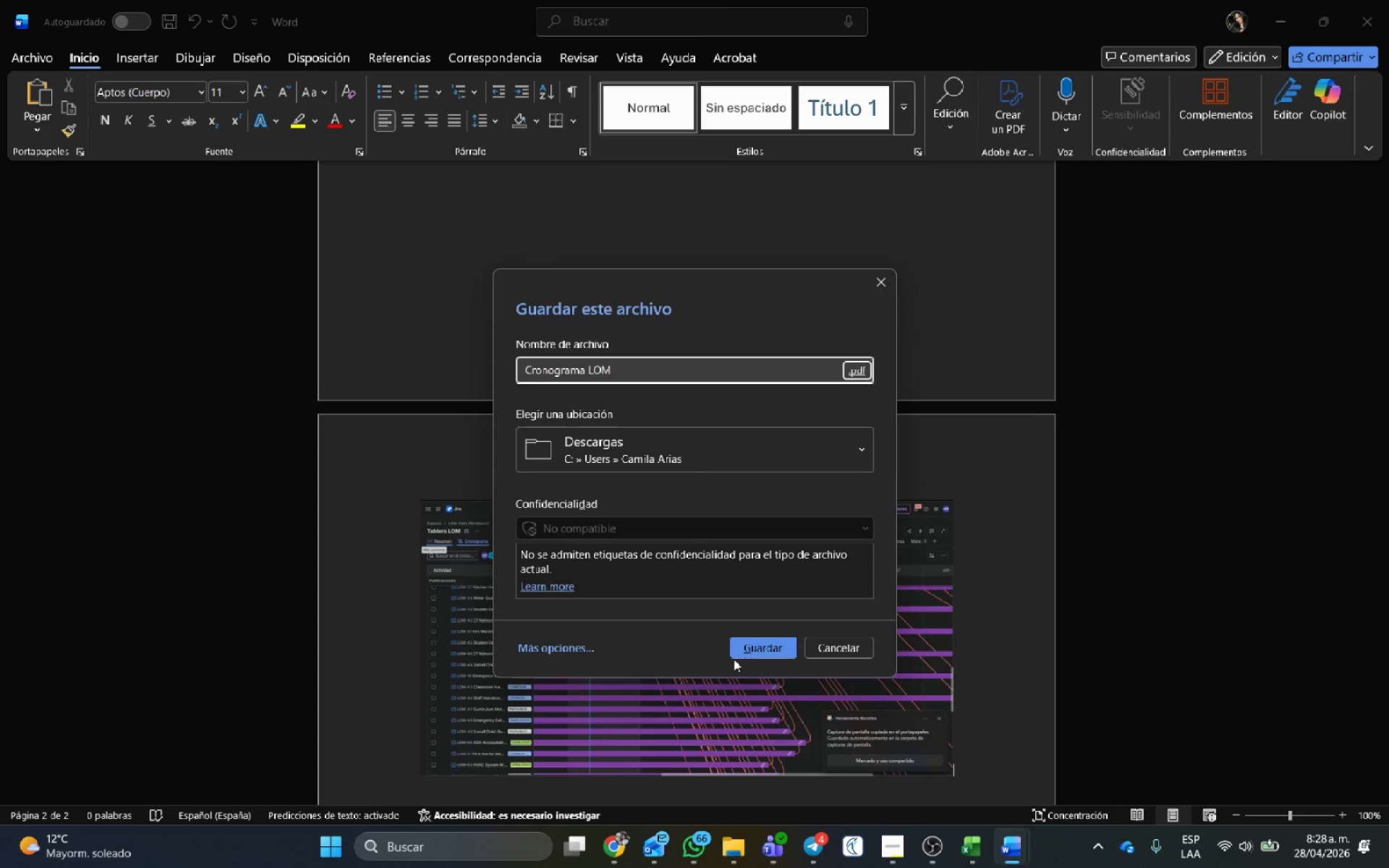 
left_click([776, 647])
 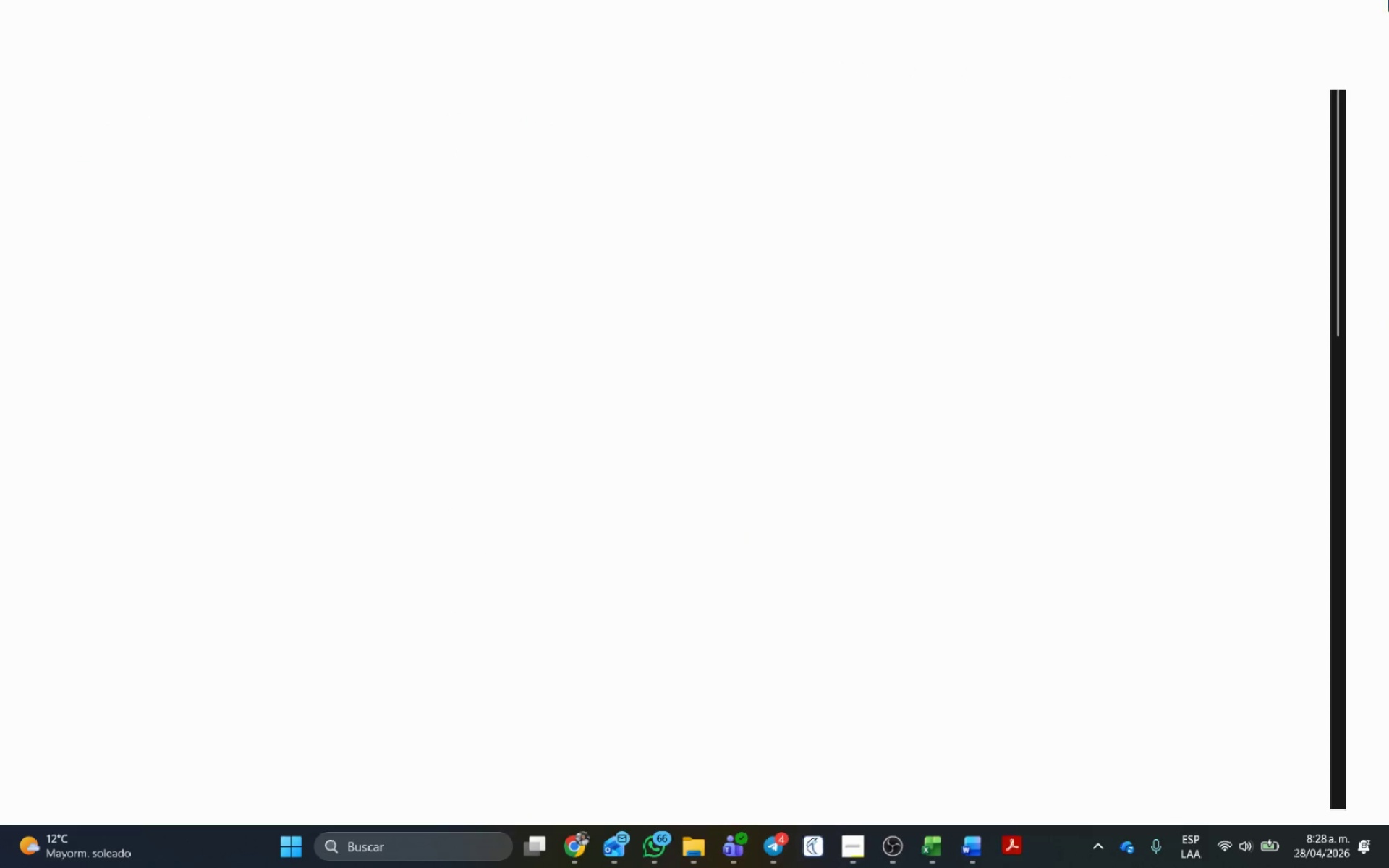 
left_click([1380, 4])
 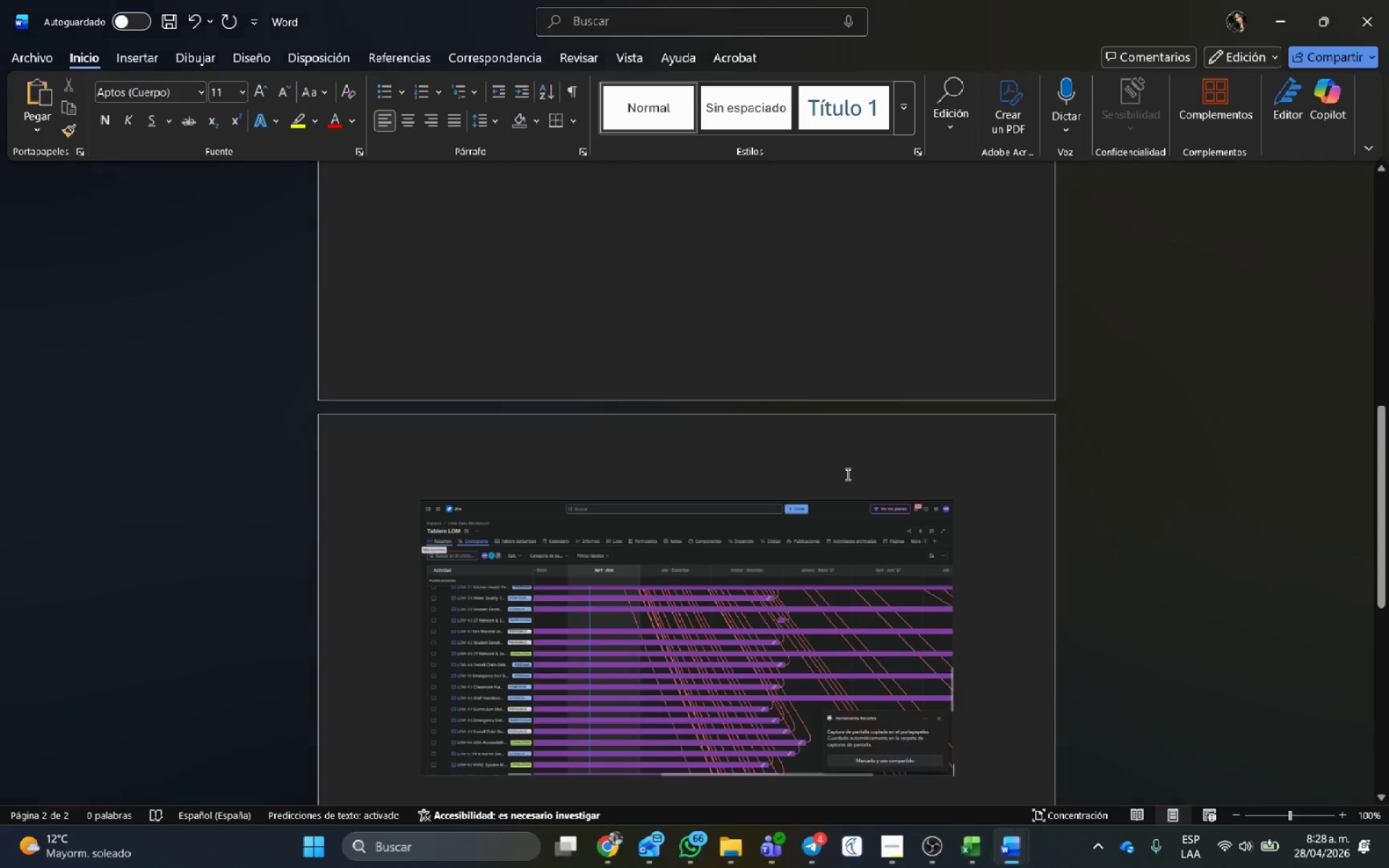 
scroll: coordinate [857, 506], scroll_direction: up, amount: 3.0
 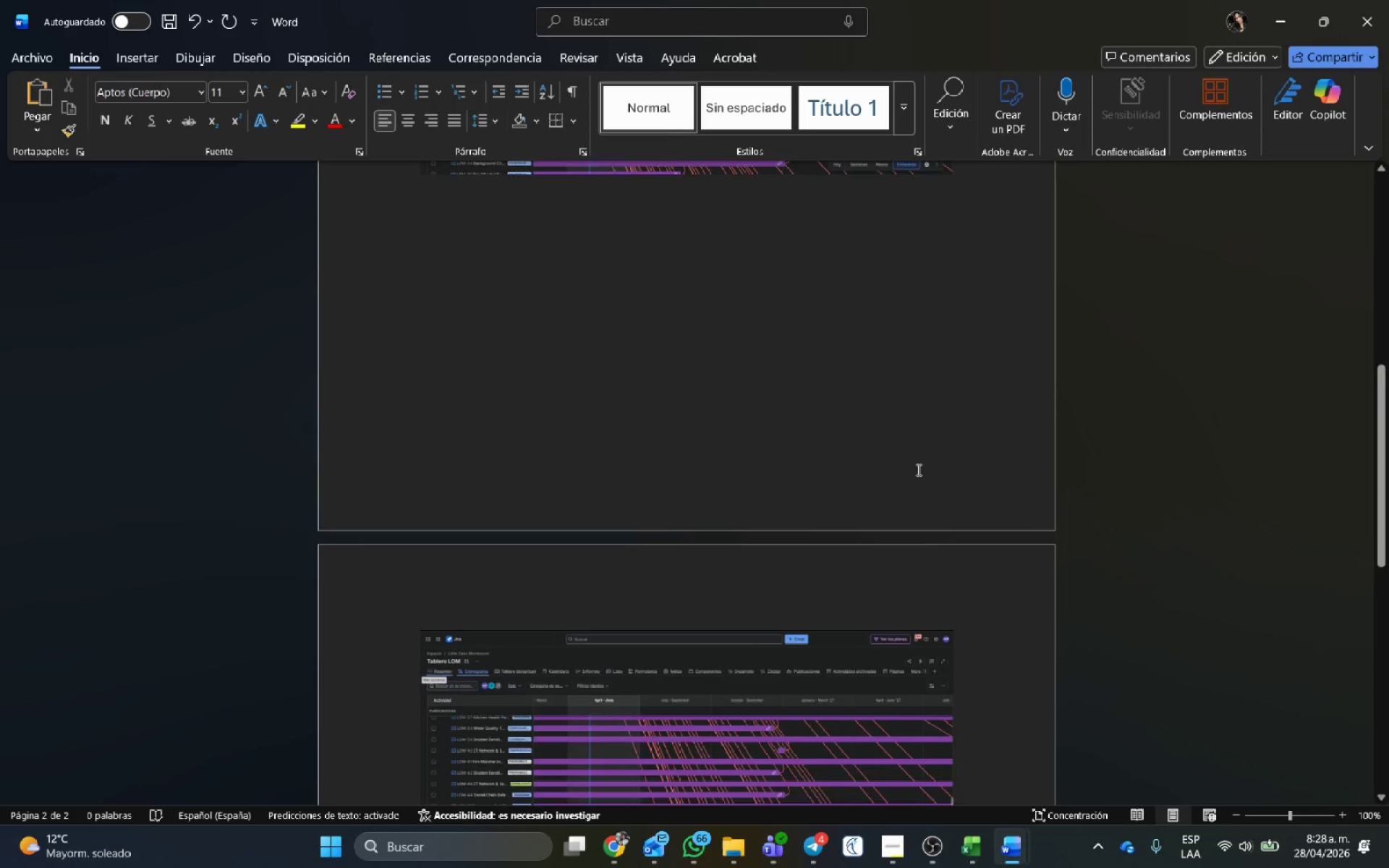 
scroll: coordinate [917, 469], scroll_direction: down, amount: 2.0
 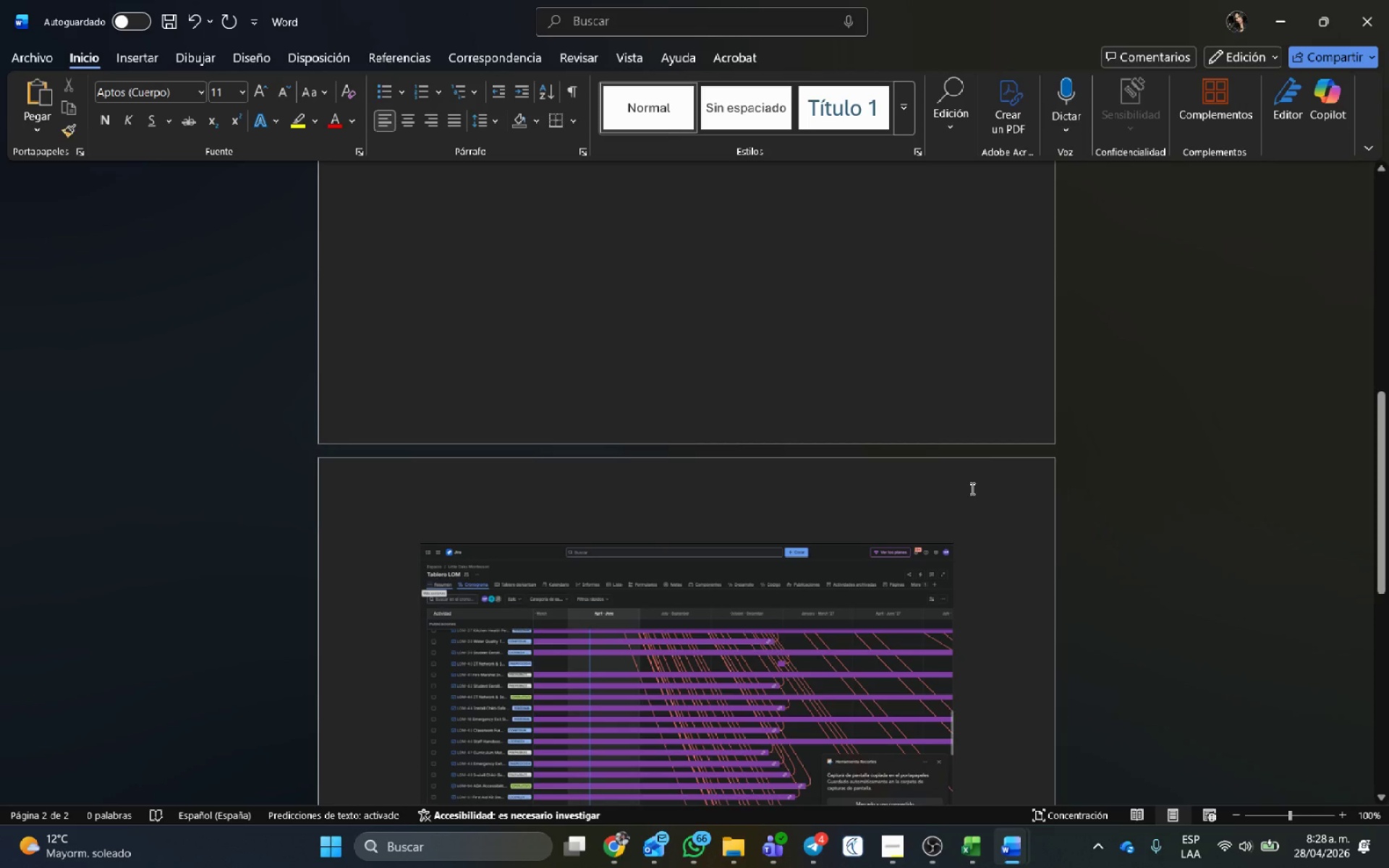 
key(Backspace)
 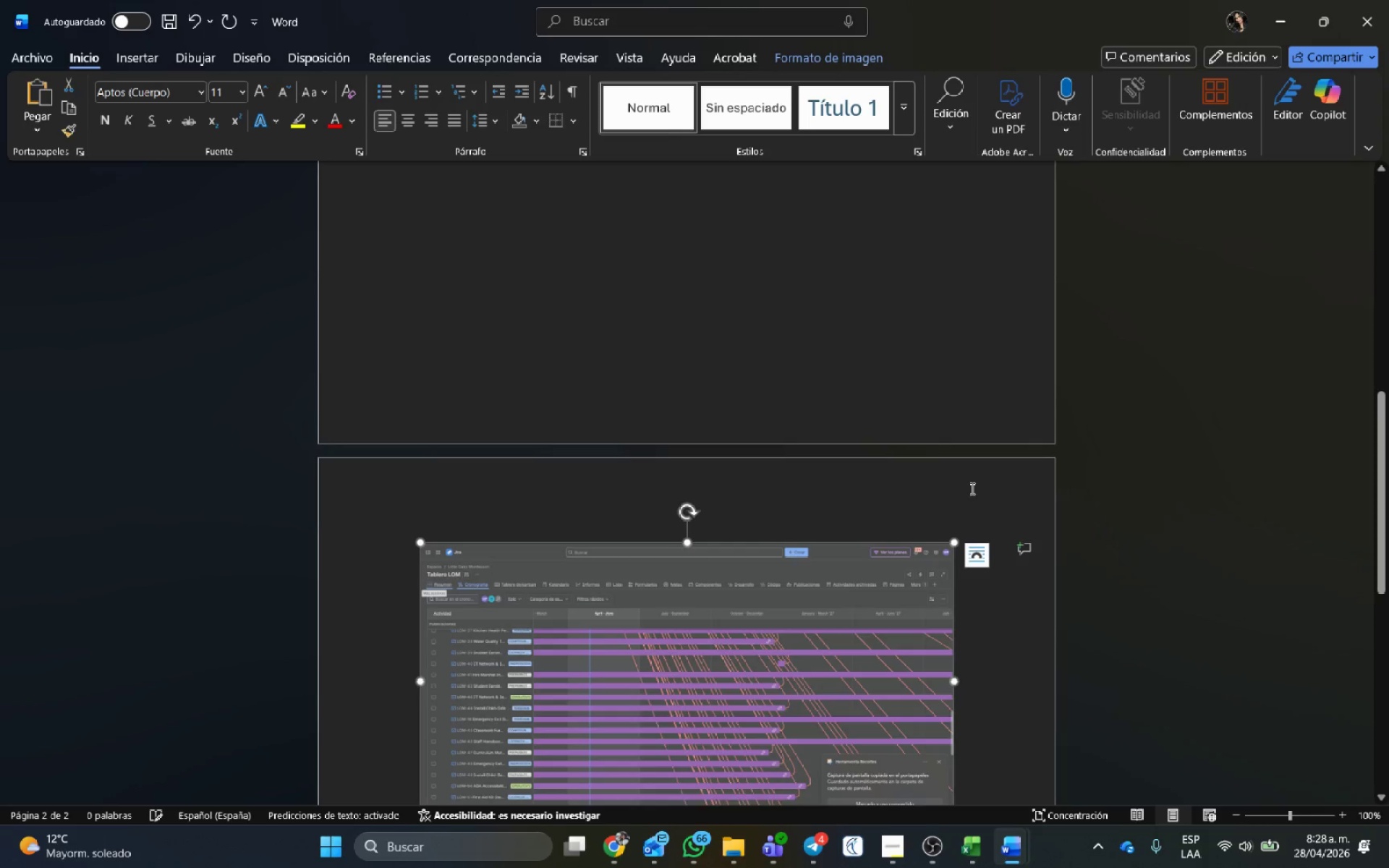 
key(Backspace)
 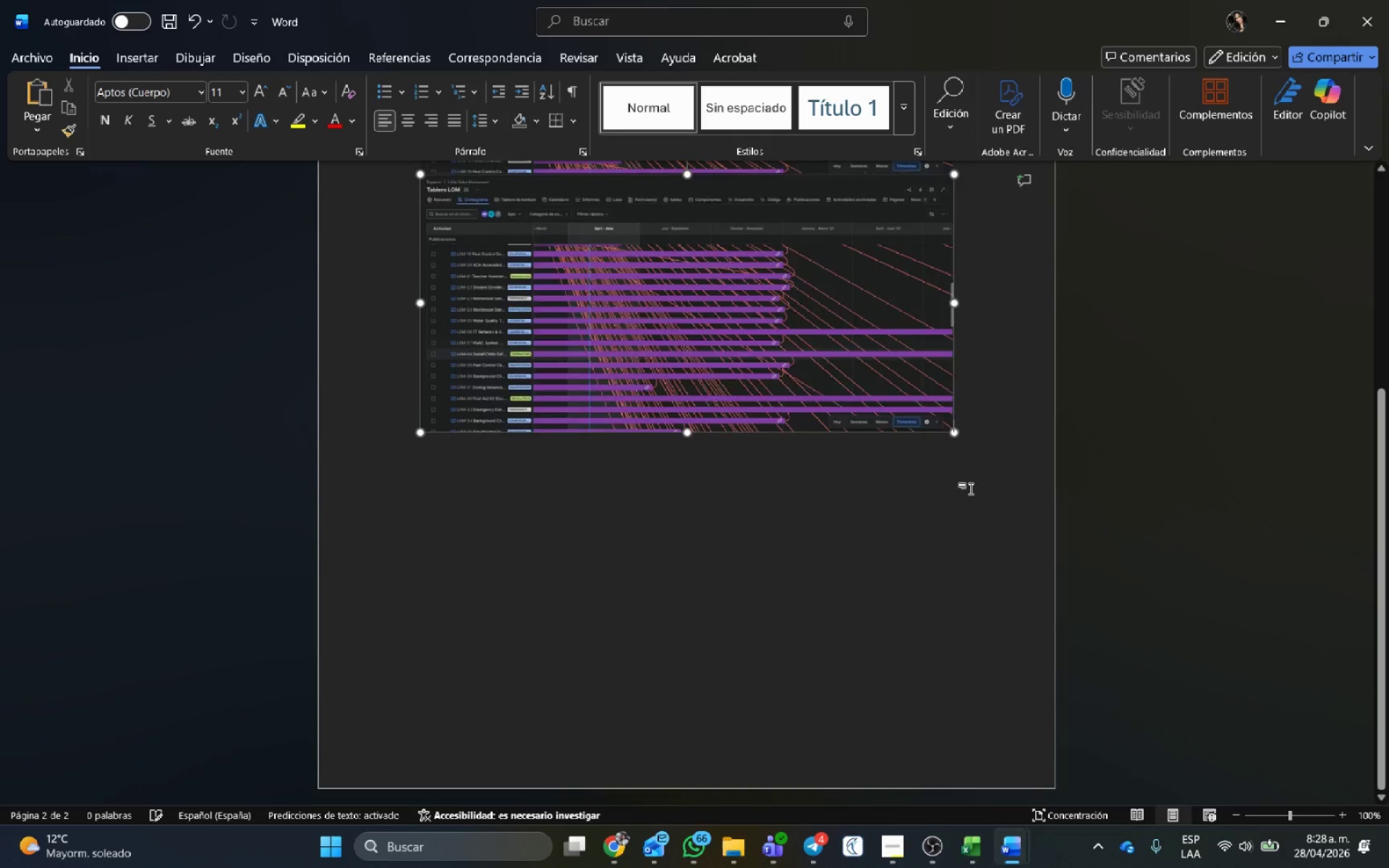 
key(Backspace)
 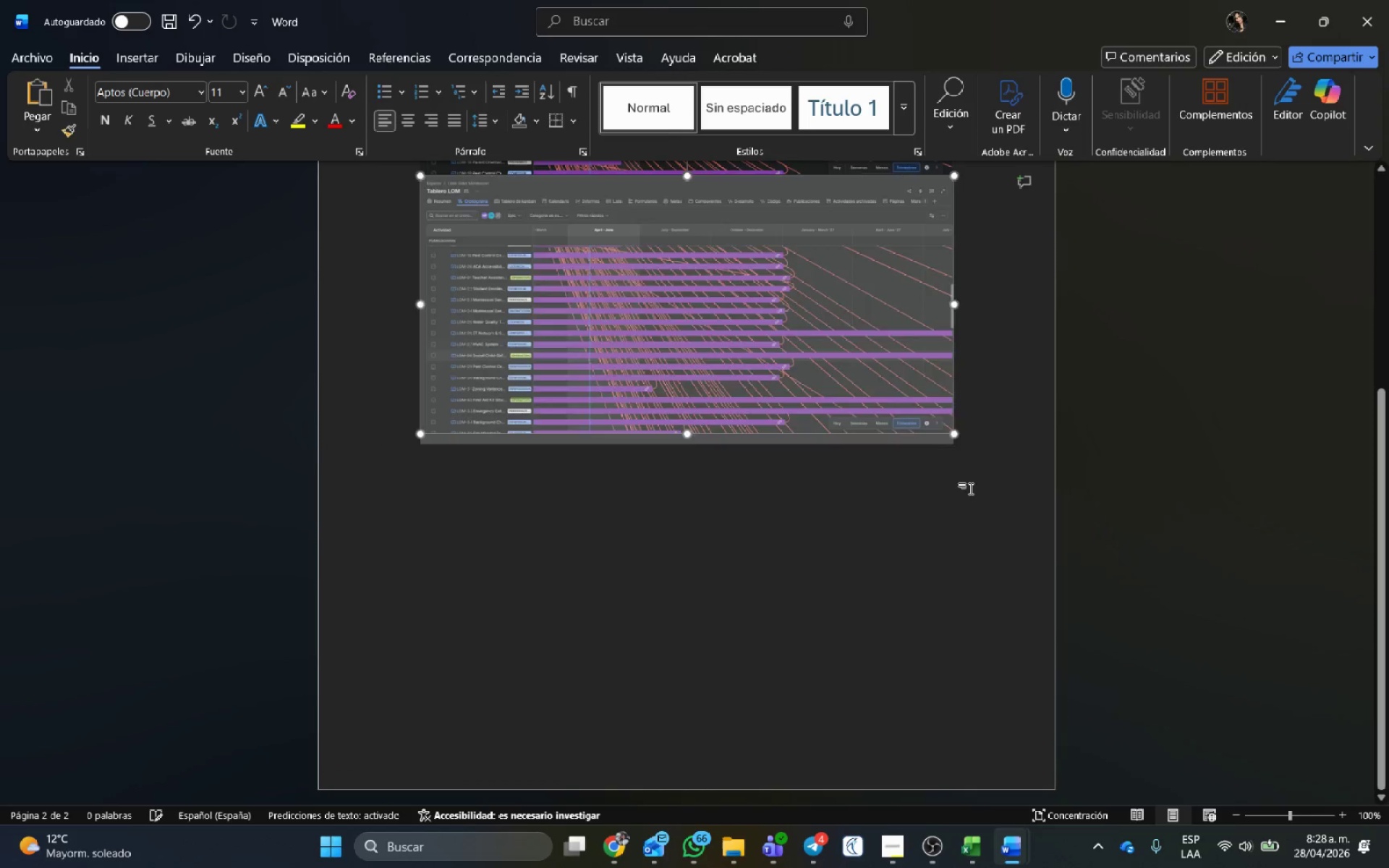 
key(Backspace)
 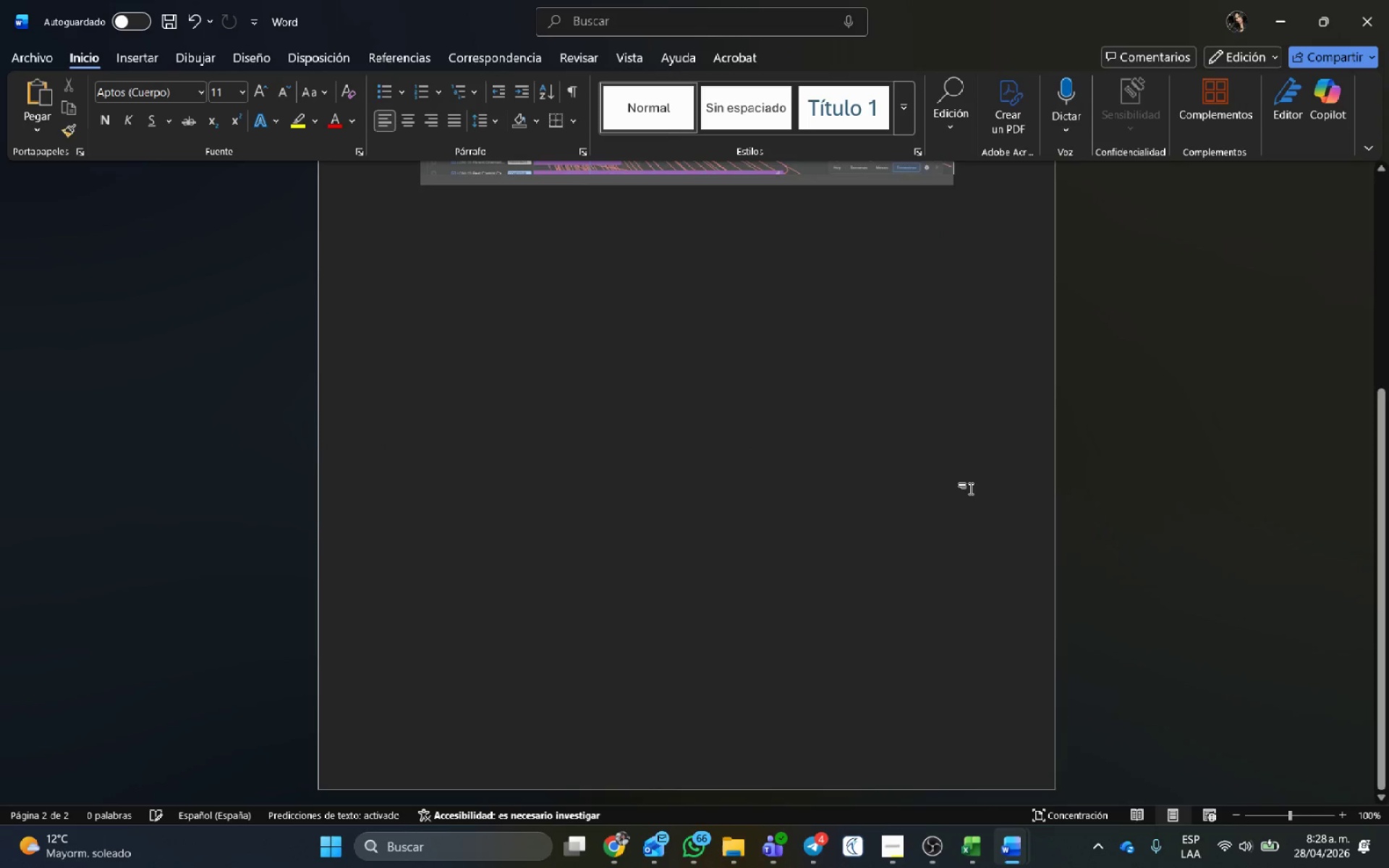 
key(Backspace)
 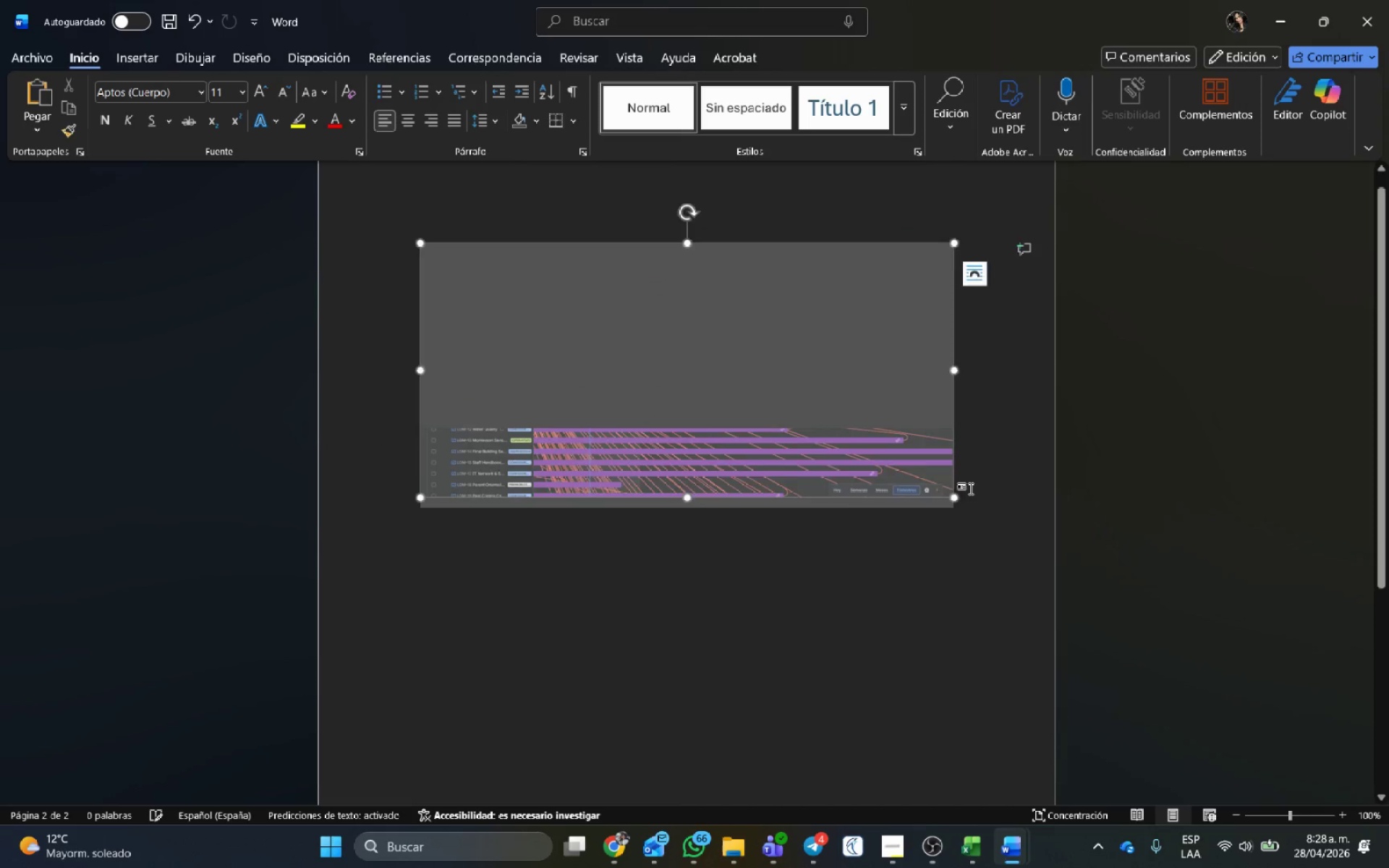 
key(Backspace)
 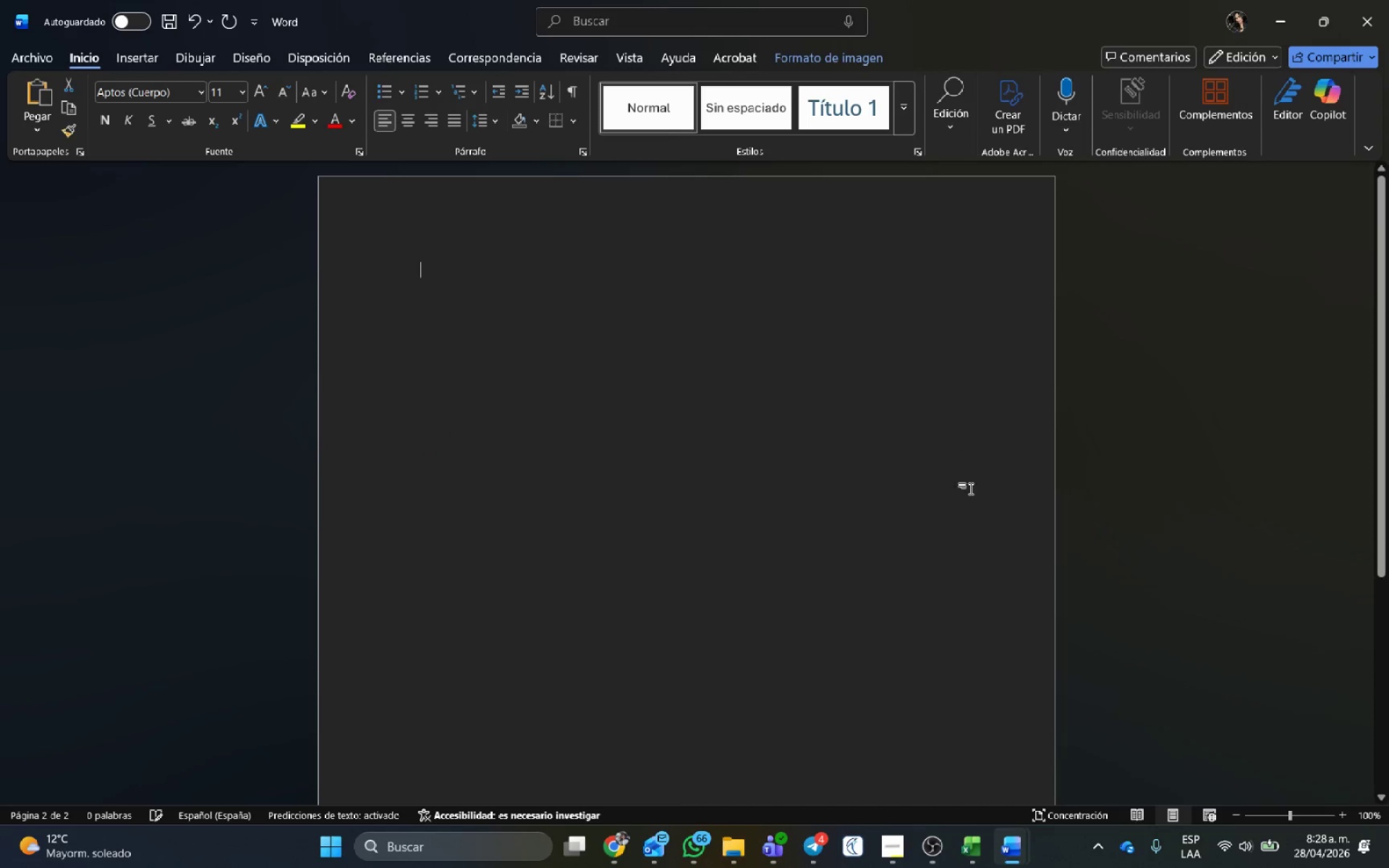 
key(Backspace)
 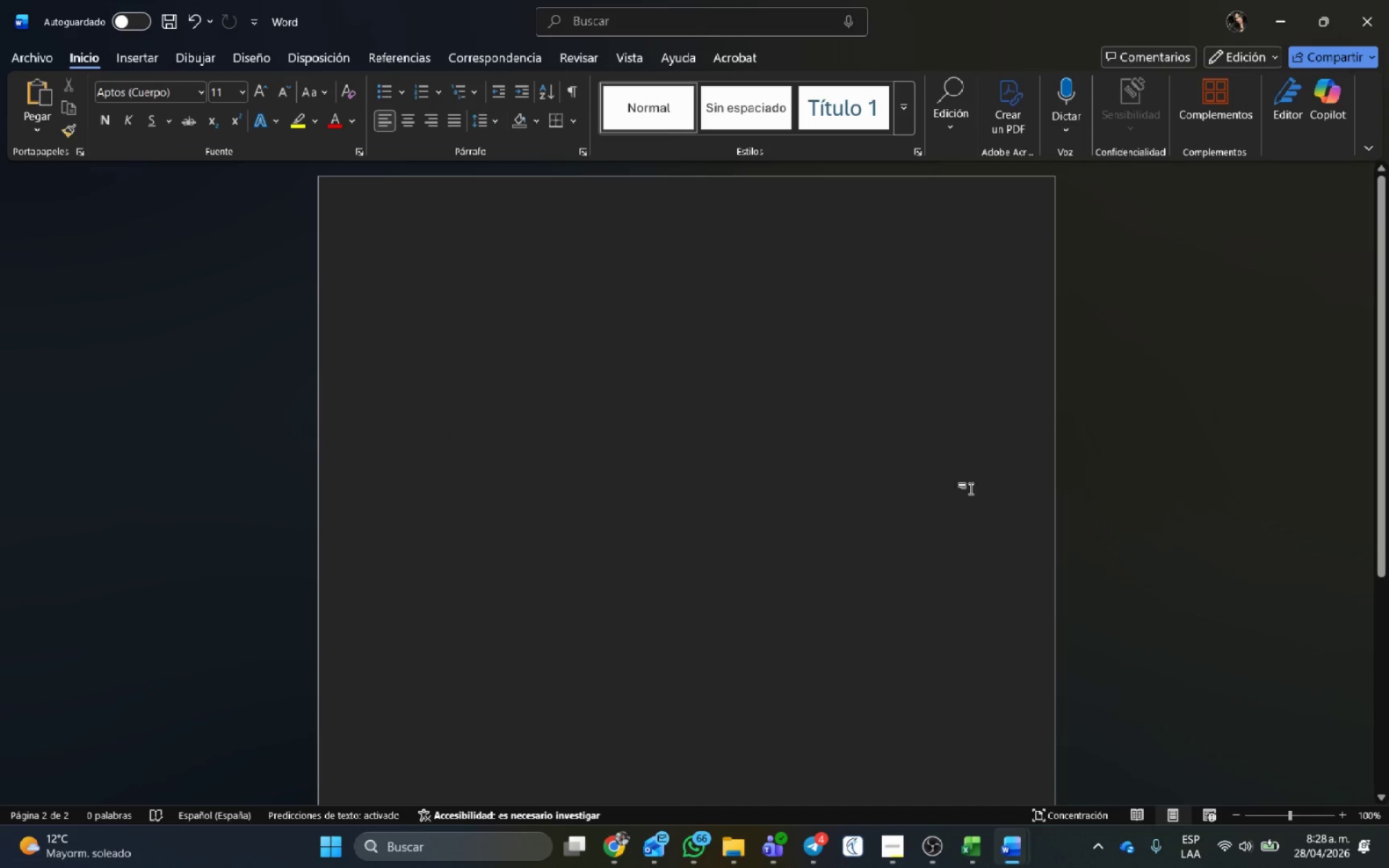 
key(Alt+AltLeft)
 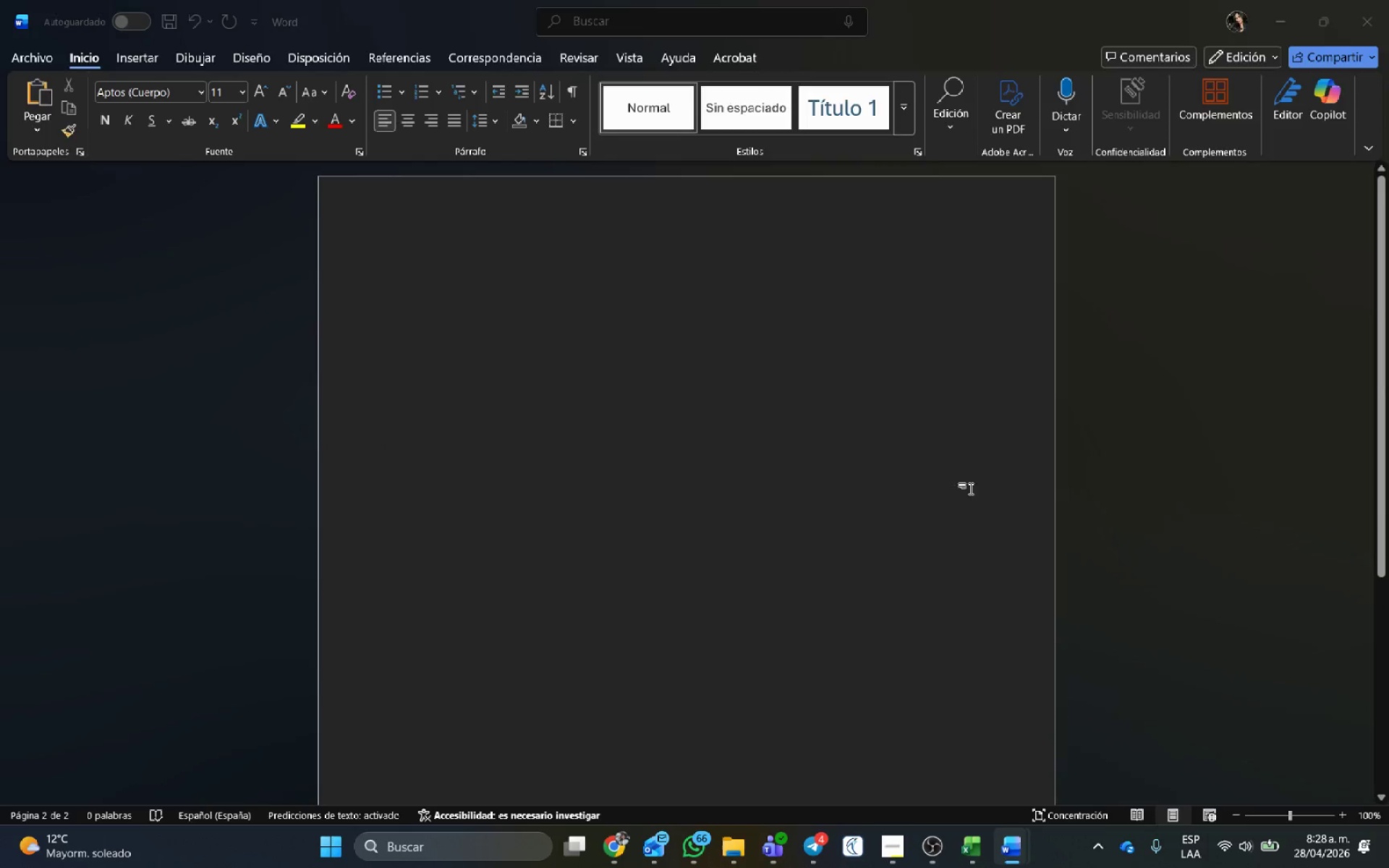 
key(Alt+Tab)
 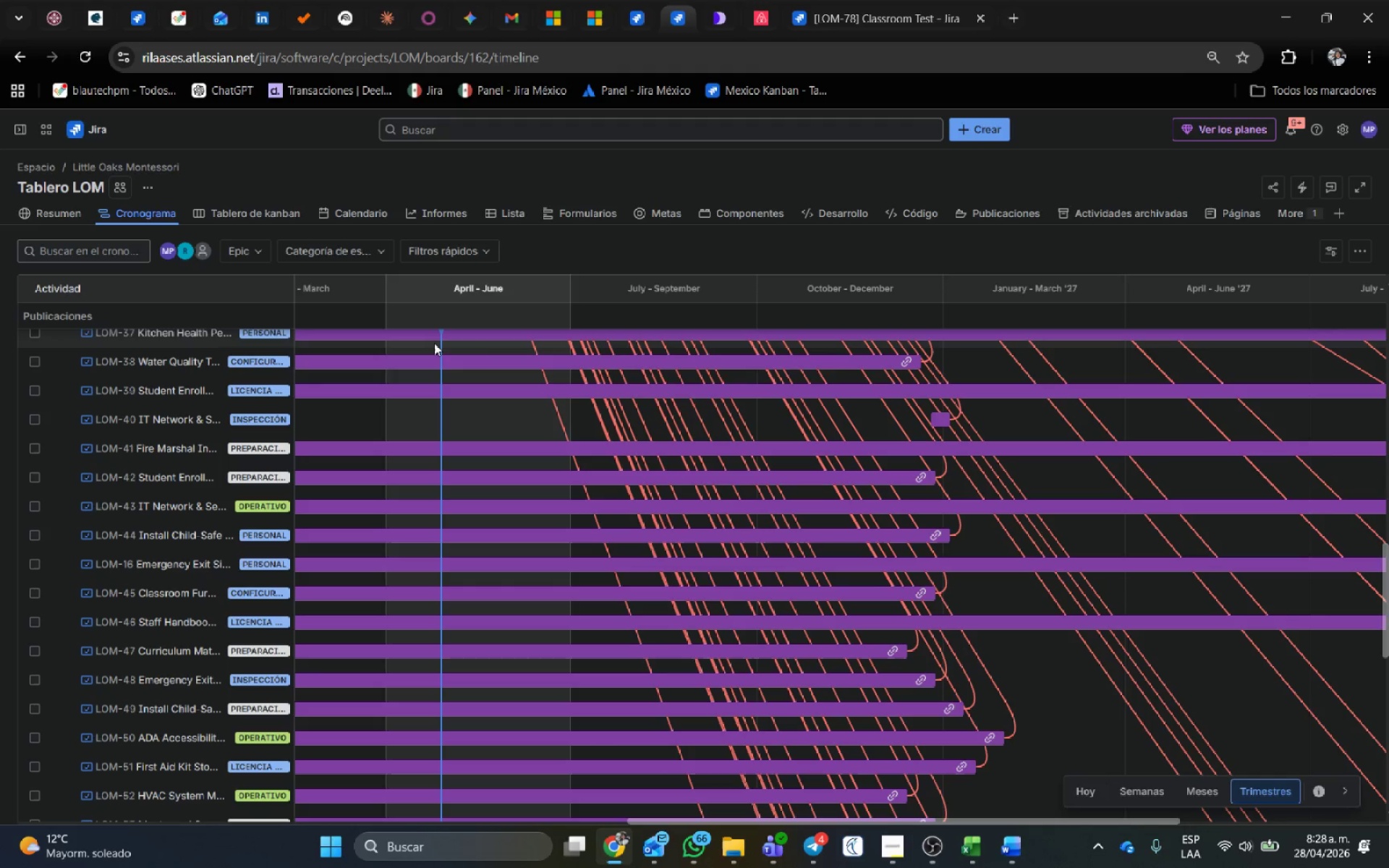 
scroll: coordinate [736, 300], scroll_direction: up, amount: 13.0
 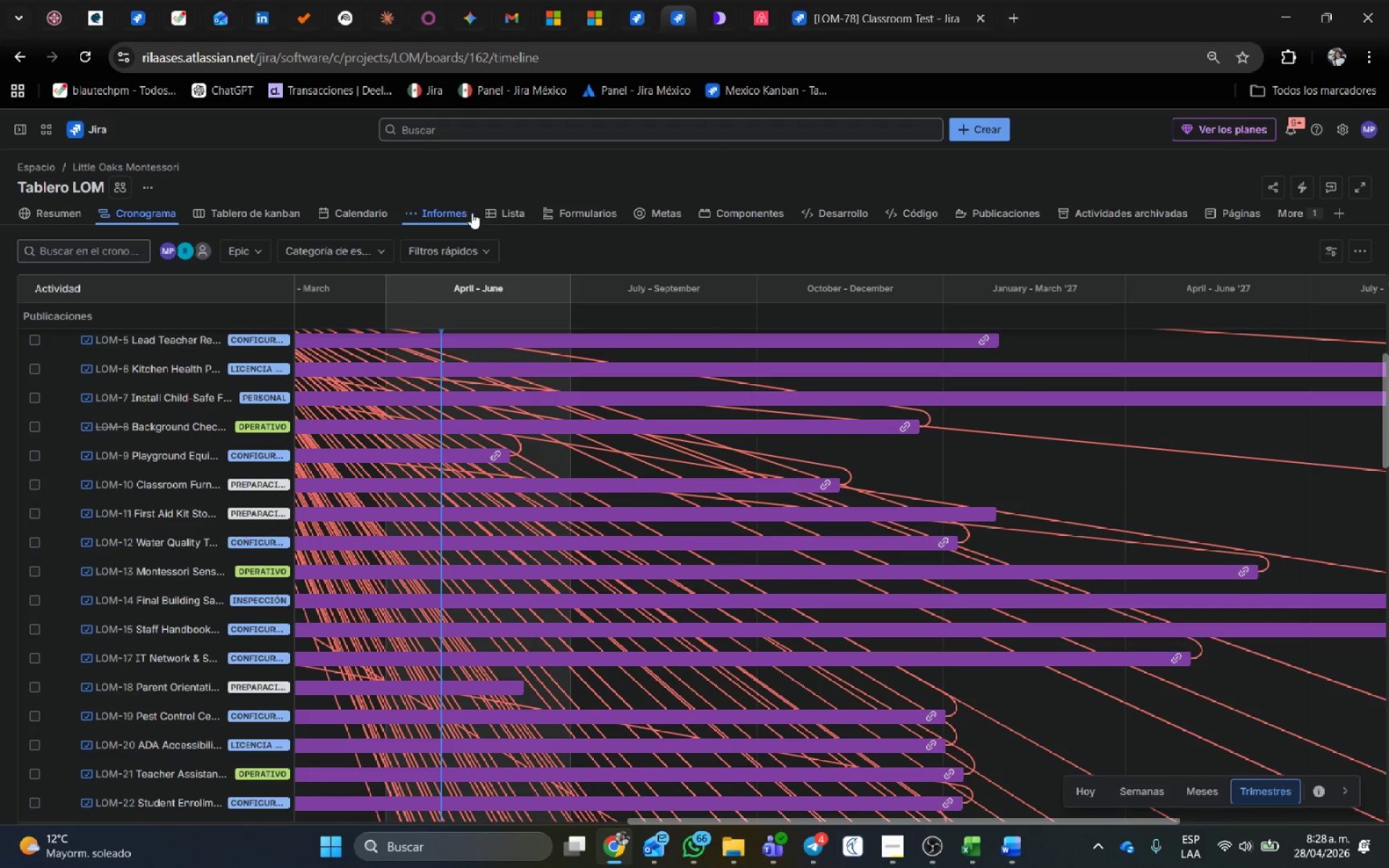 
left_click([524, 214])
 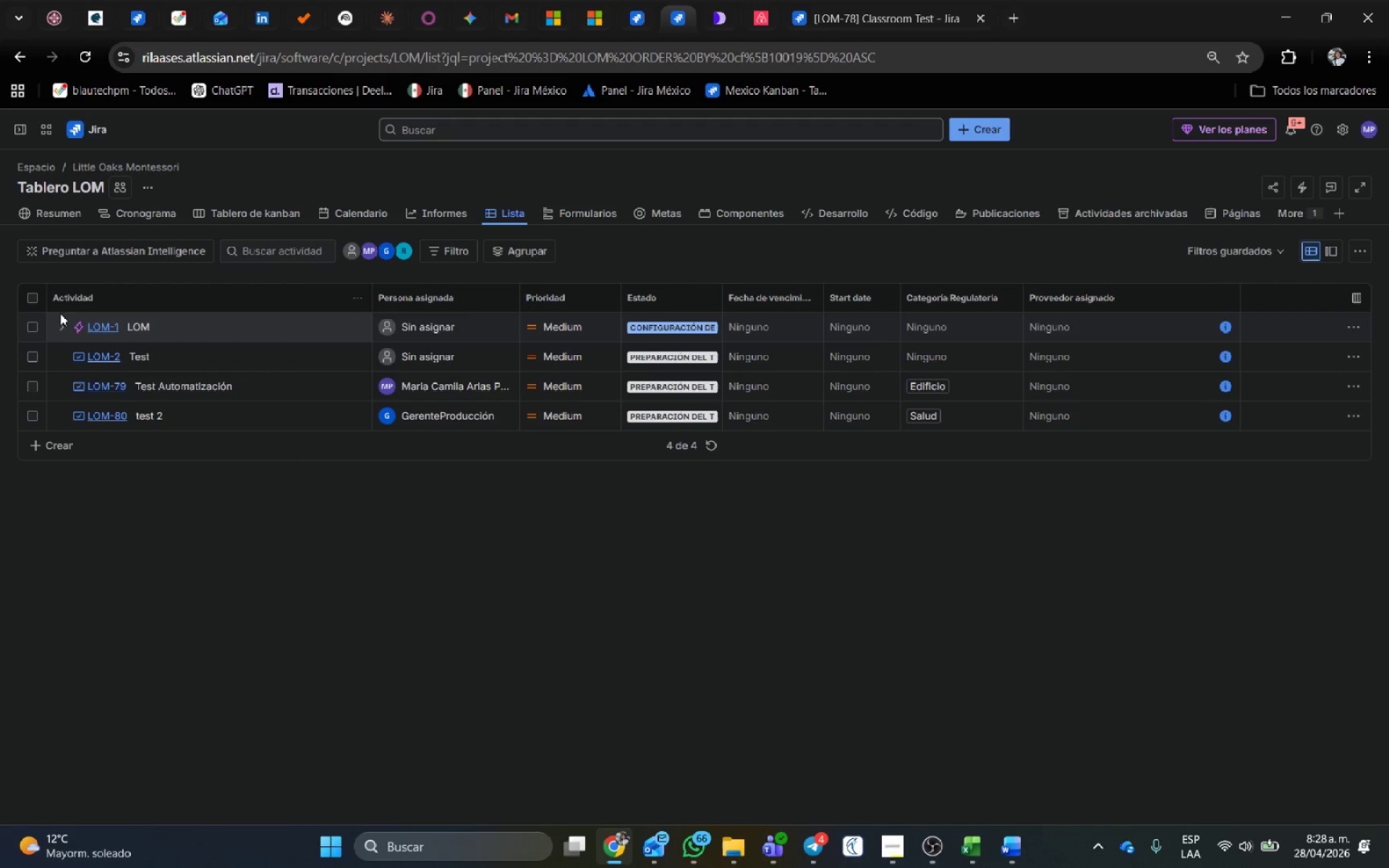 
left_click([64, 326])
 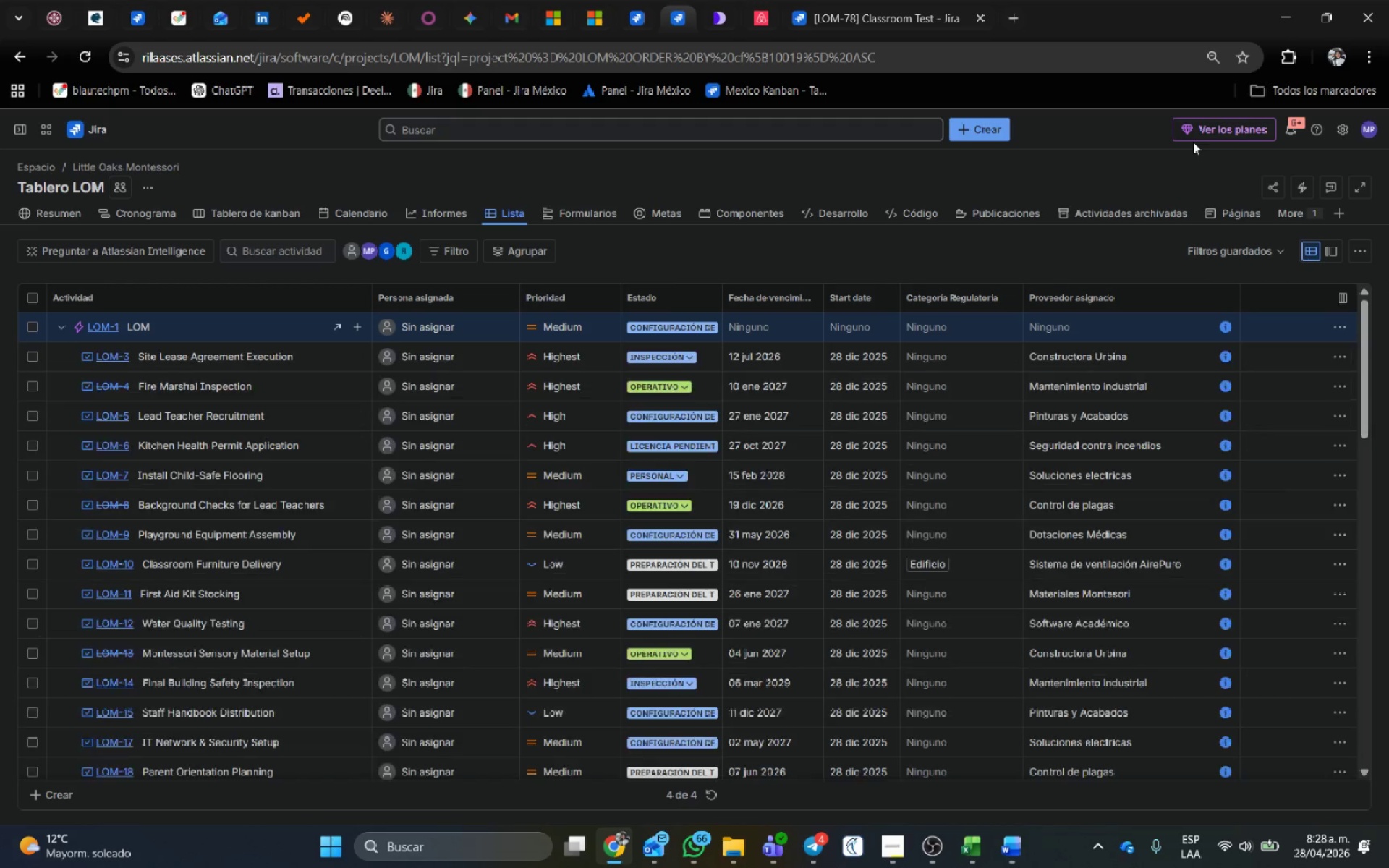 
hold_key(key=MetaLeft, duration=0.66)
 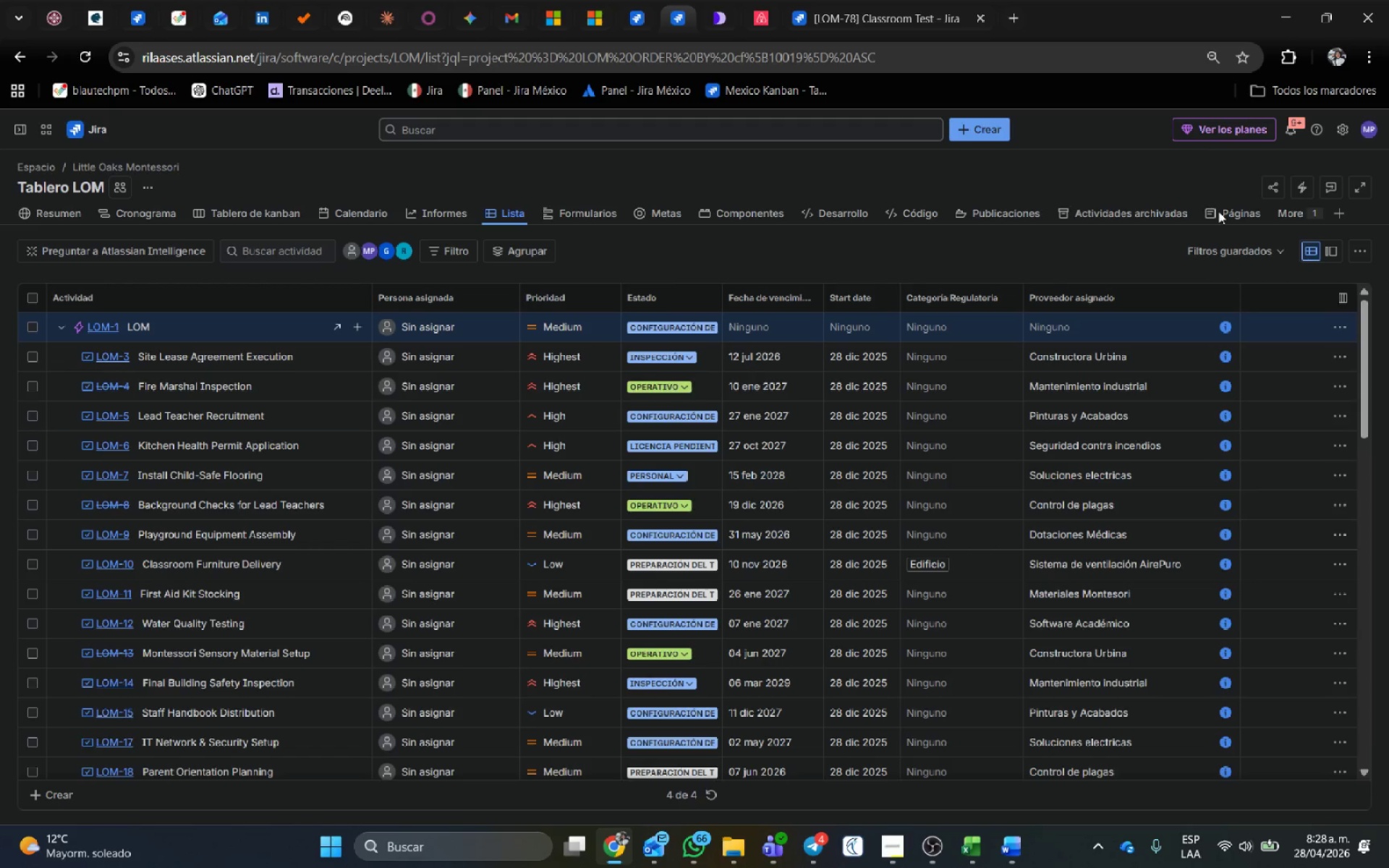 
hold_key(key=ShiftLeft, duration=0.42)
 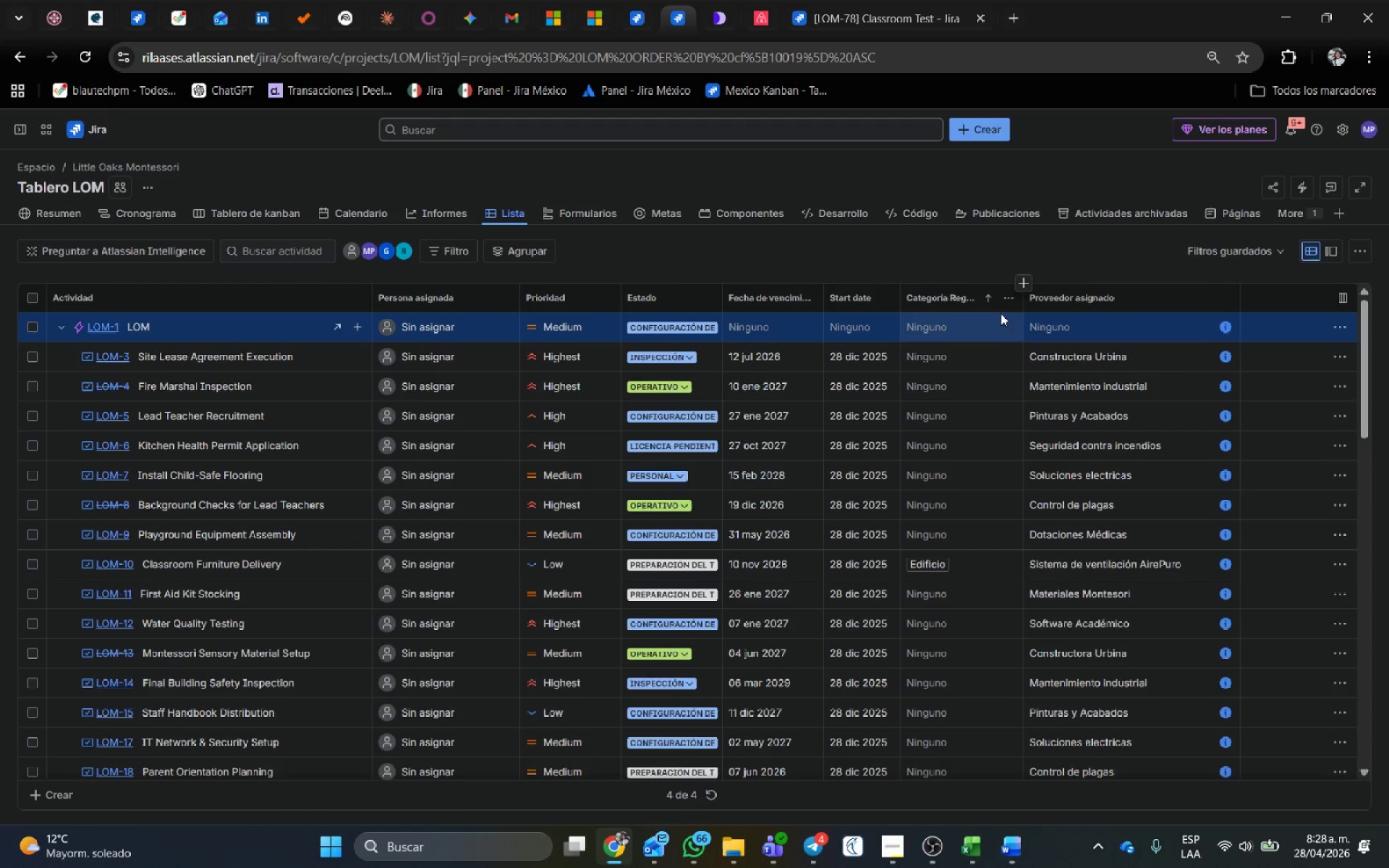 
scroll: coordinate [930, 407], scroll_direction: up, amount: 2.0
 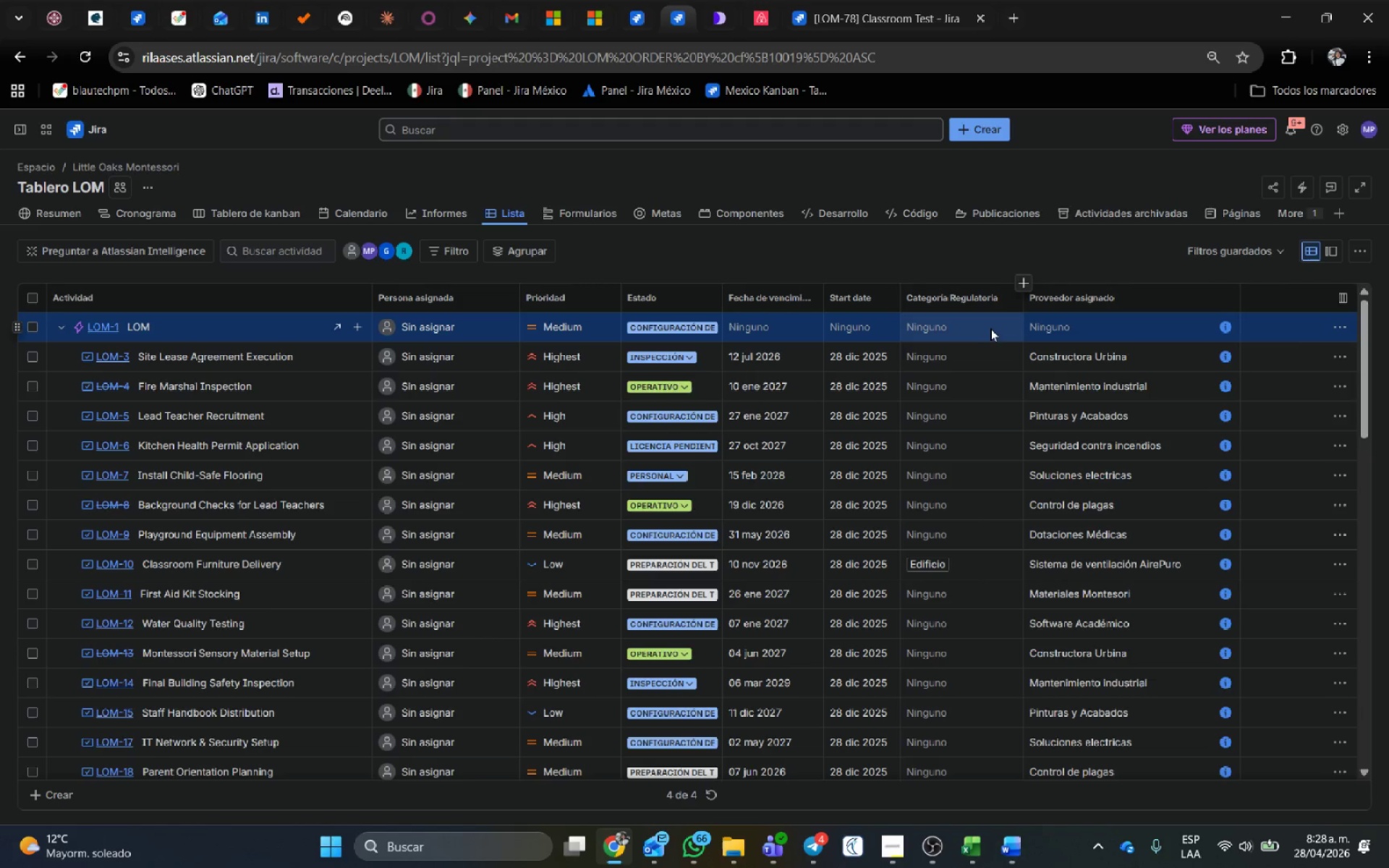 
mouse_move([974, 346])
 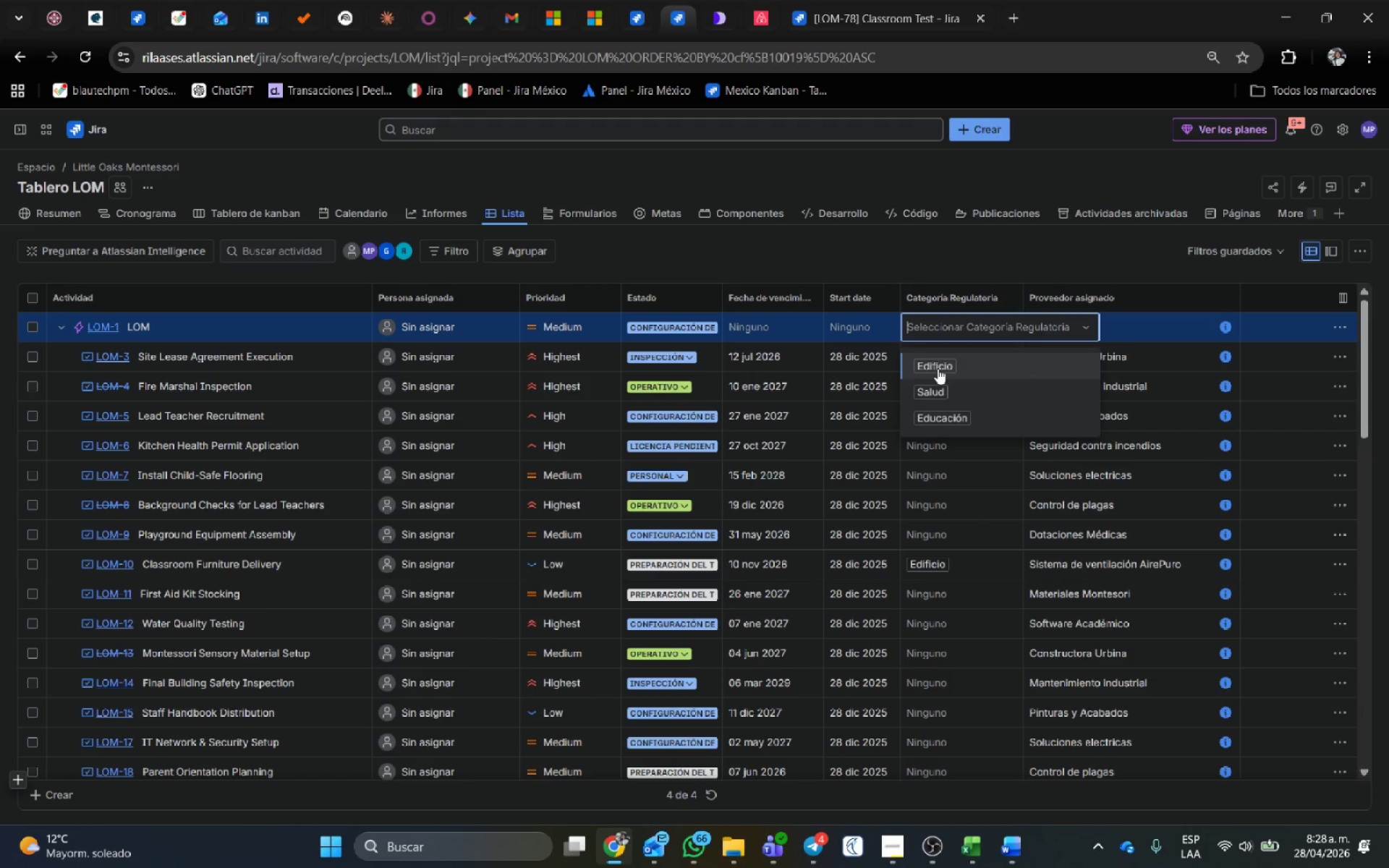 
left_click([938, 368])
 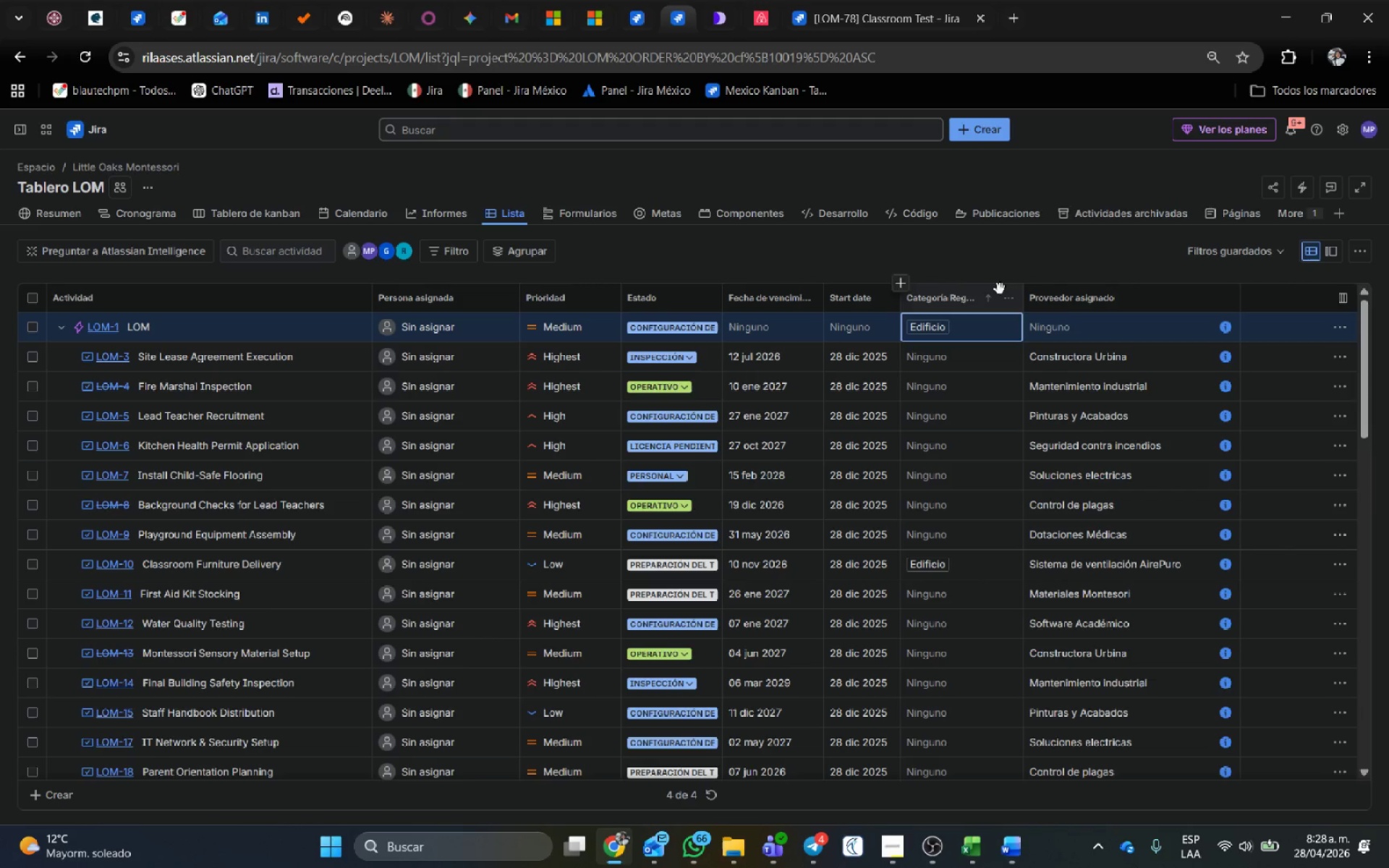 
left_click([987, 296])
 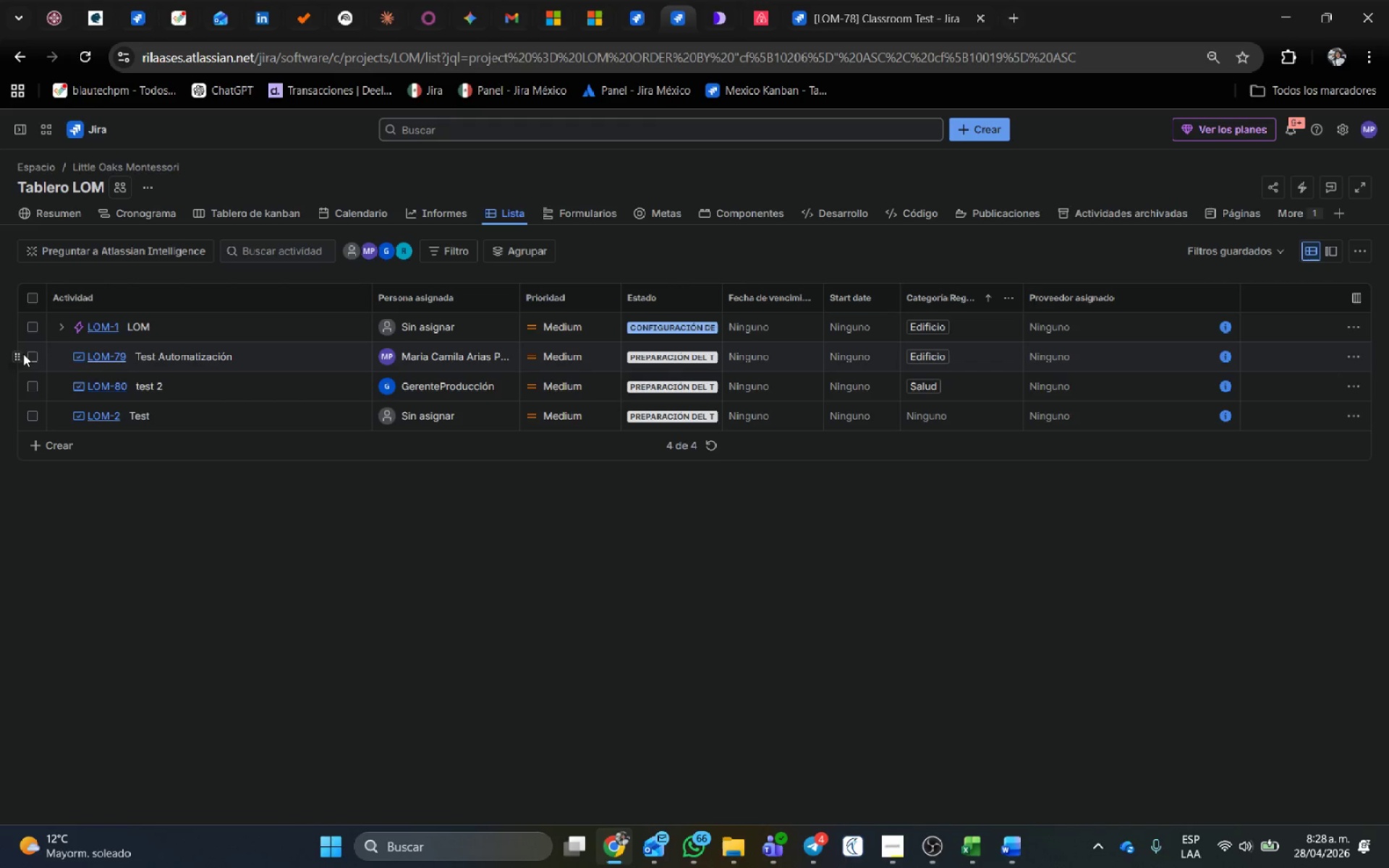 
left_click([56, 329])
 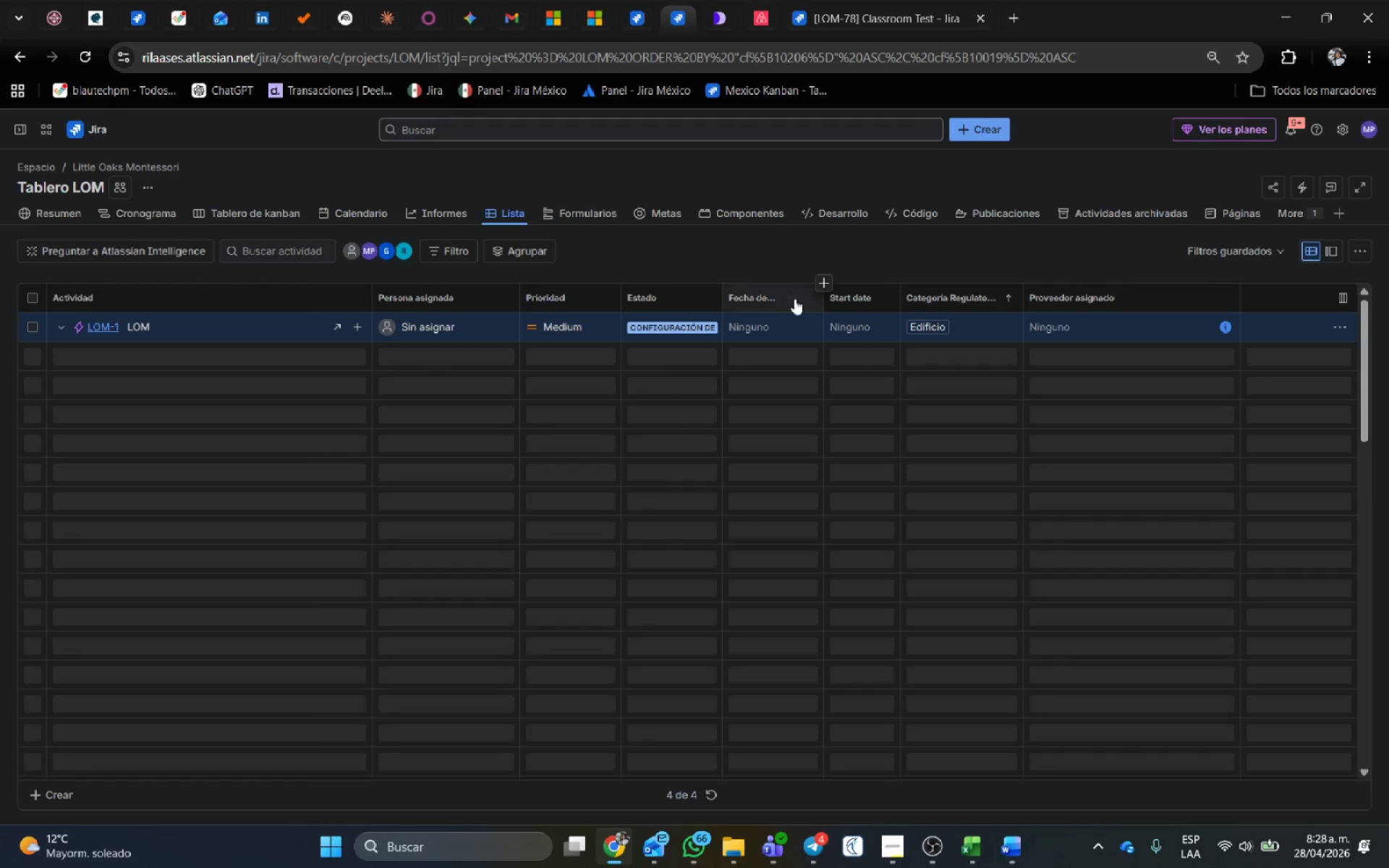 
mouse_move([791, 299])
 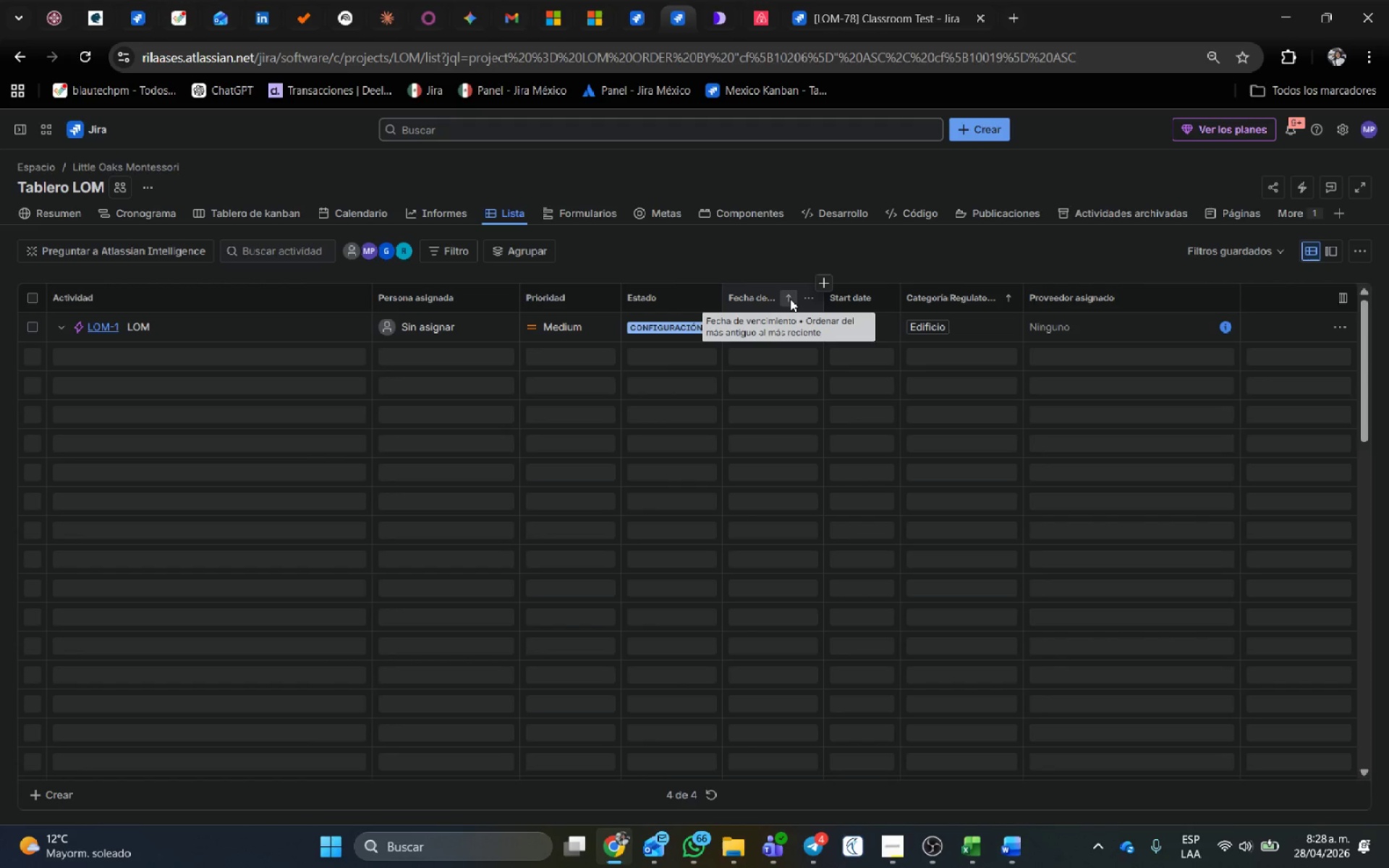 
left_click([790, 299])
 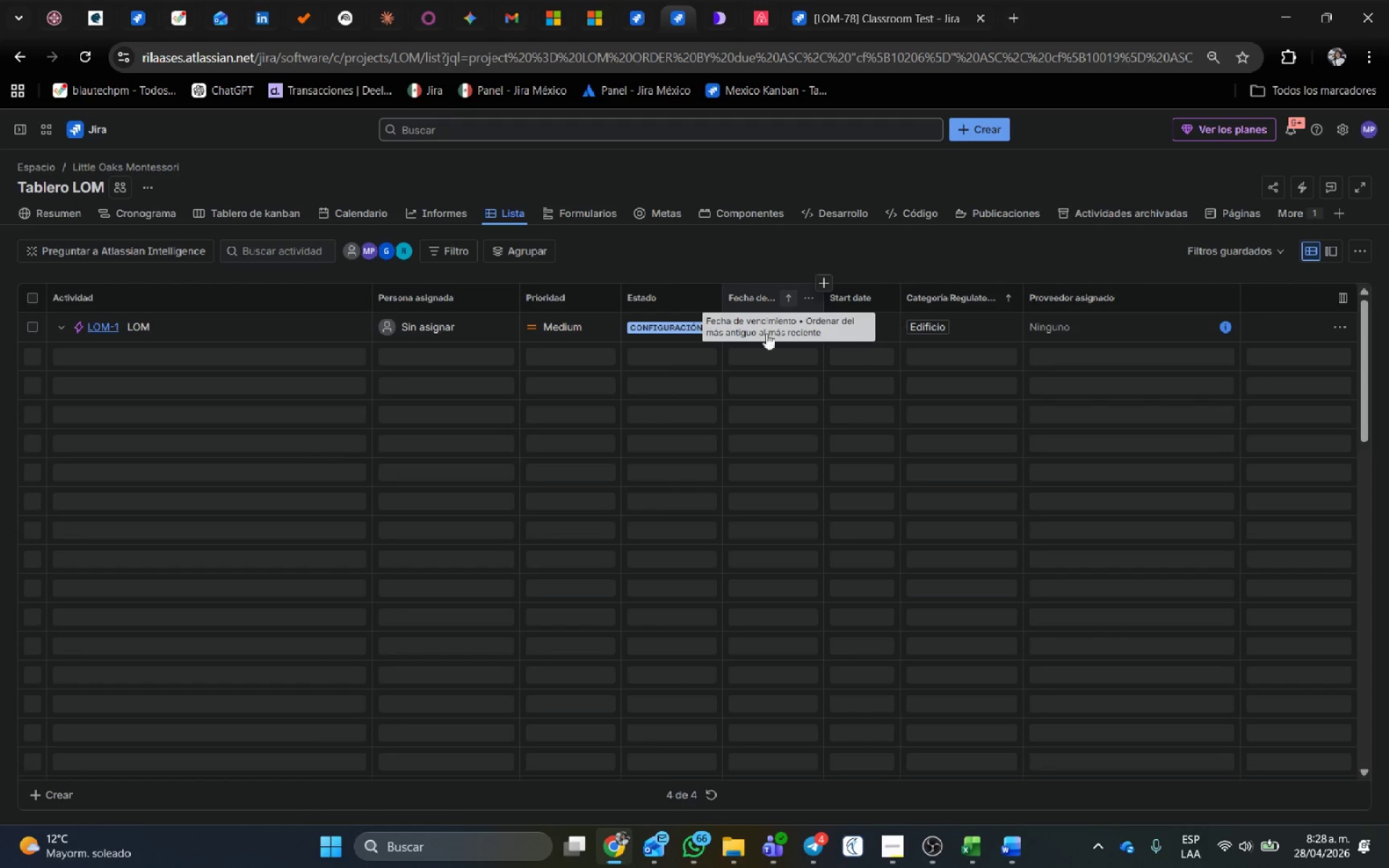 
mouse_move([577, 315])
 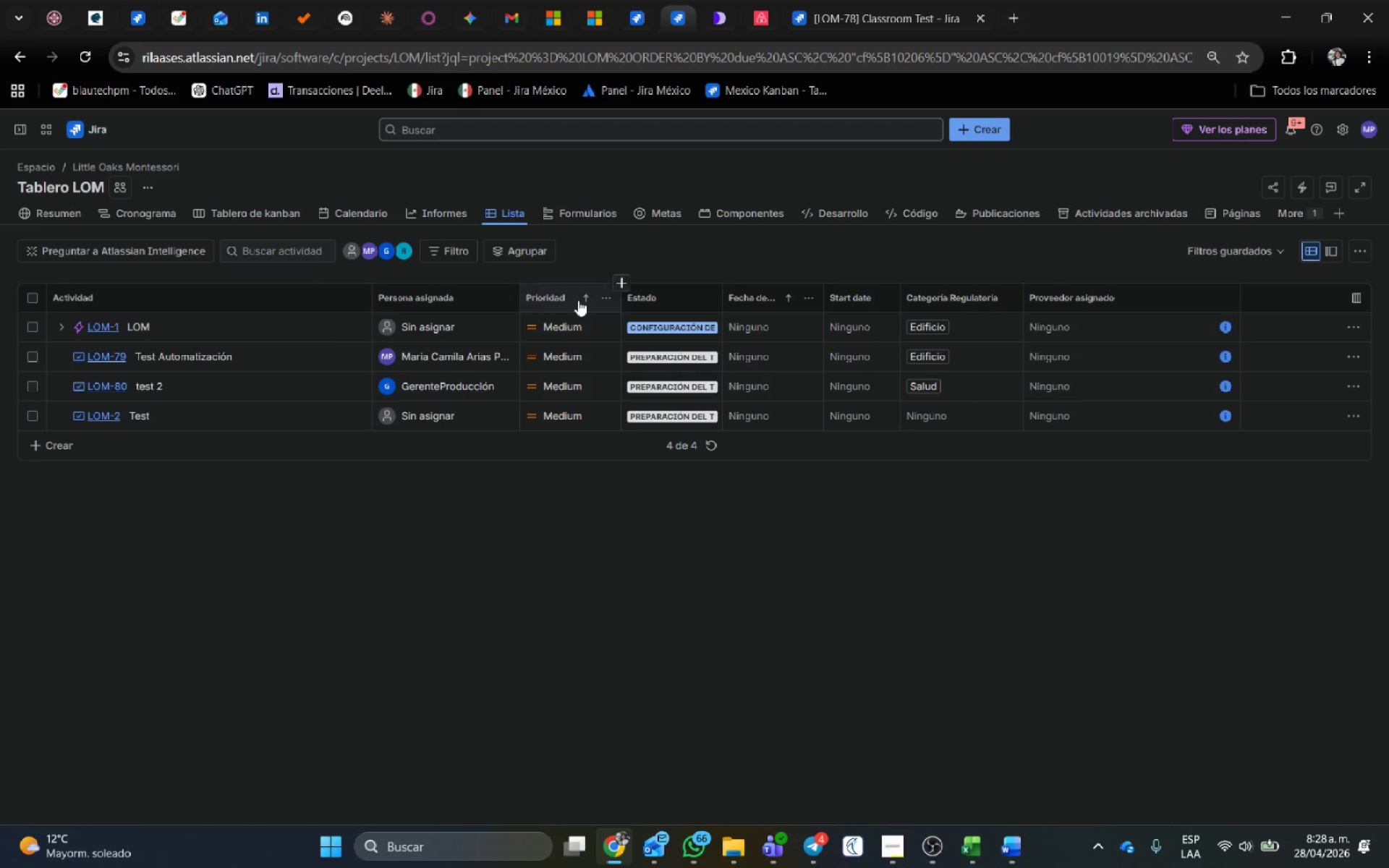 
left_click([587, 302])
 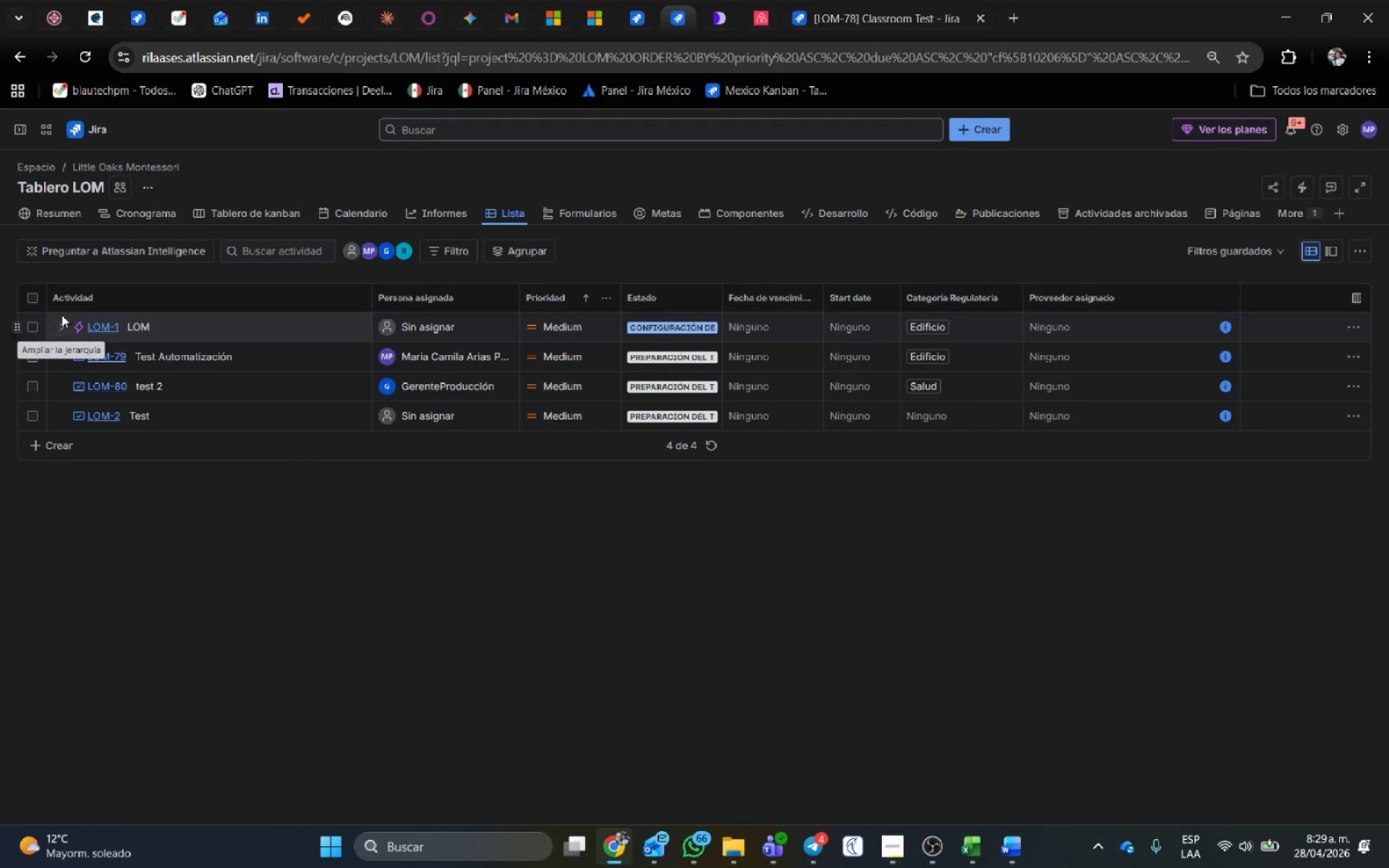 
wait(6.06)
 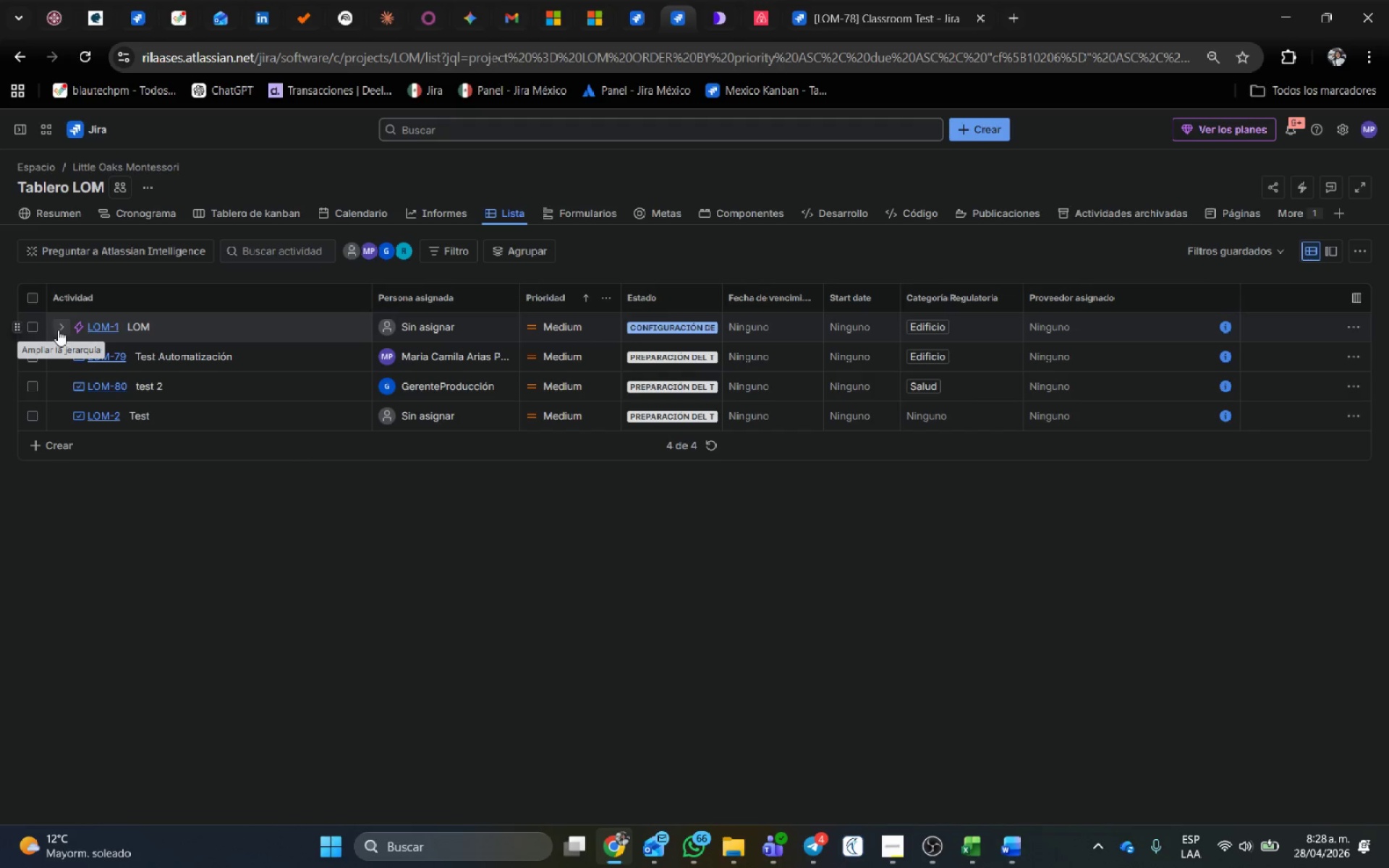 
left_click([56, 327])
 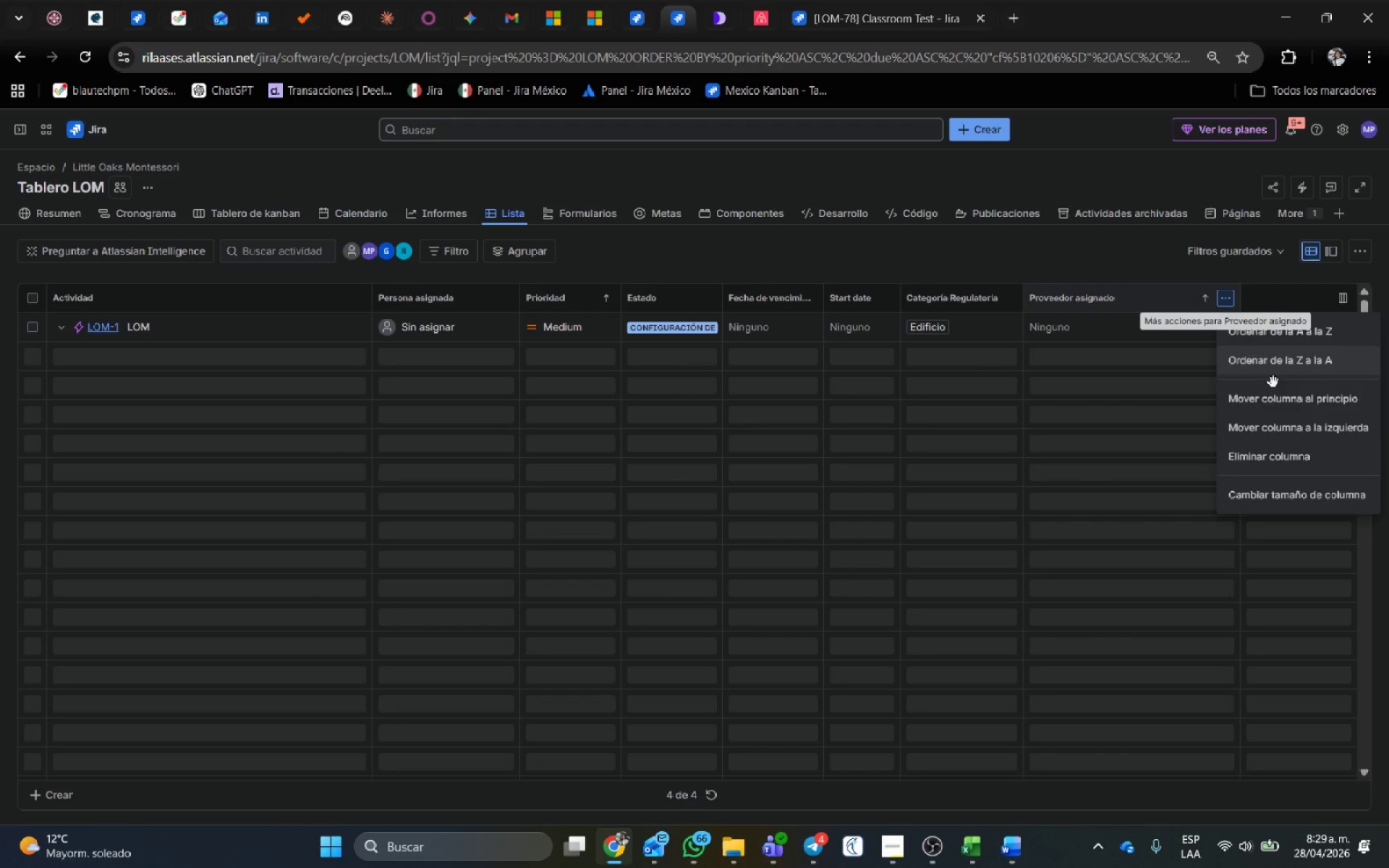 
wait(8.14)
 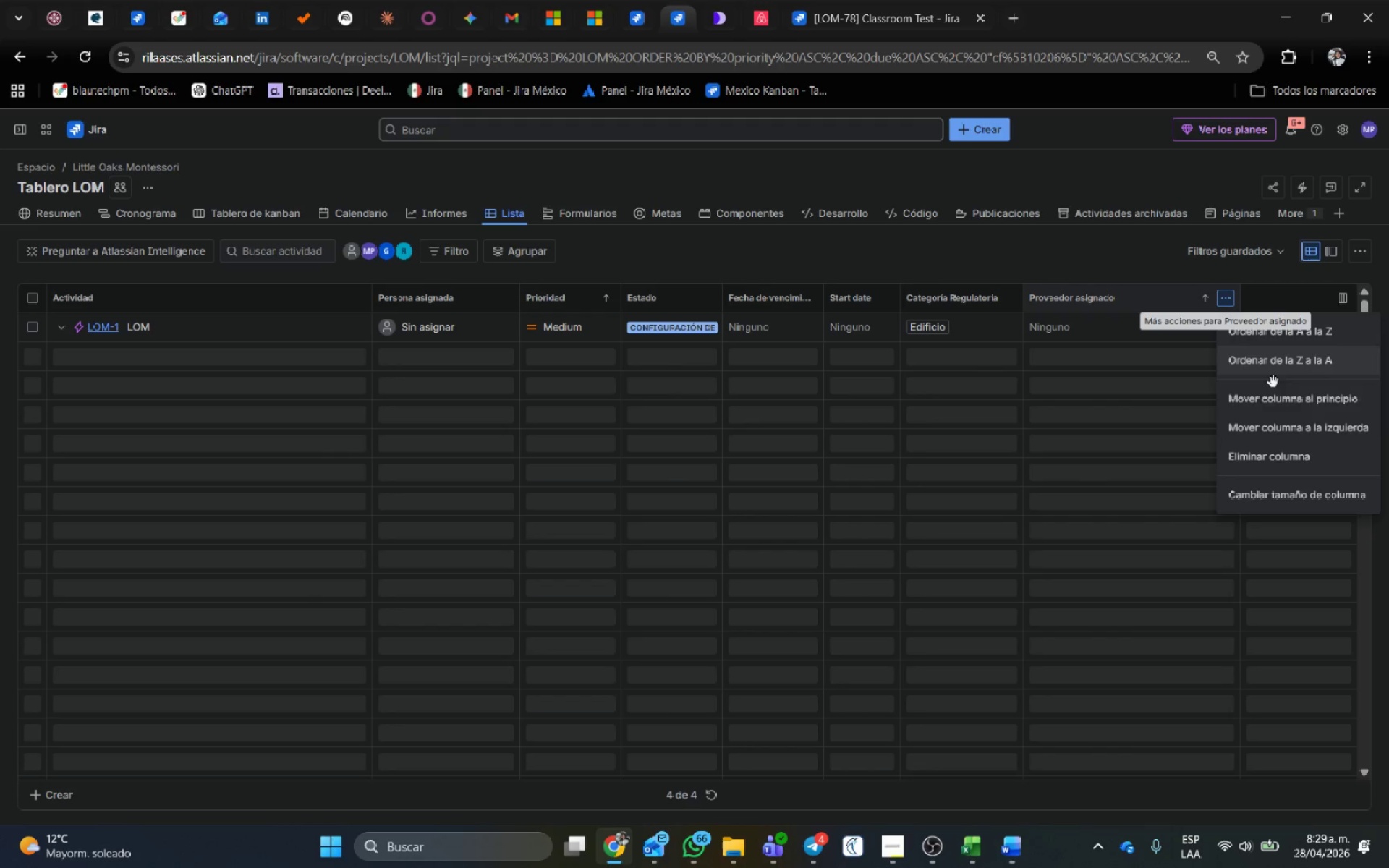 
scroll: coordinate [1149, 378], scroll_direction: up, amount: 1.0
 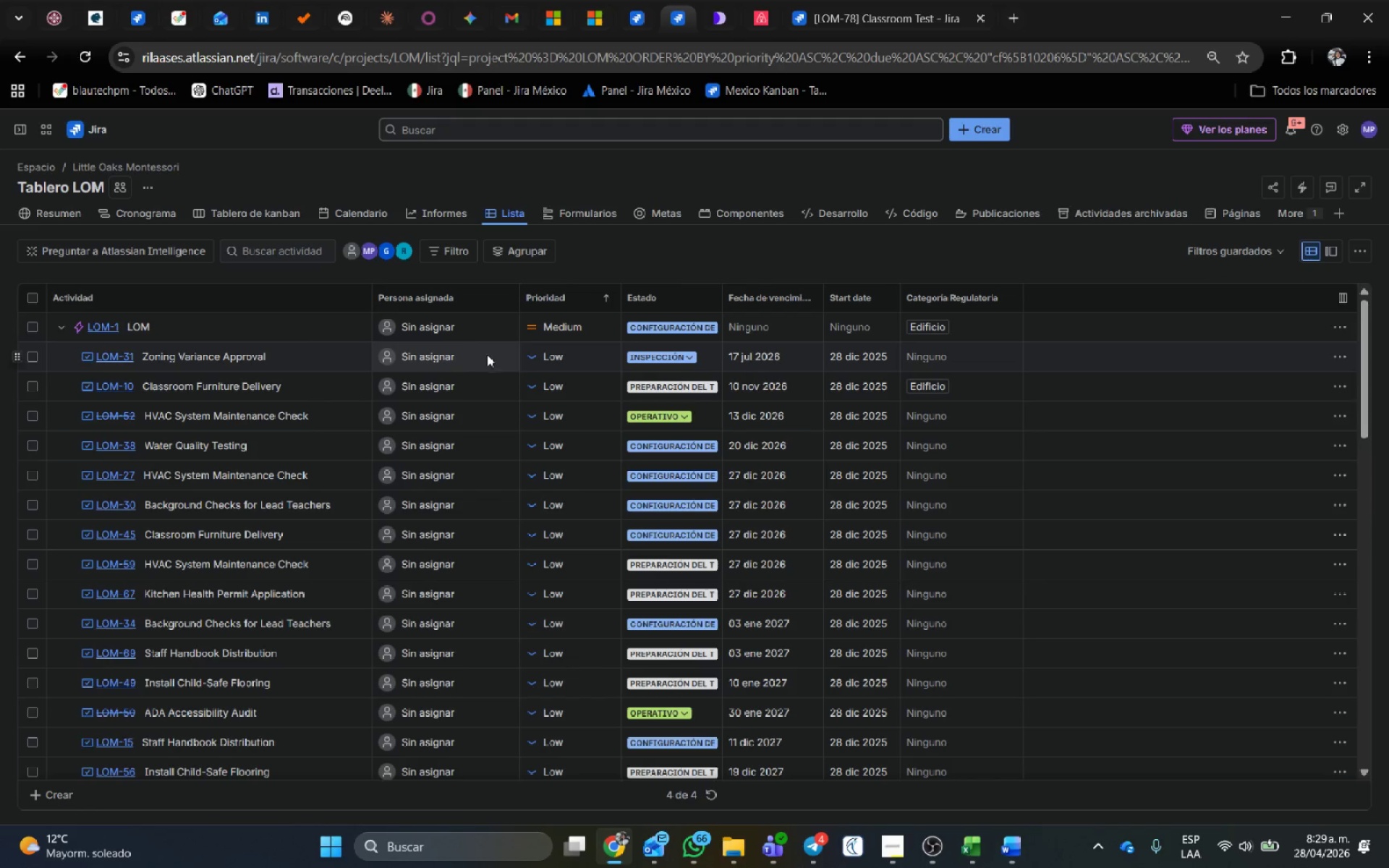 
scroll: coordinate [643, 409], scroll_direction: none, amount: 0.0
 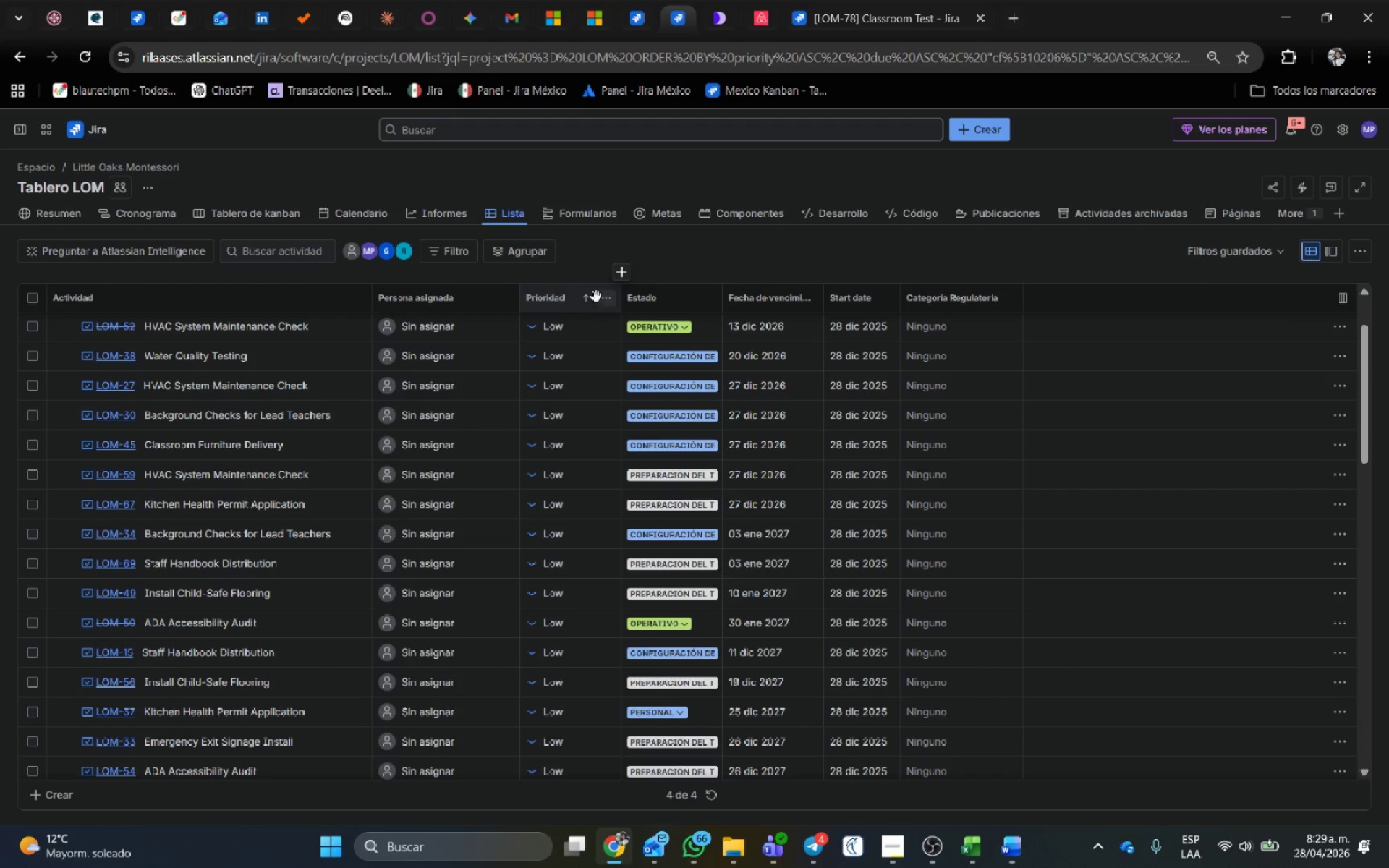 
left_click([589, 299])
 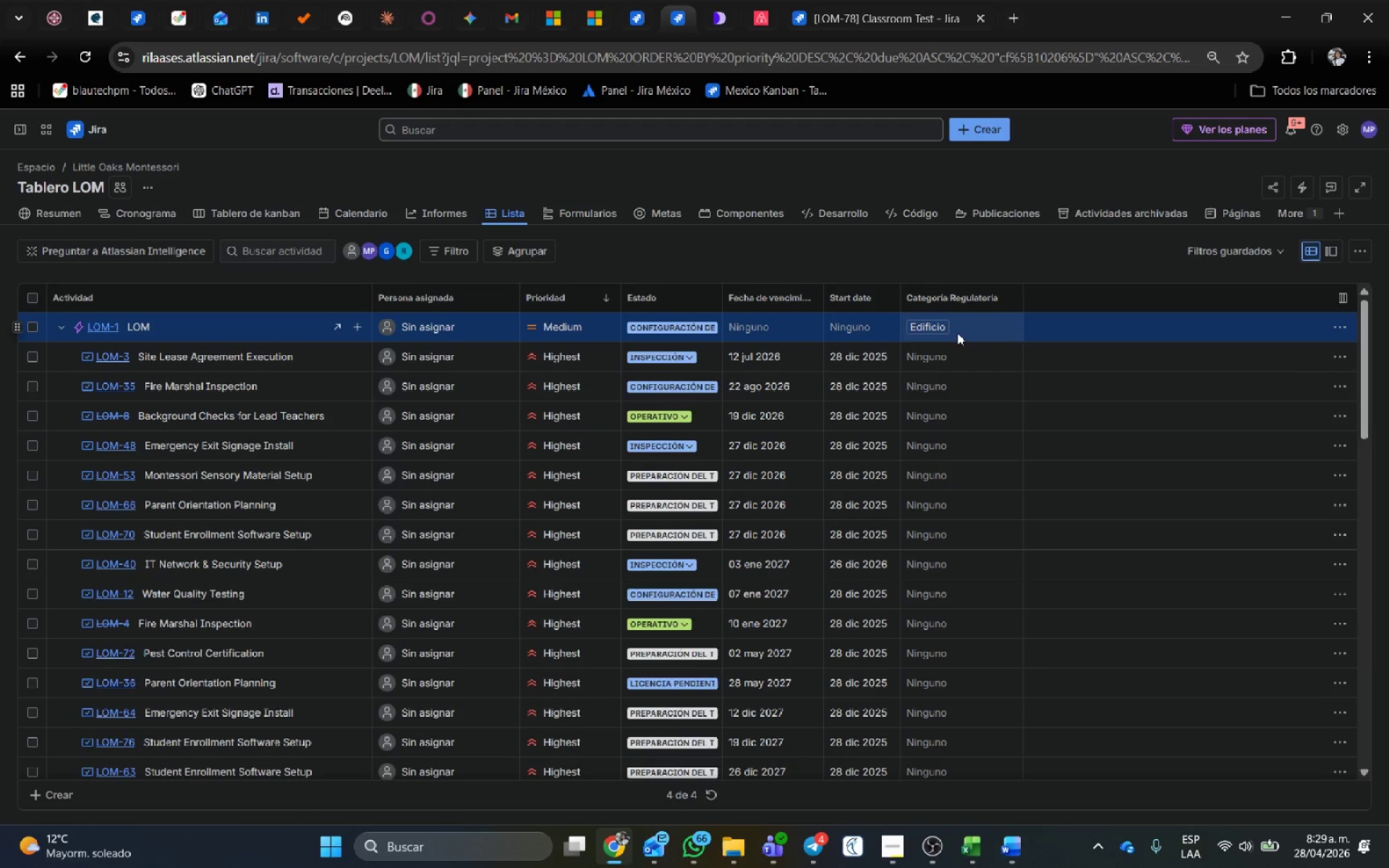 
wait(5.95)
 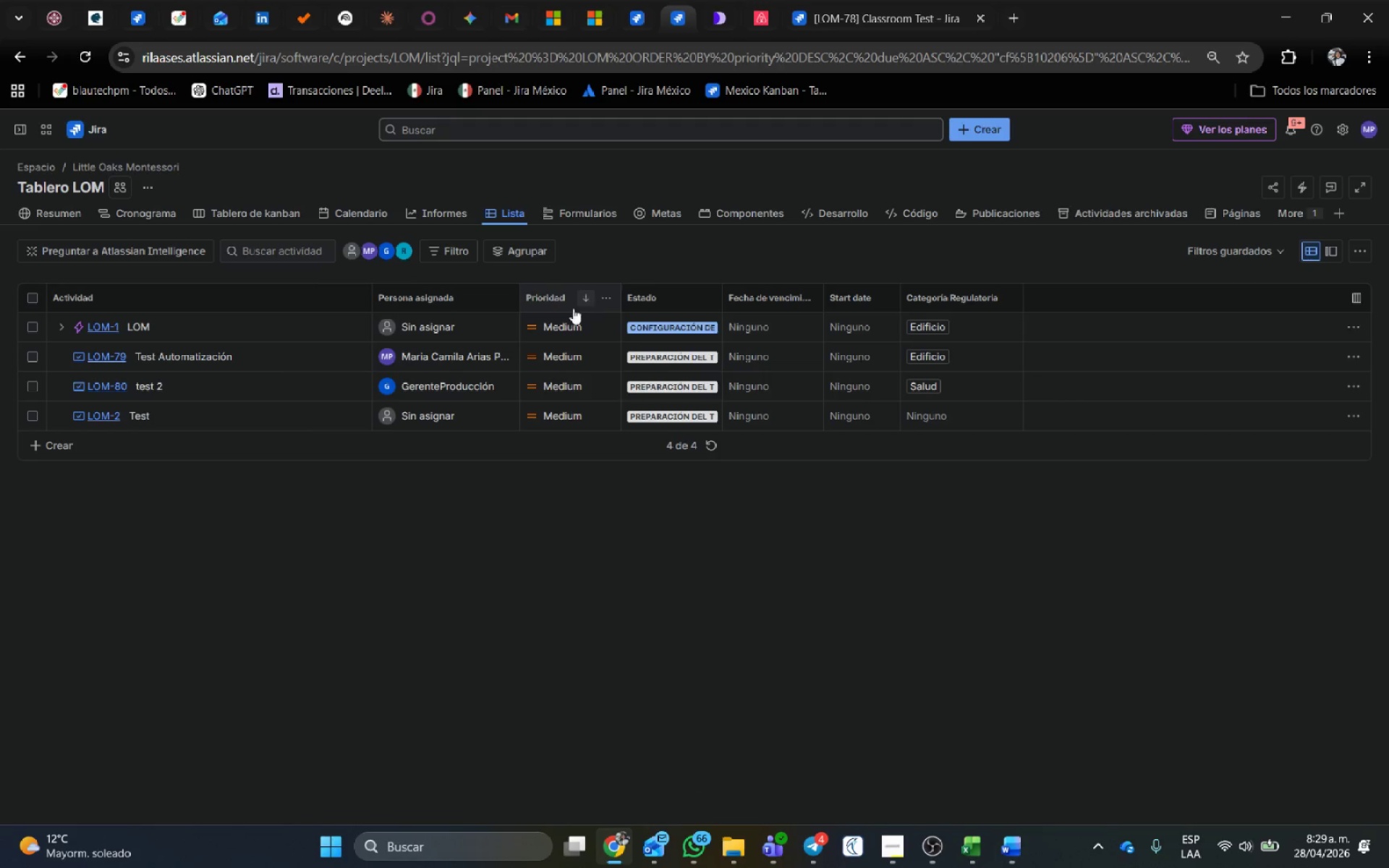 
key(Meta+Shift+ShiftLeft)
 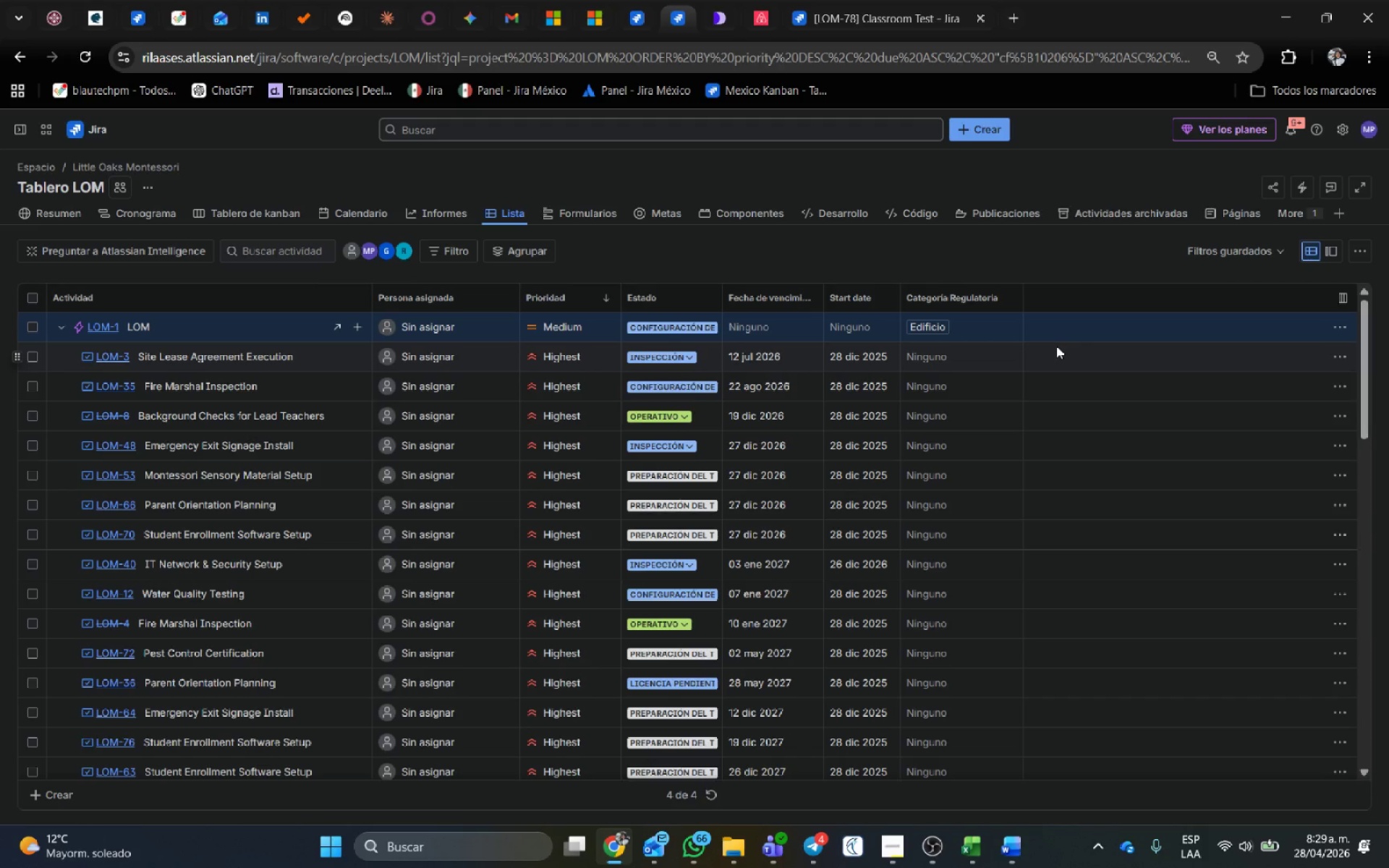 
key(Meta+Shift+S)
 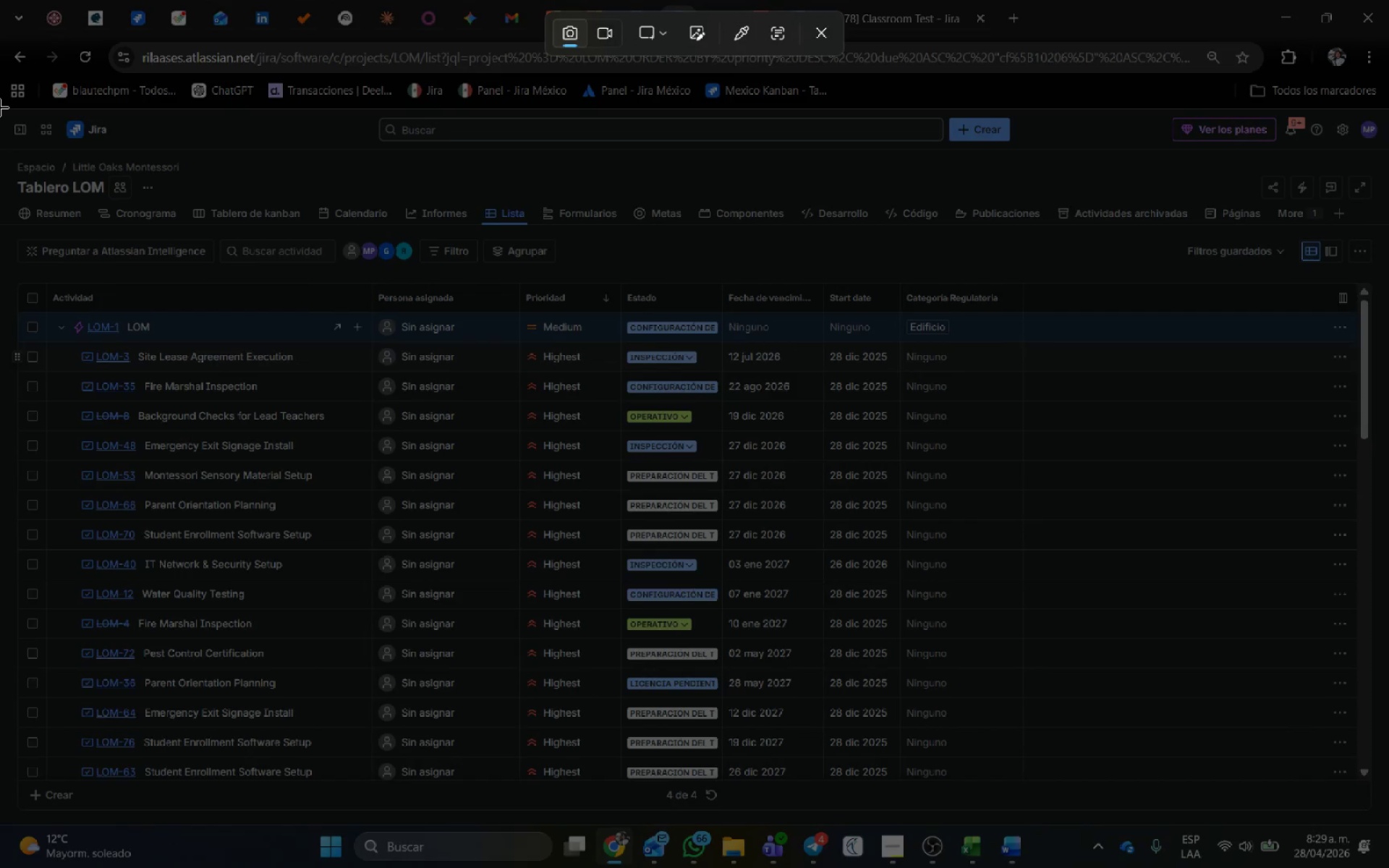 
left_click_drag(start_coordinate=[0, 147], to_coordinate=[1388, 823])
 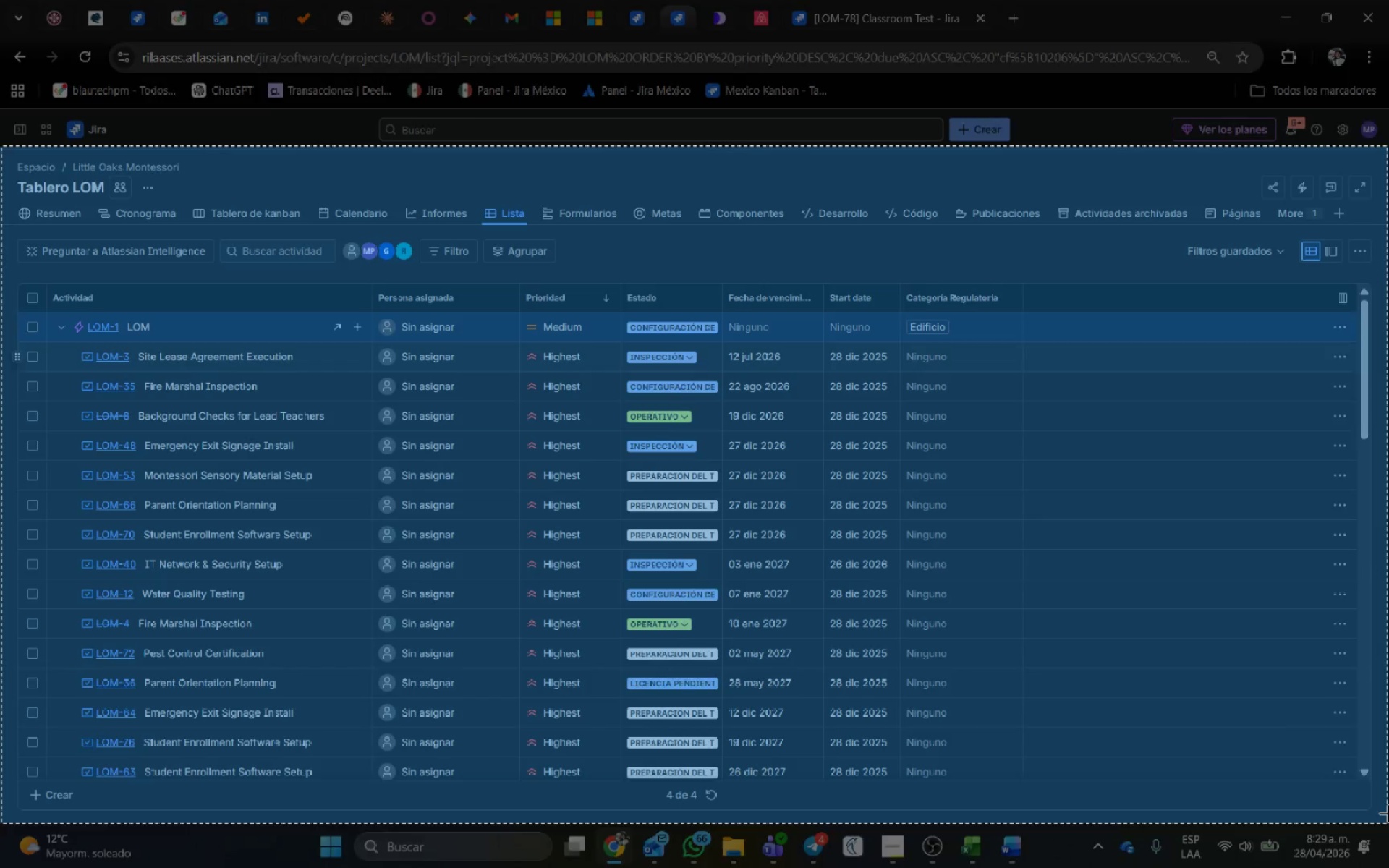 
left_click([1388, 811])
 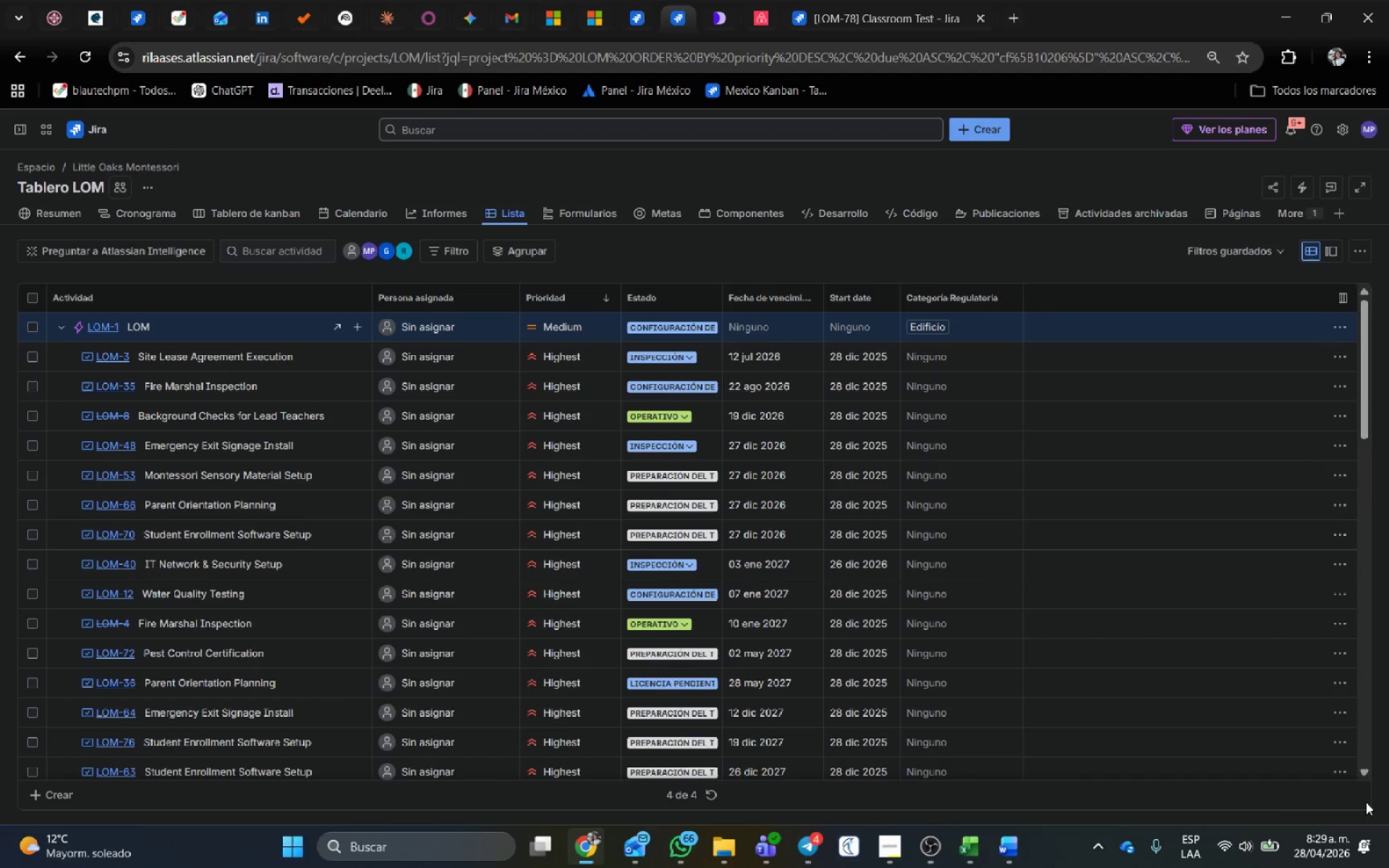 
key(Alt+AltLeft)
 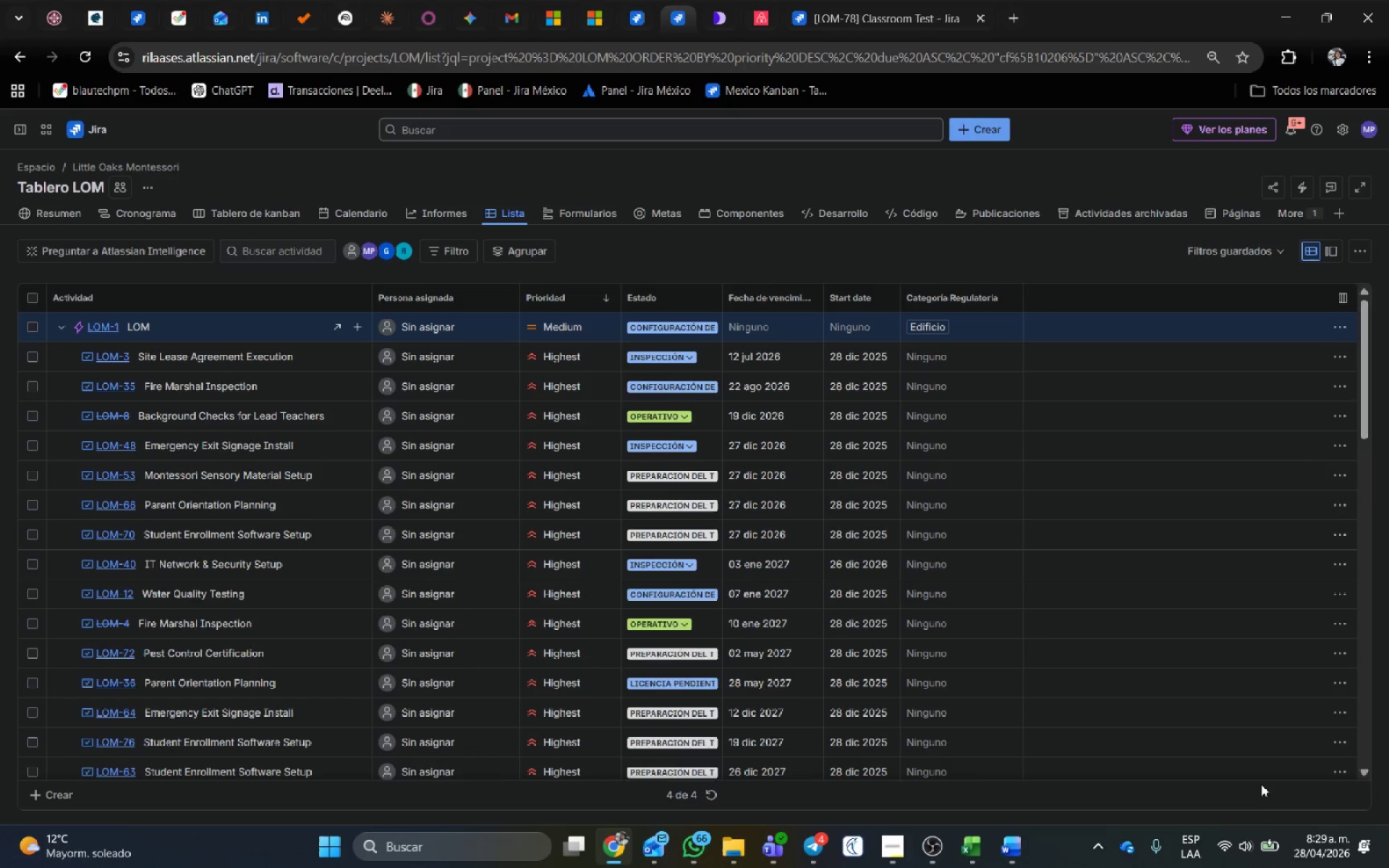 
key(Alt+Tab)
 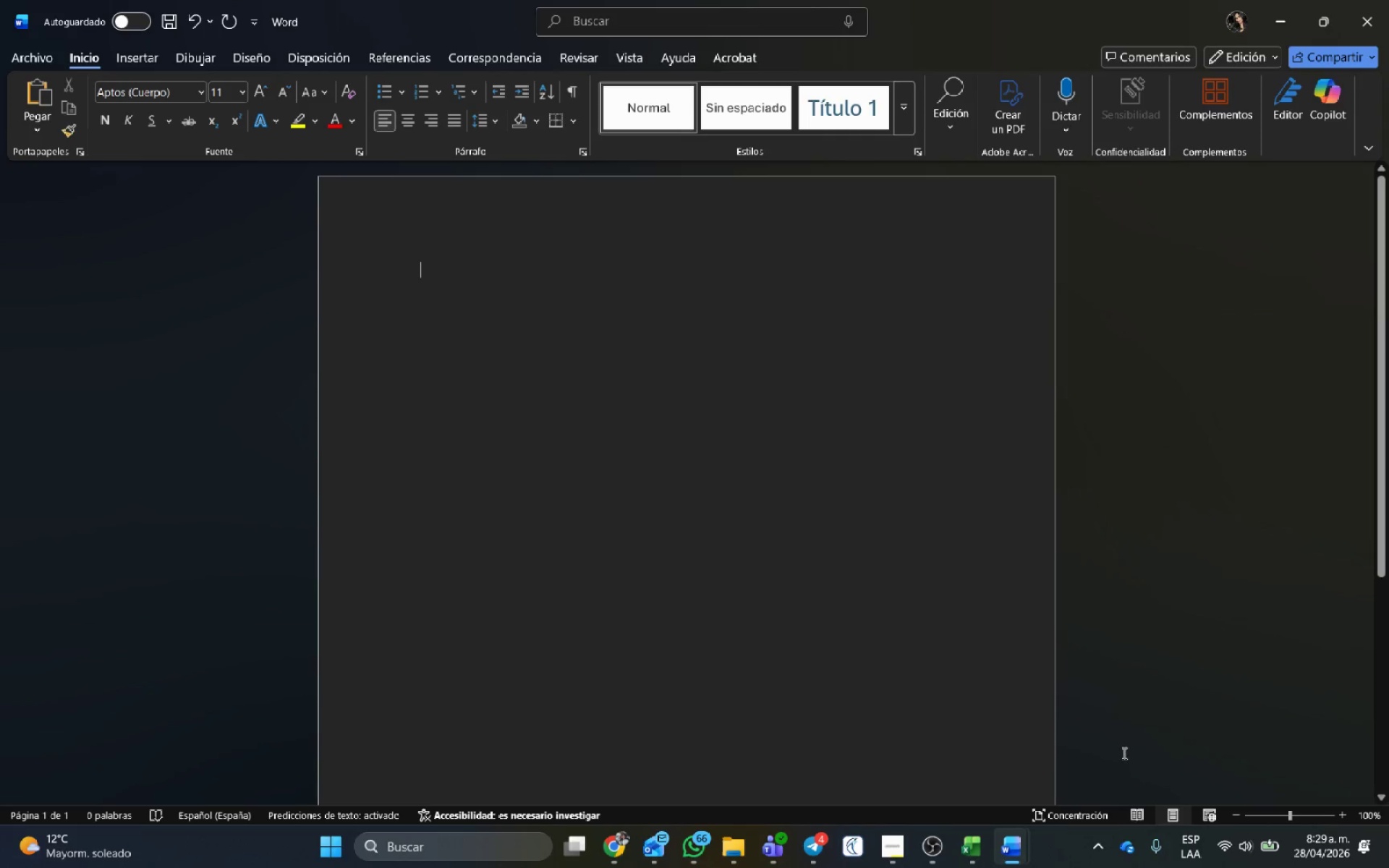 
key(Control+V)
 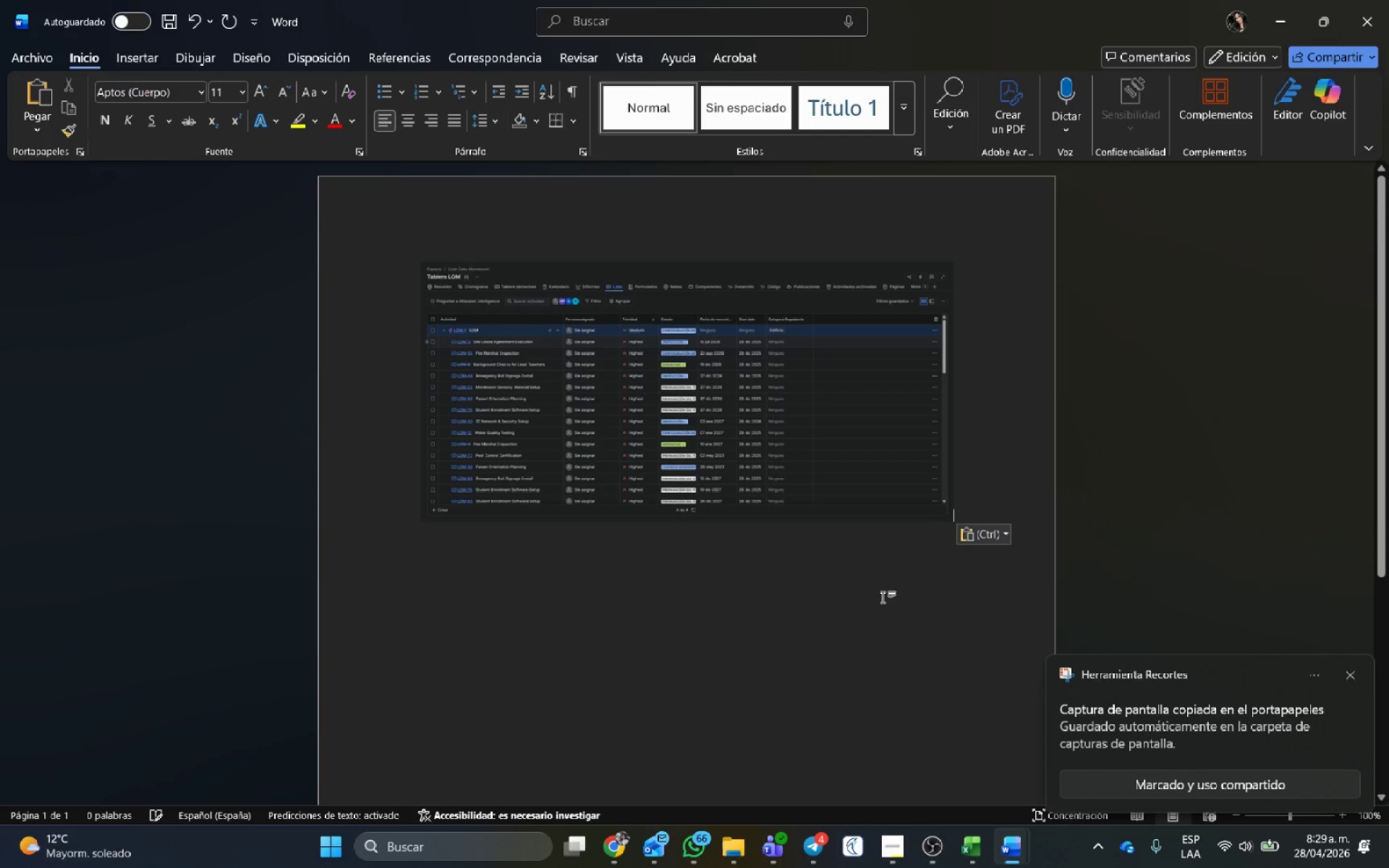 
key(Alt+AltLeft)
 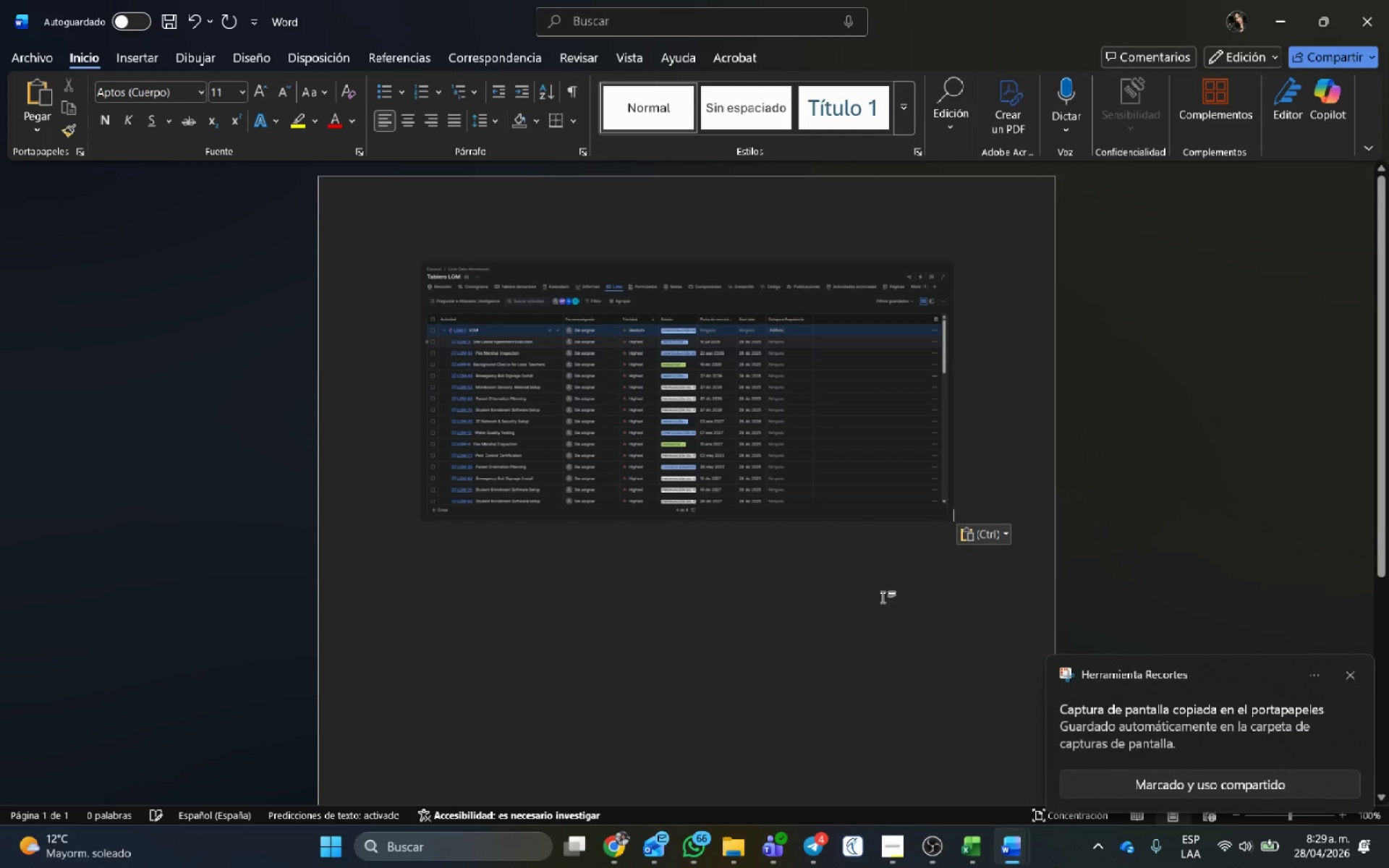 
key(Alt+Tab)
 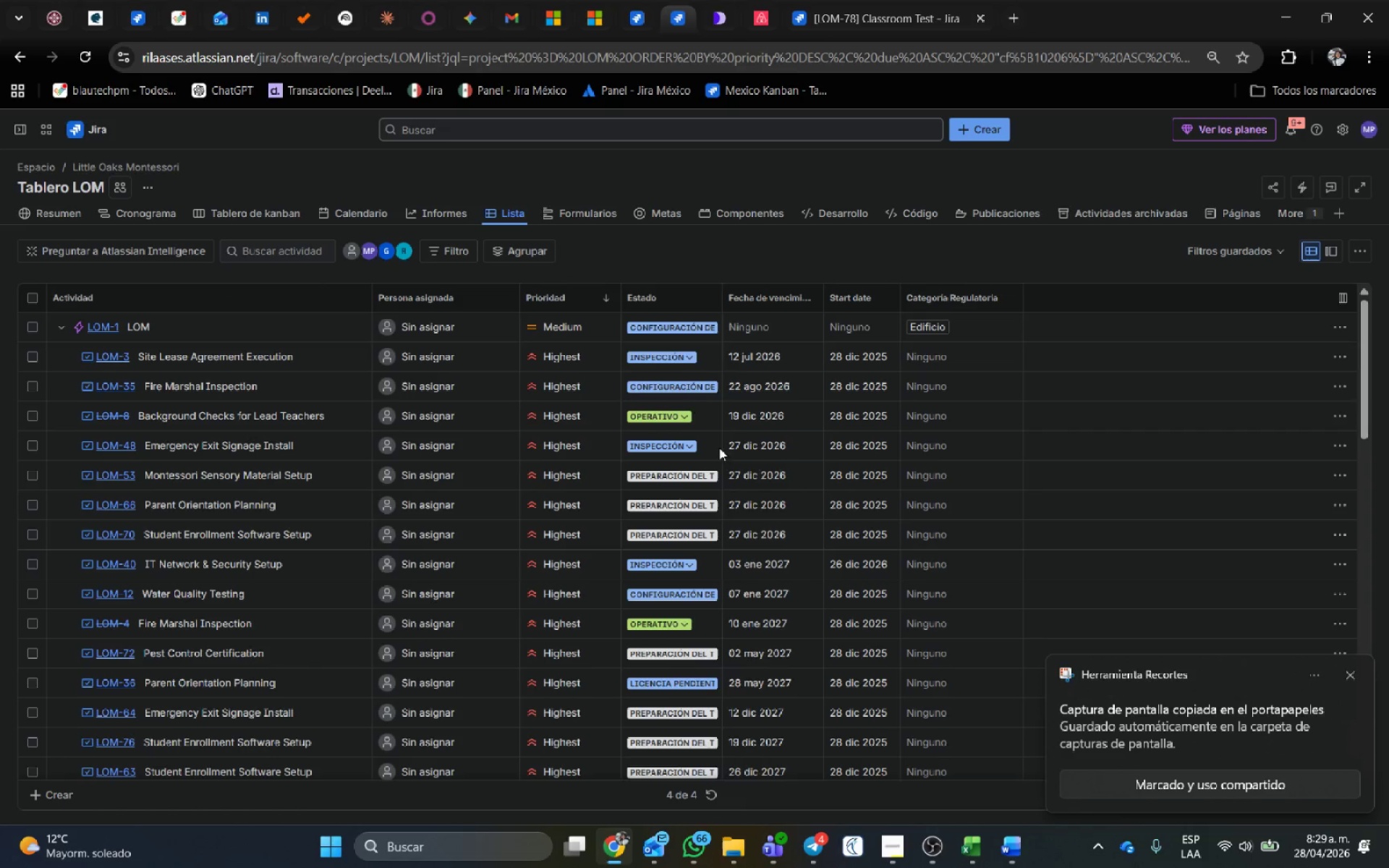 
scroll: coordinate [835, 576], scroll_direction: down, amount: 7.0
 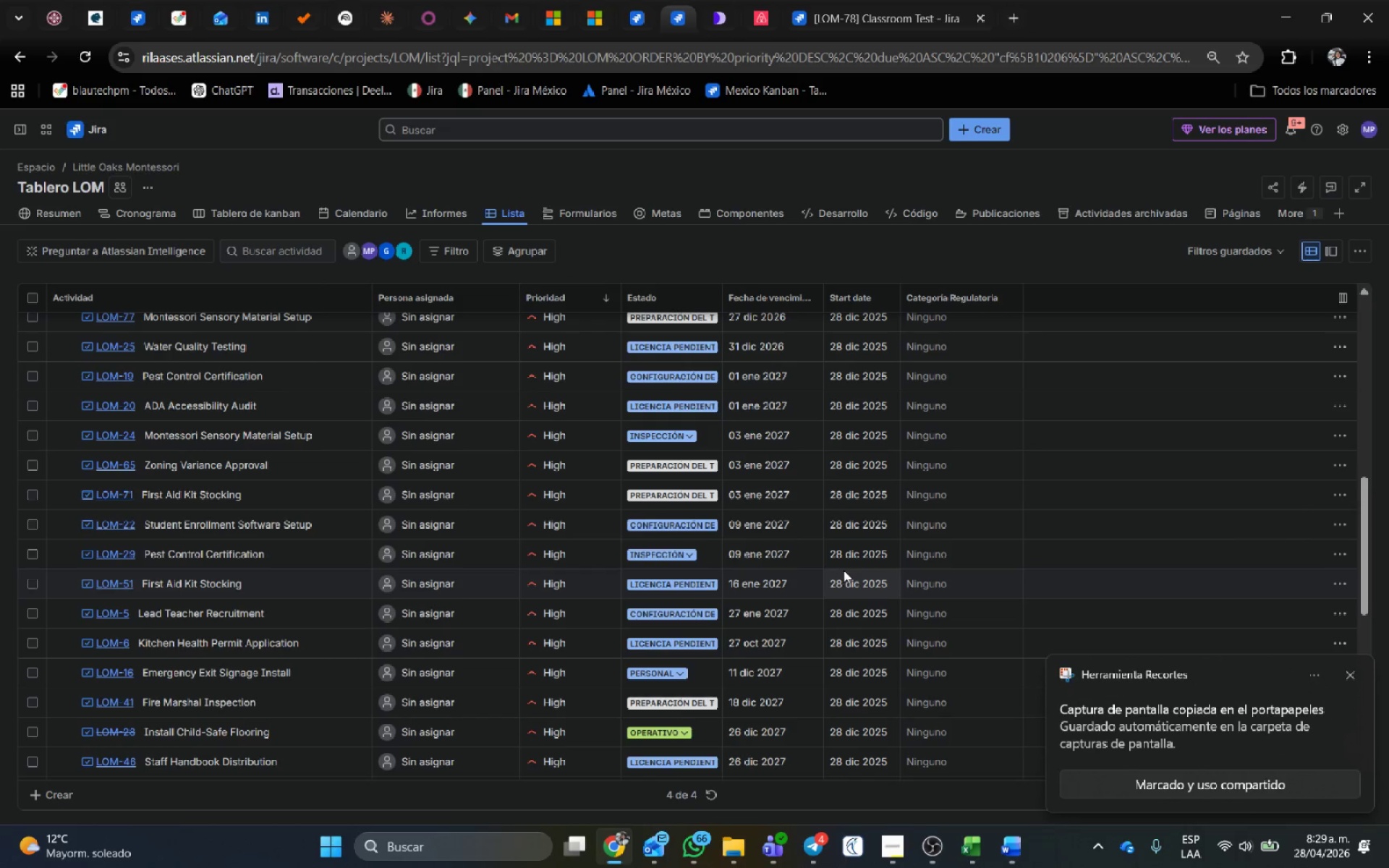 
key(Meta+Shift+S)
 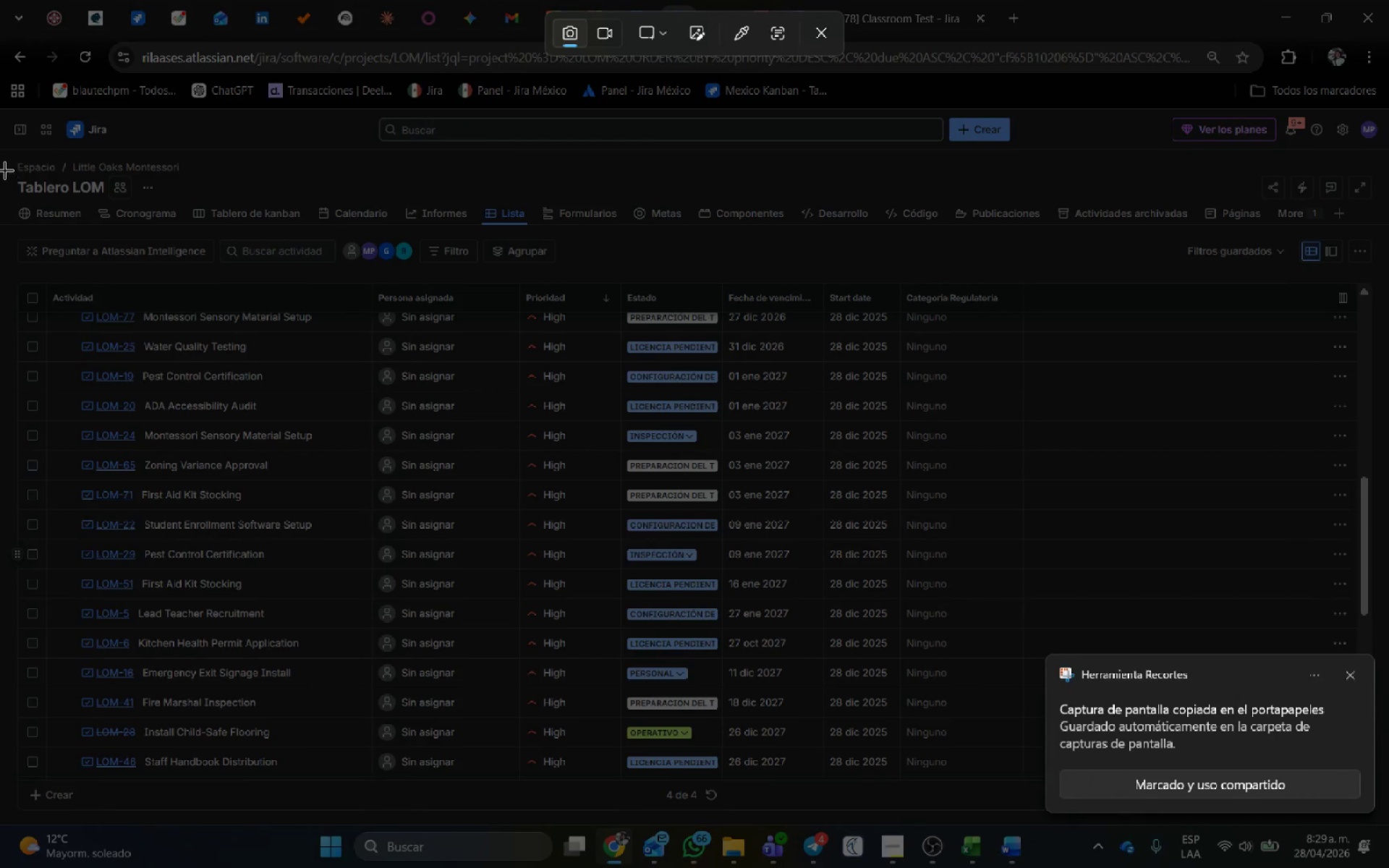 
left_click_drag(start_coordinate=[1, 146], to_coordinate=[1032, 814])
 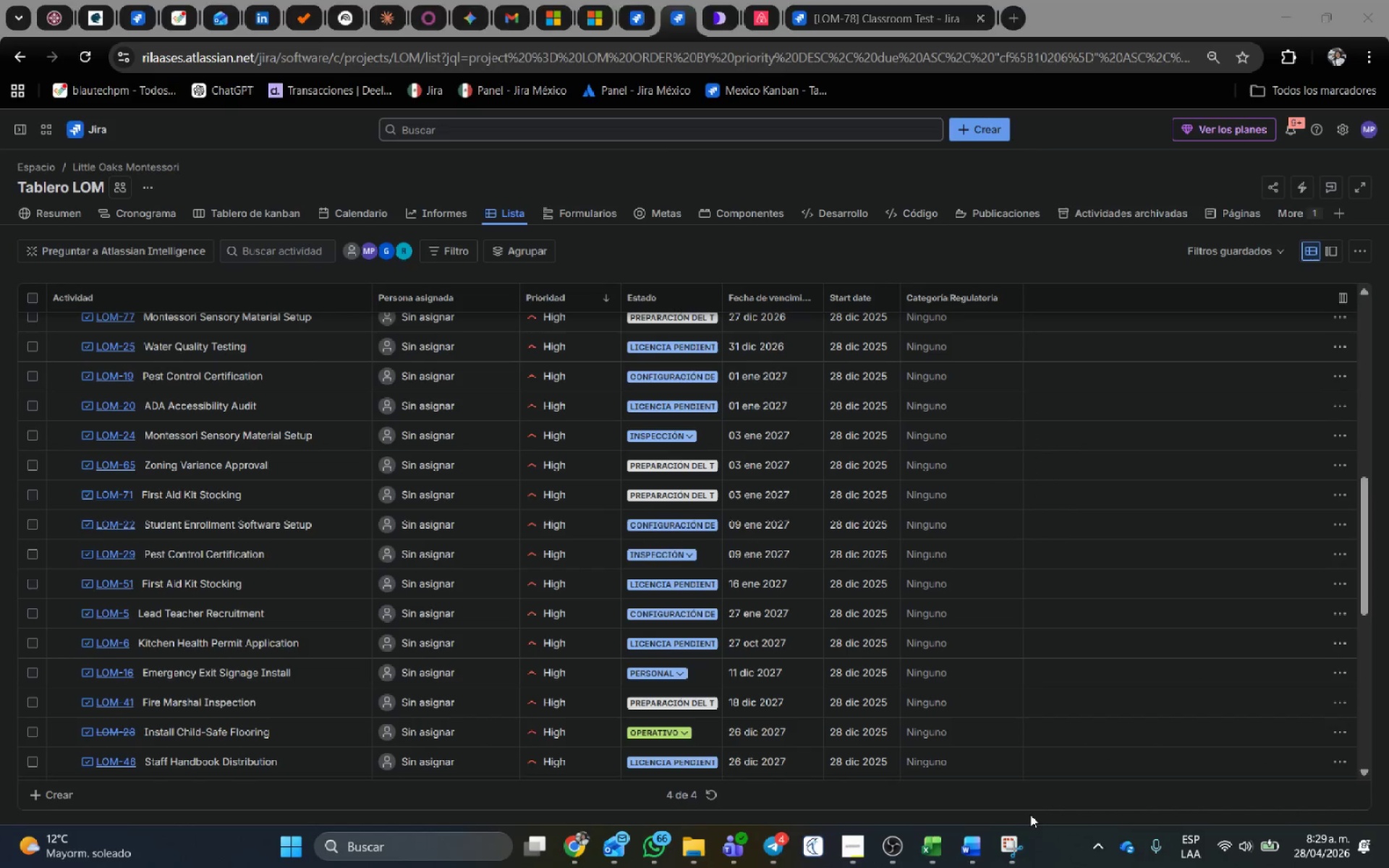 
key(Alt+AltLeft)
 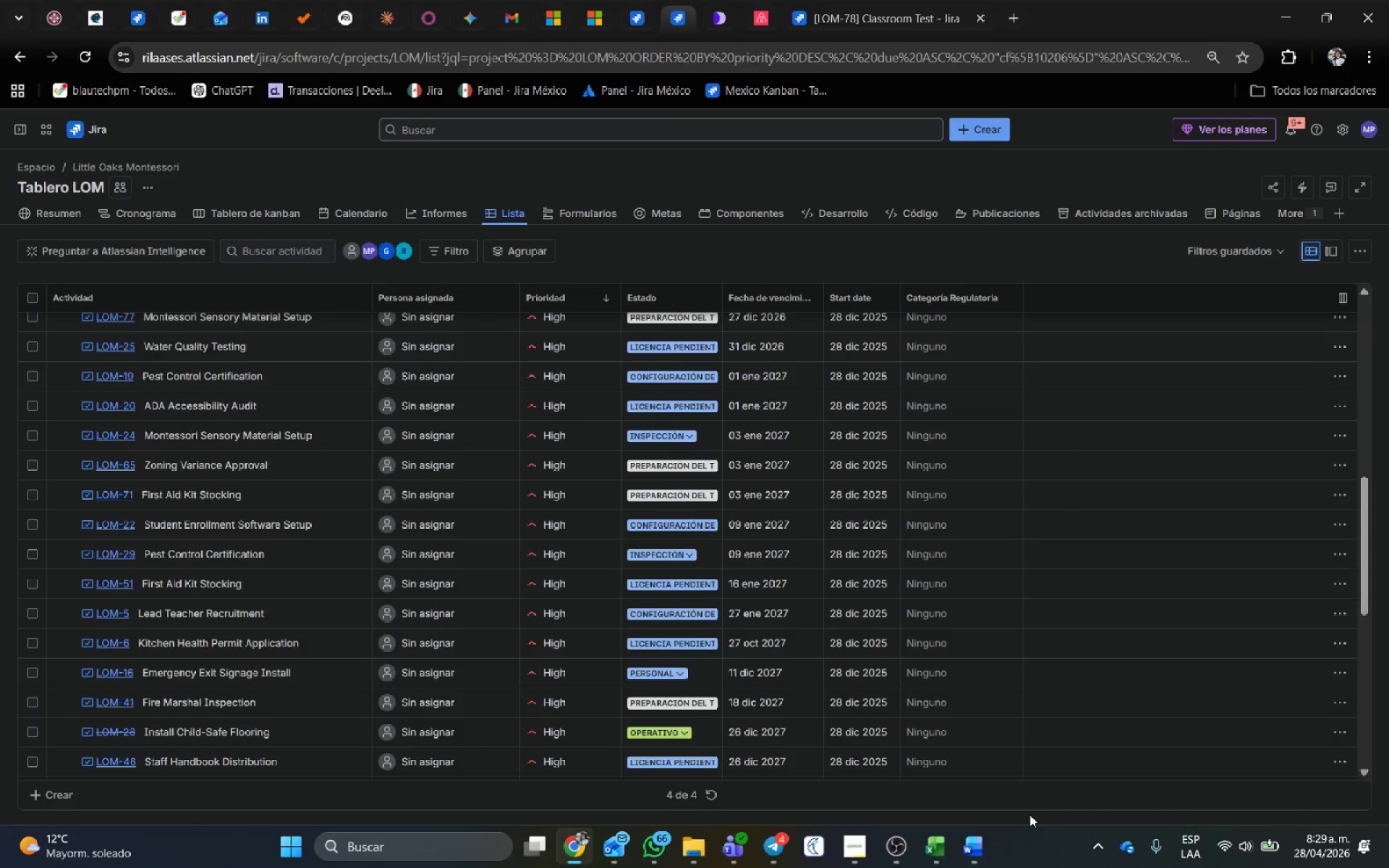 
key(Alt+Tab)
 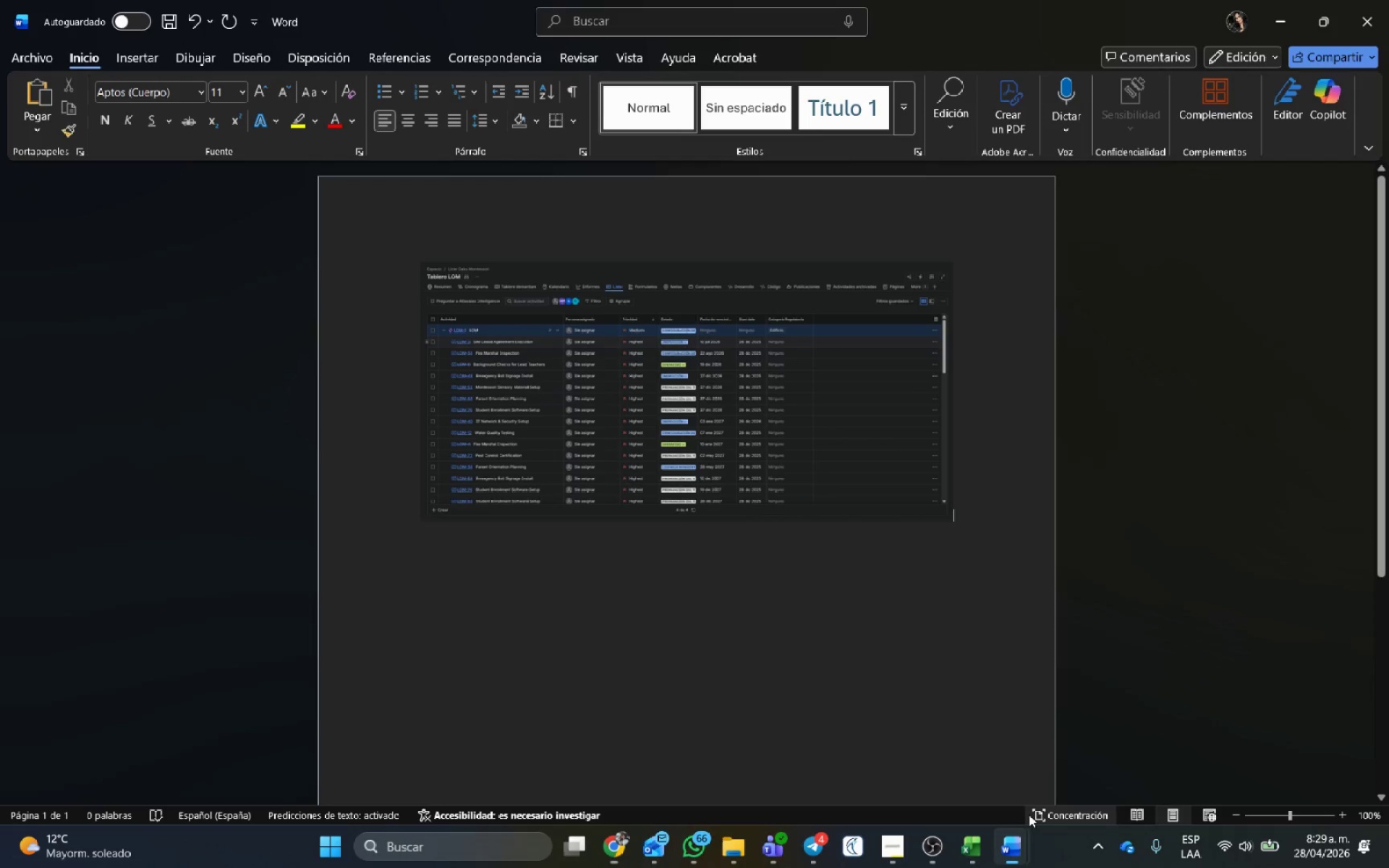 
key(Control+V)
 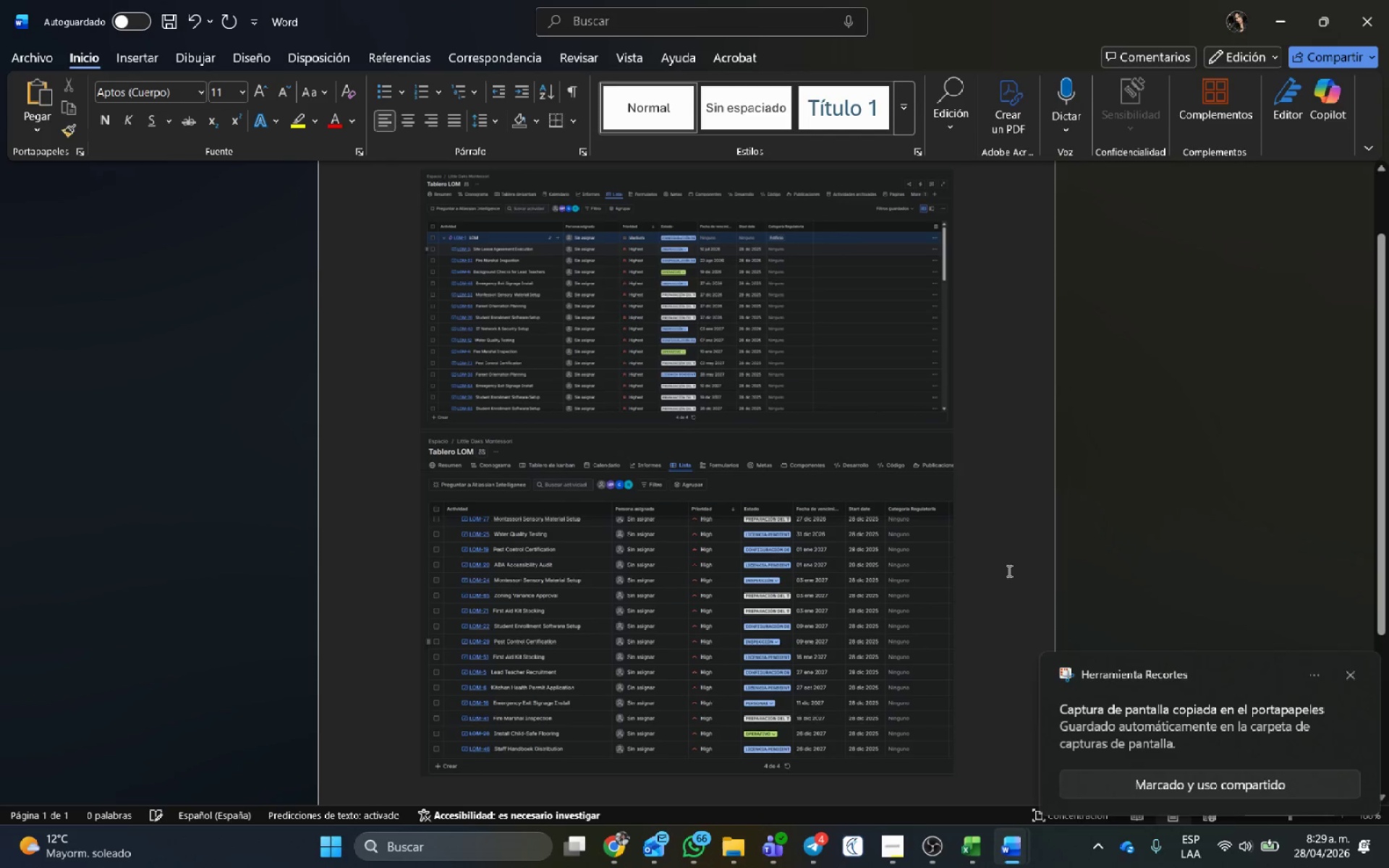 
key(Control+G)
 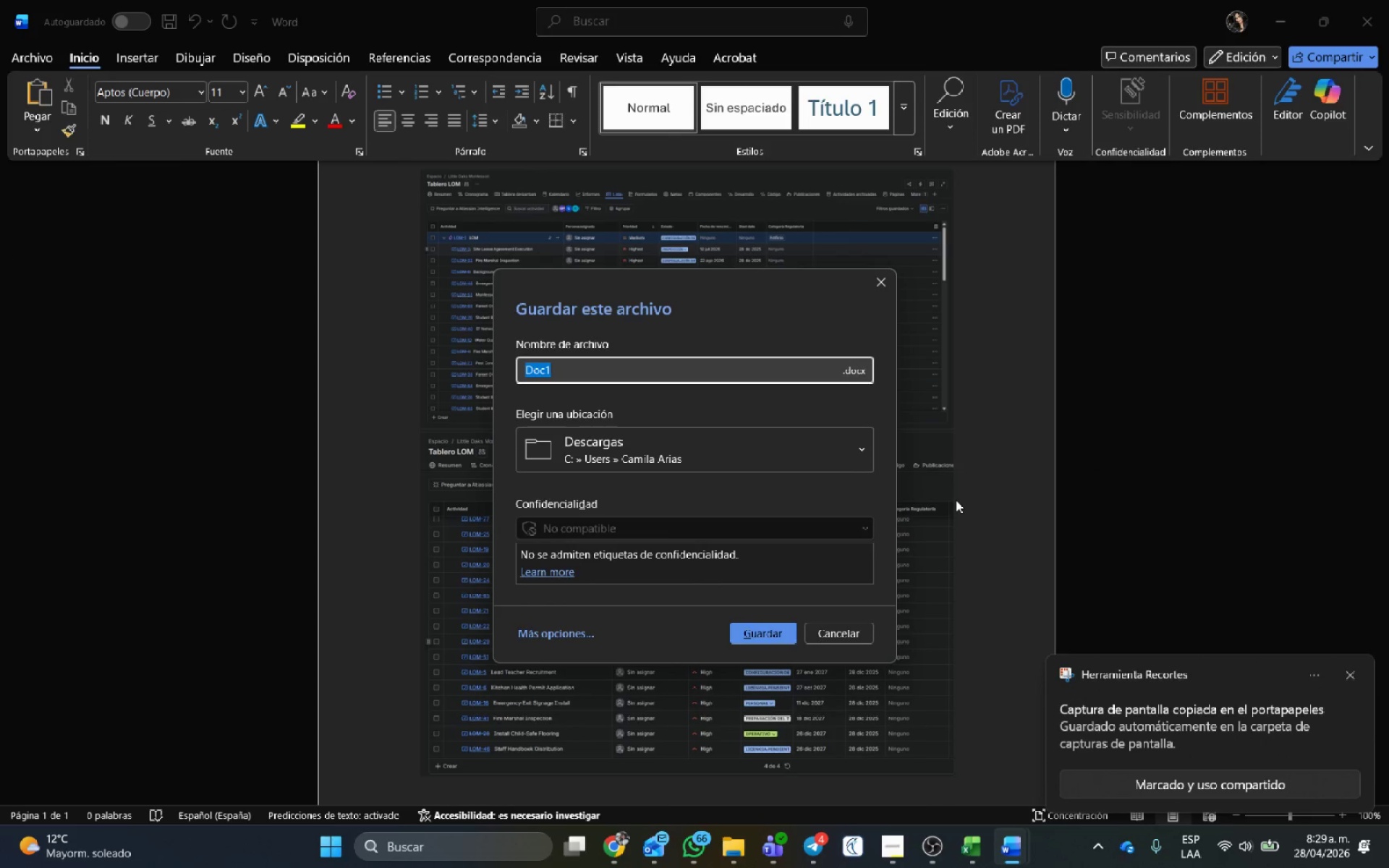 
type(Vista Lista)
 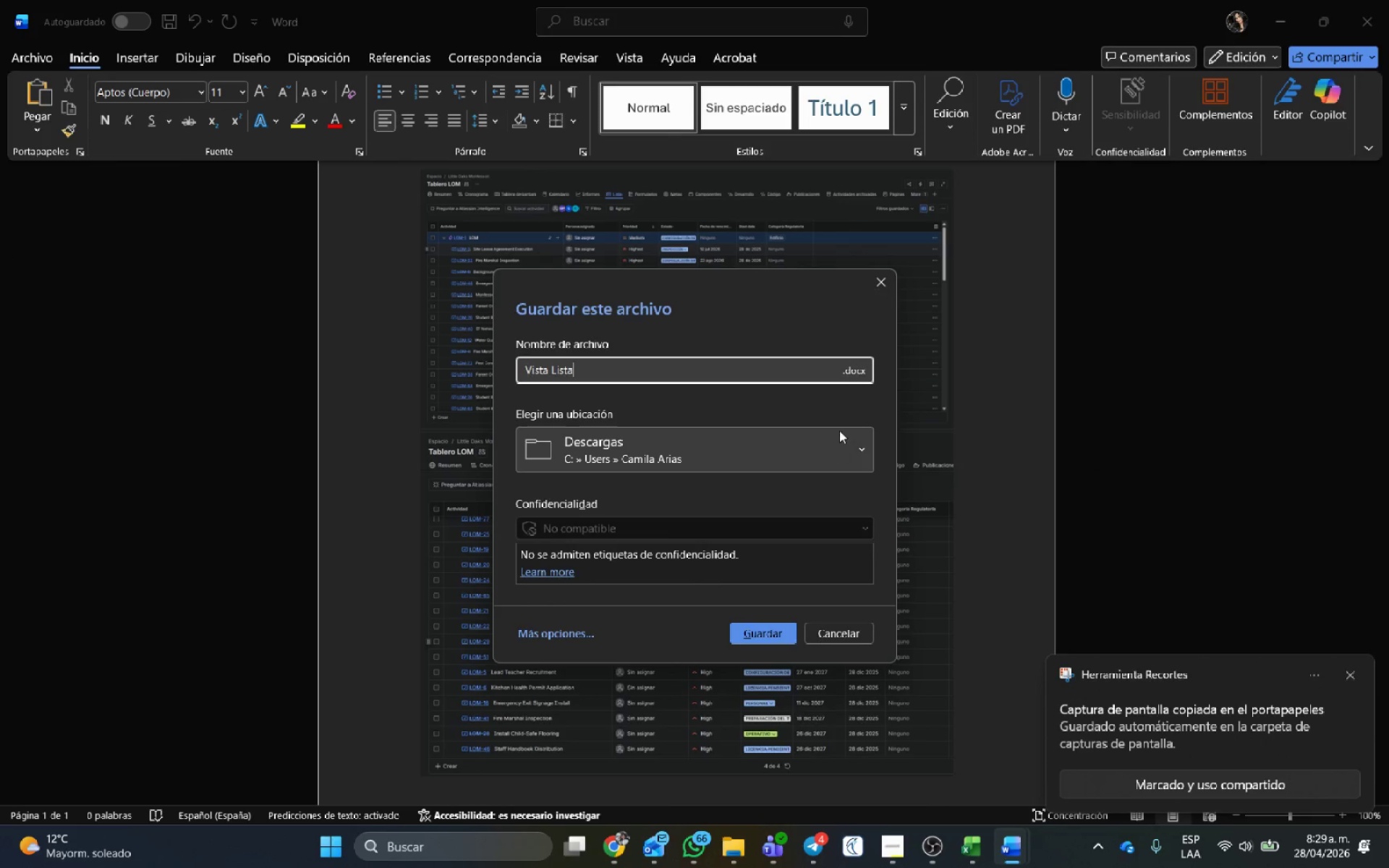 
left_click([849, 378])
 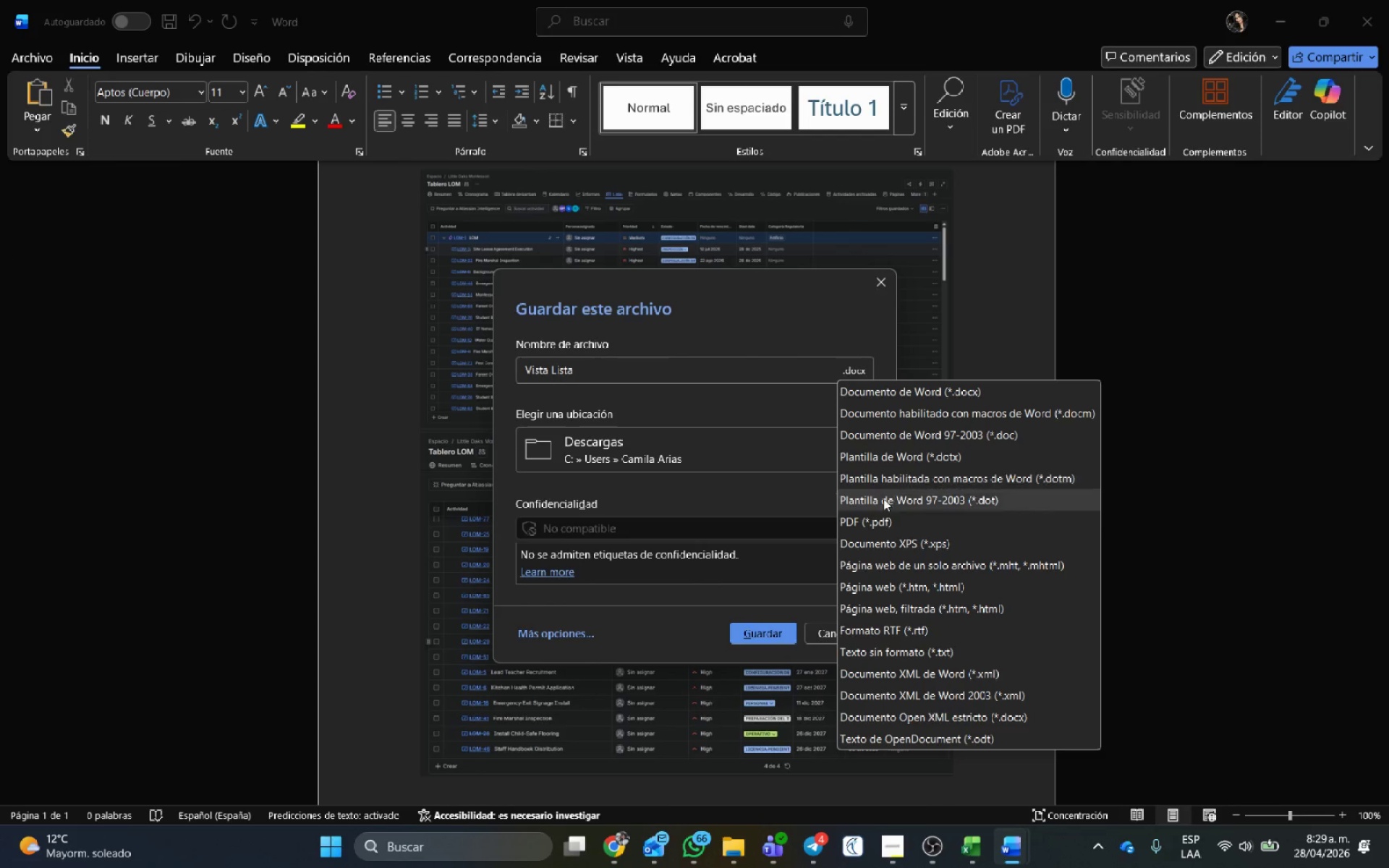 
left_click([867, 523])
 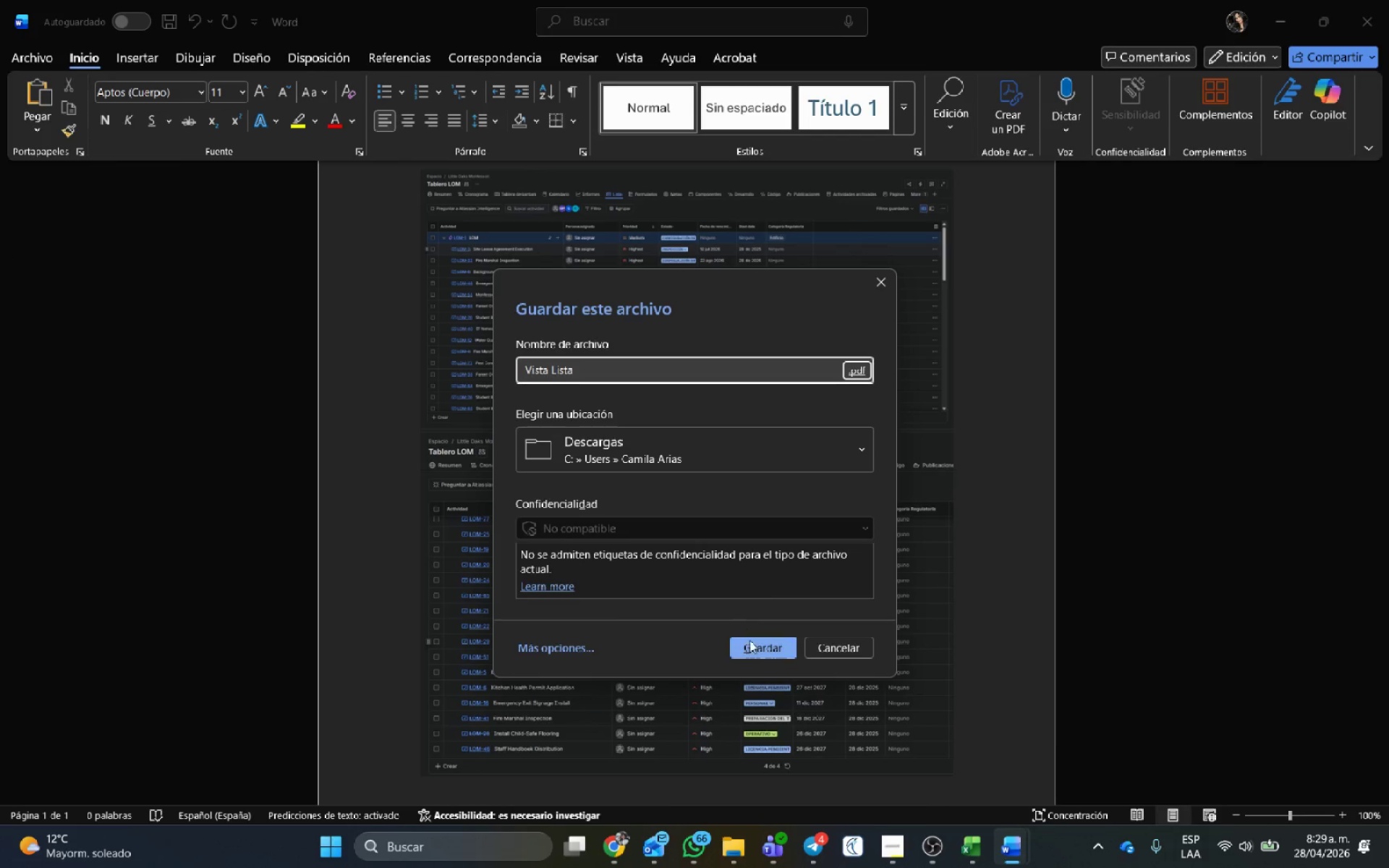 
left_click([755, 642])
 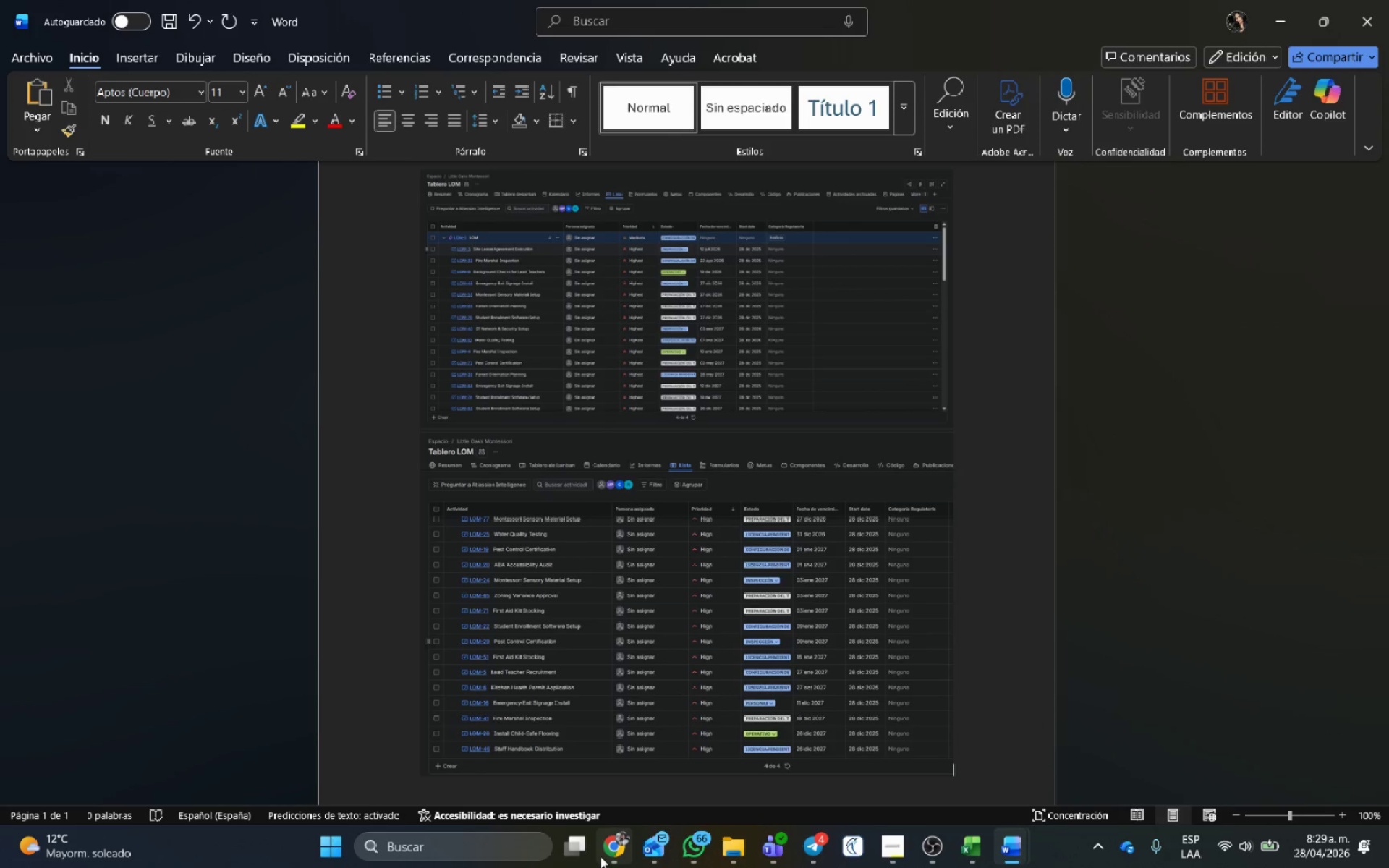 
left_click([606, 853])
 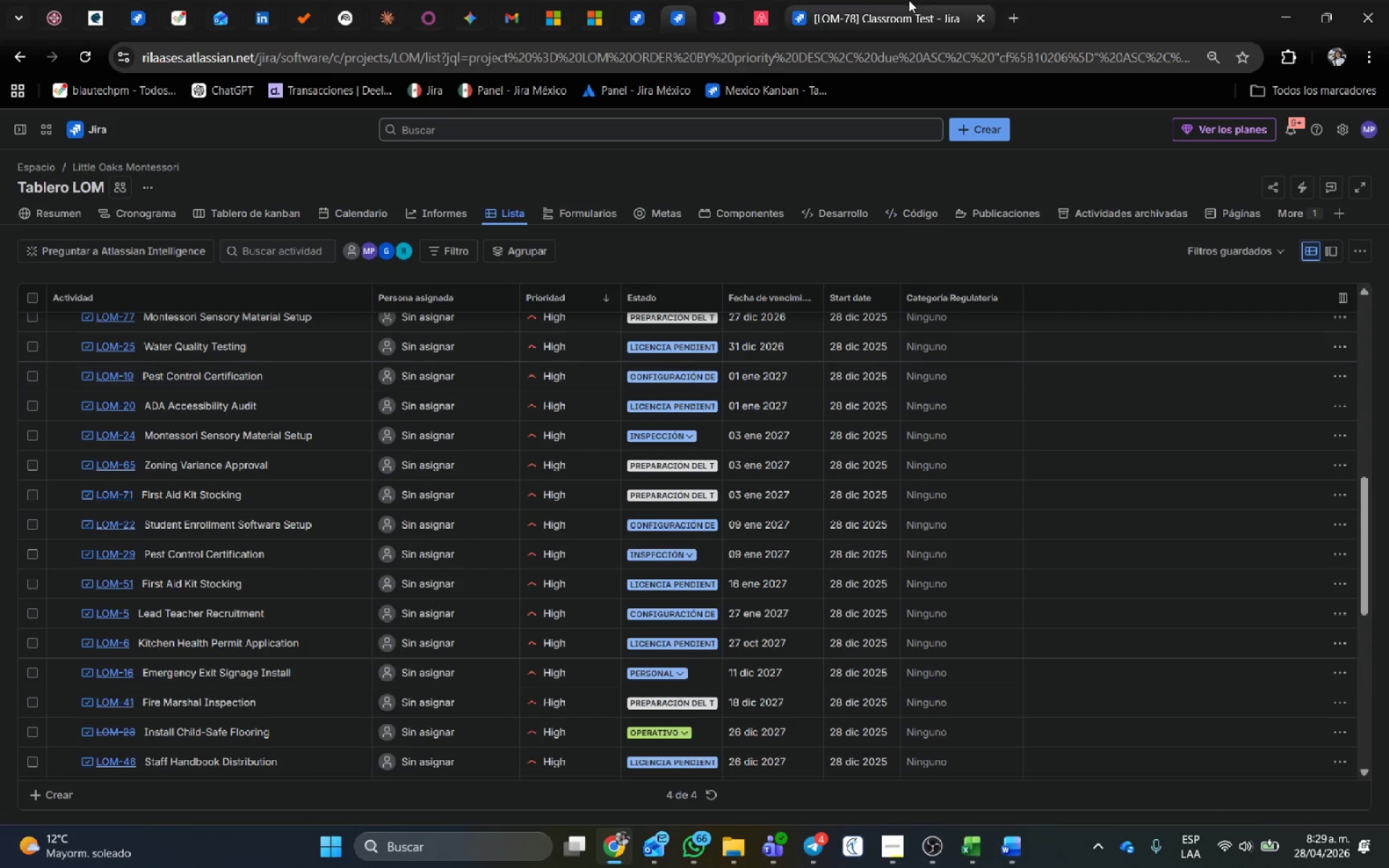 
left_click([909, 0])
 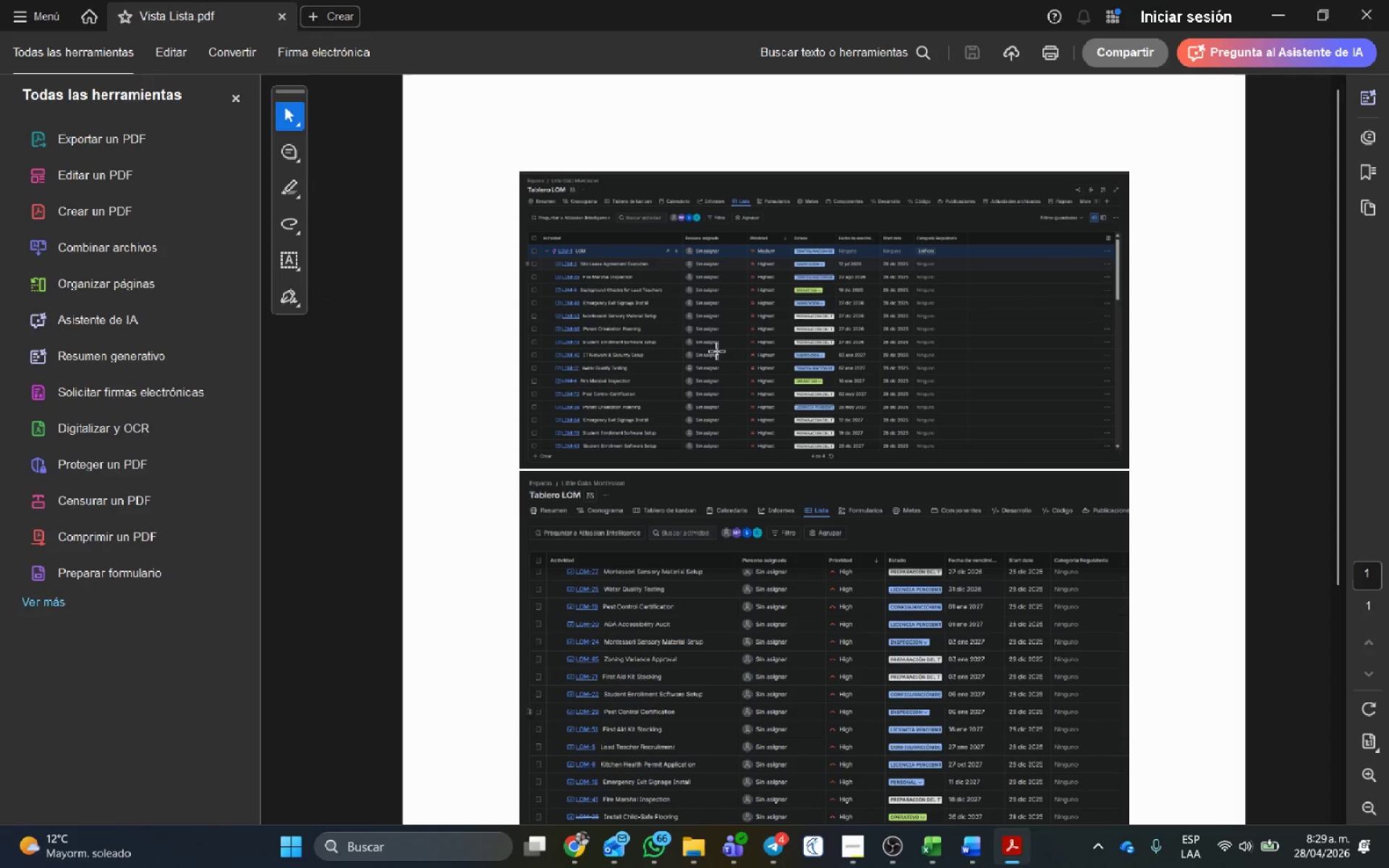 
left_click([1386, 4])
 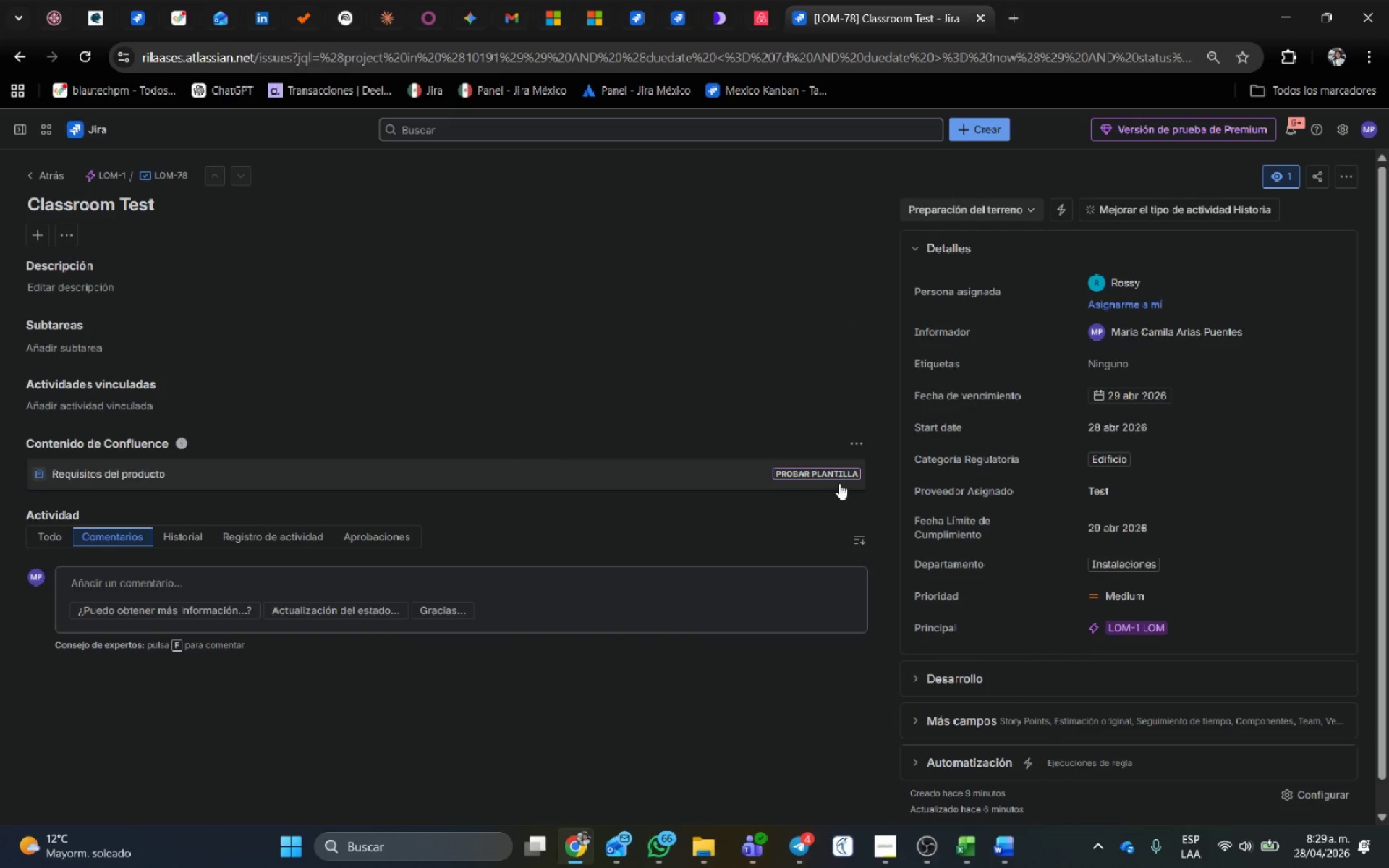 
key(Control+Shift+R)
 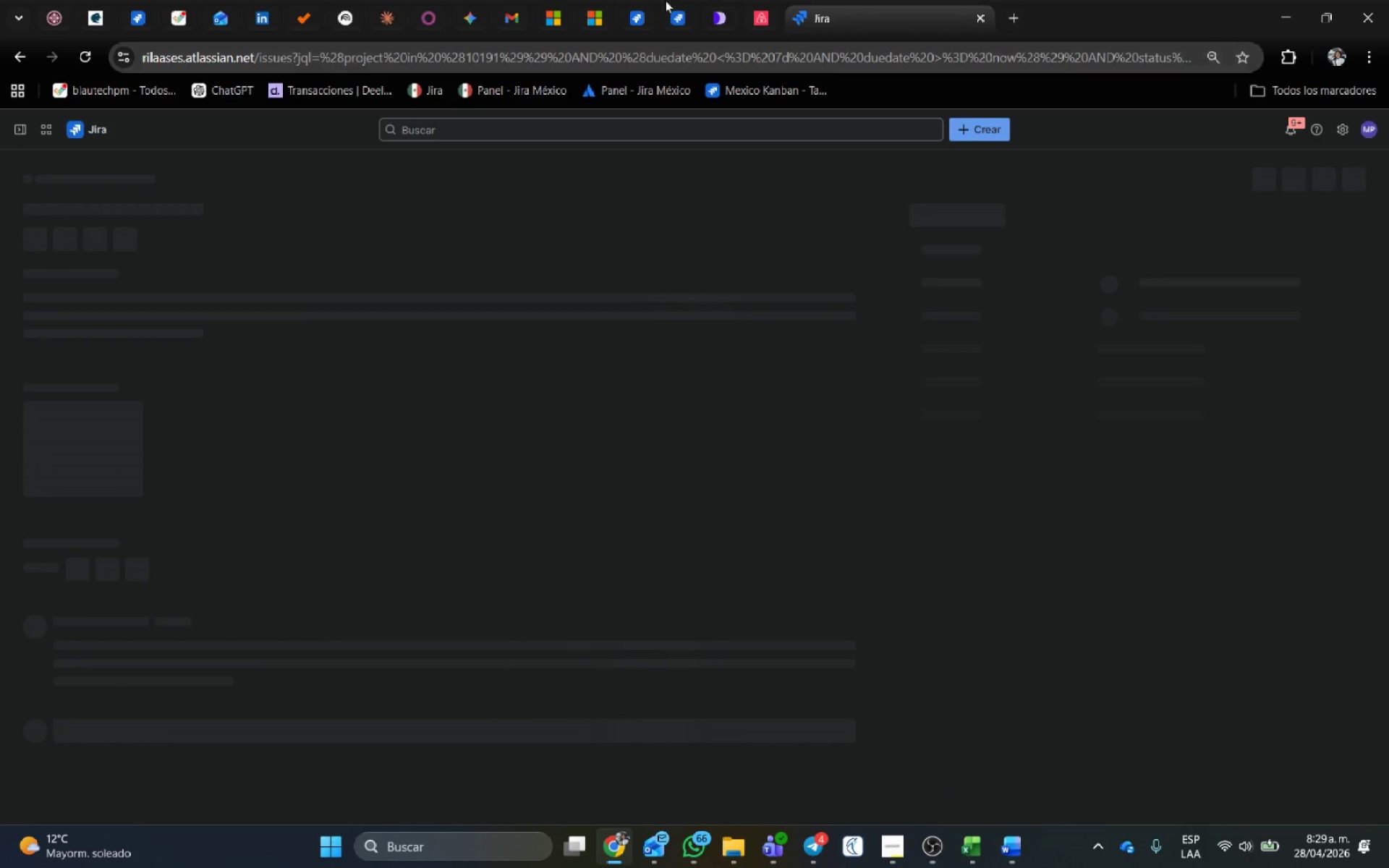 
left_click([651, 6])
 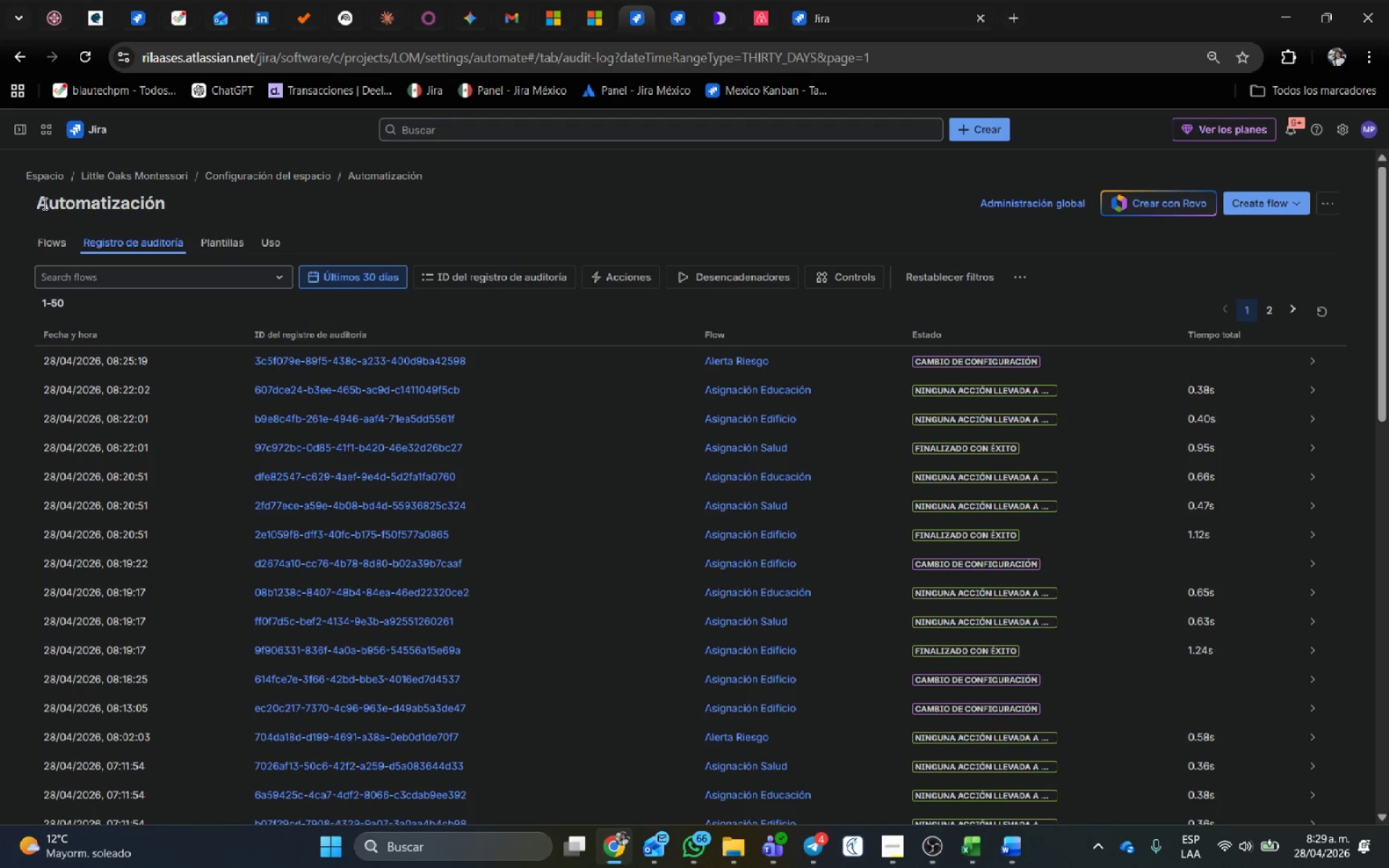 
scroll: coordinate [315, 442], scroll_direction: up, amount: 2.0
 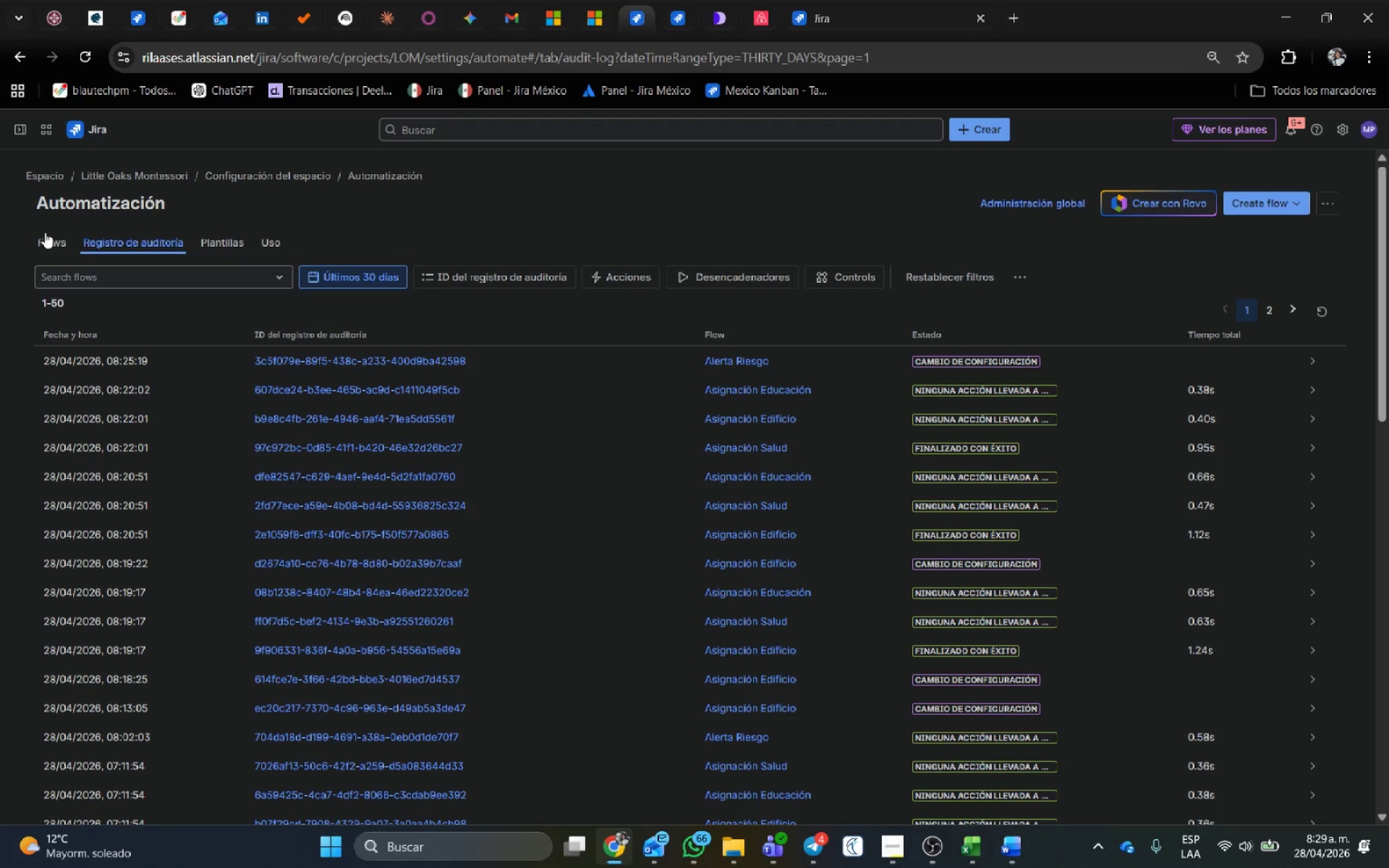 
left_click([46, 234])
 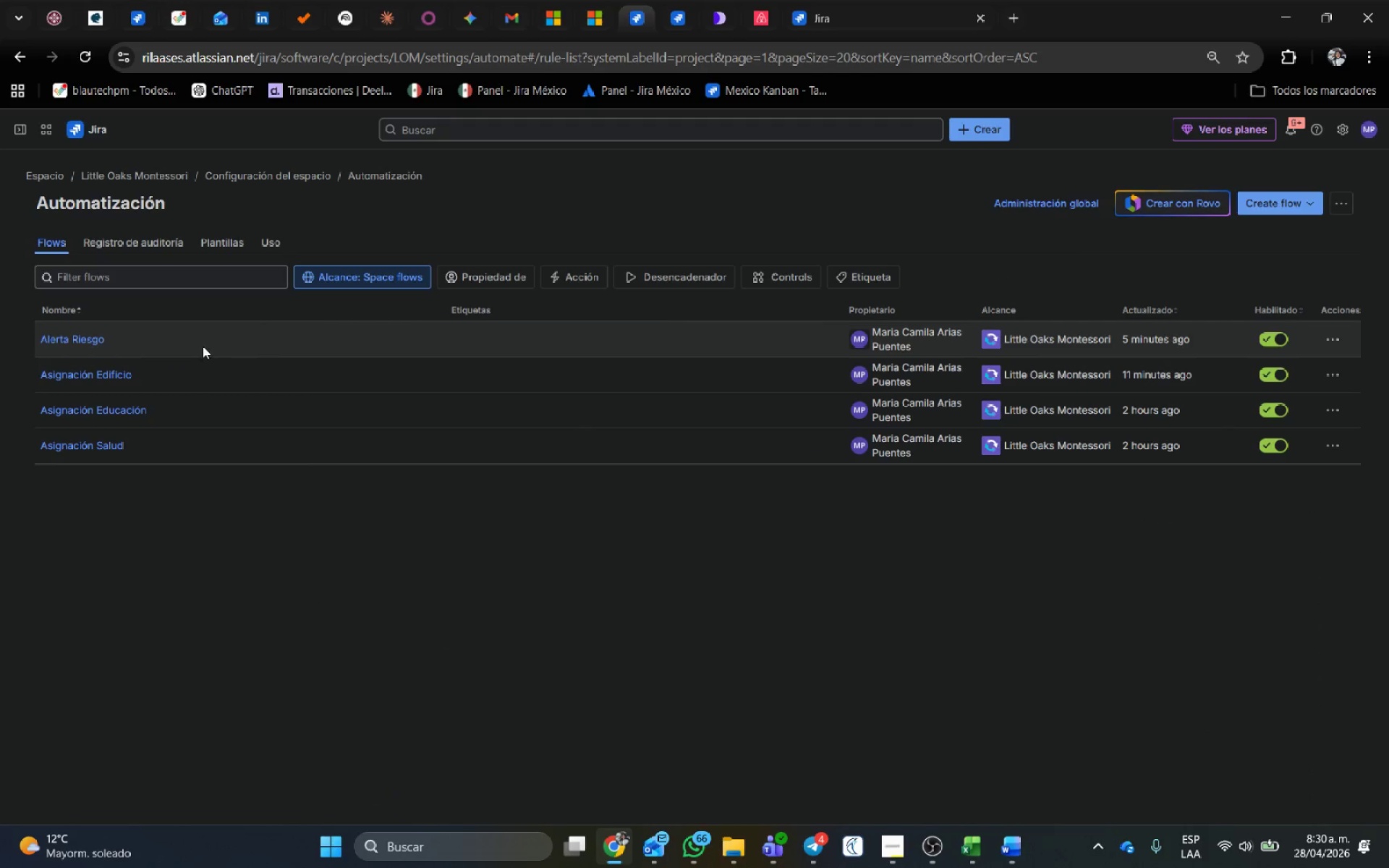 
left_click([54, 338])
 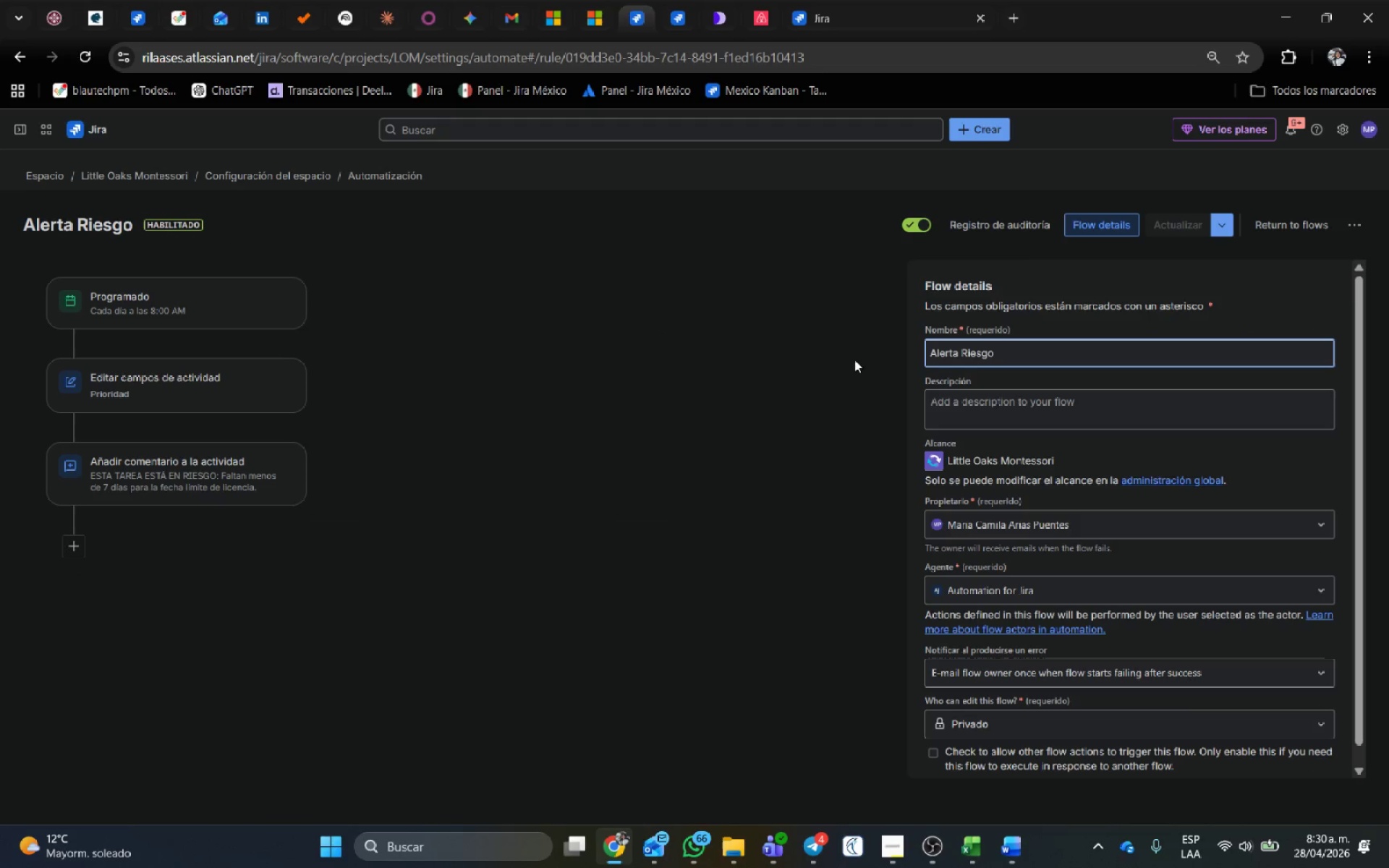 
scroll: coordinate [1098, 467], scroll_direction: down, amount: 3.0
 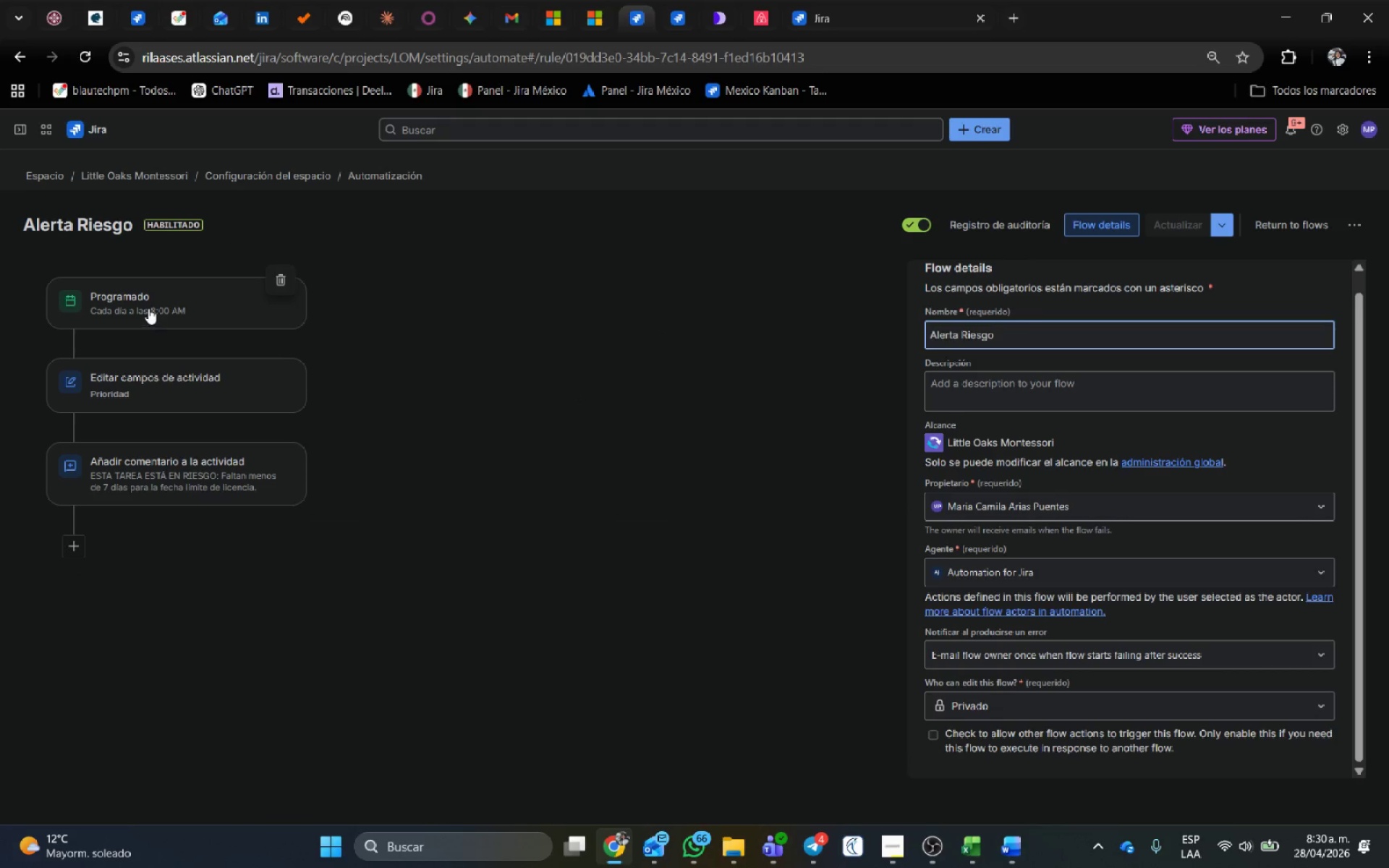 
left_click([148, 307])
 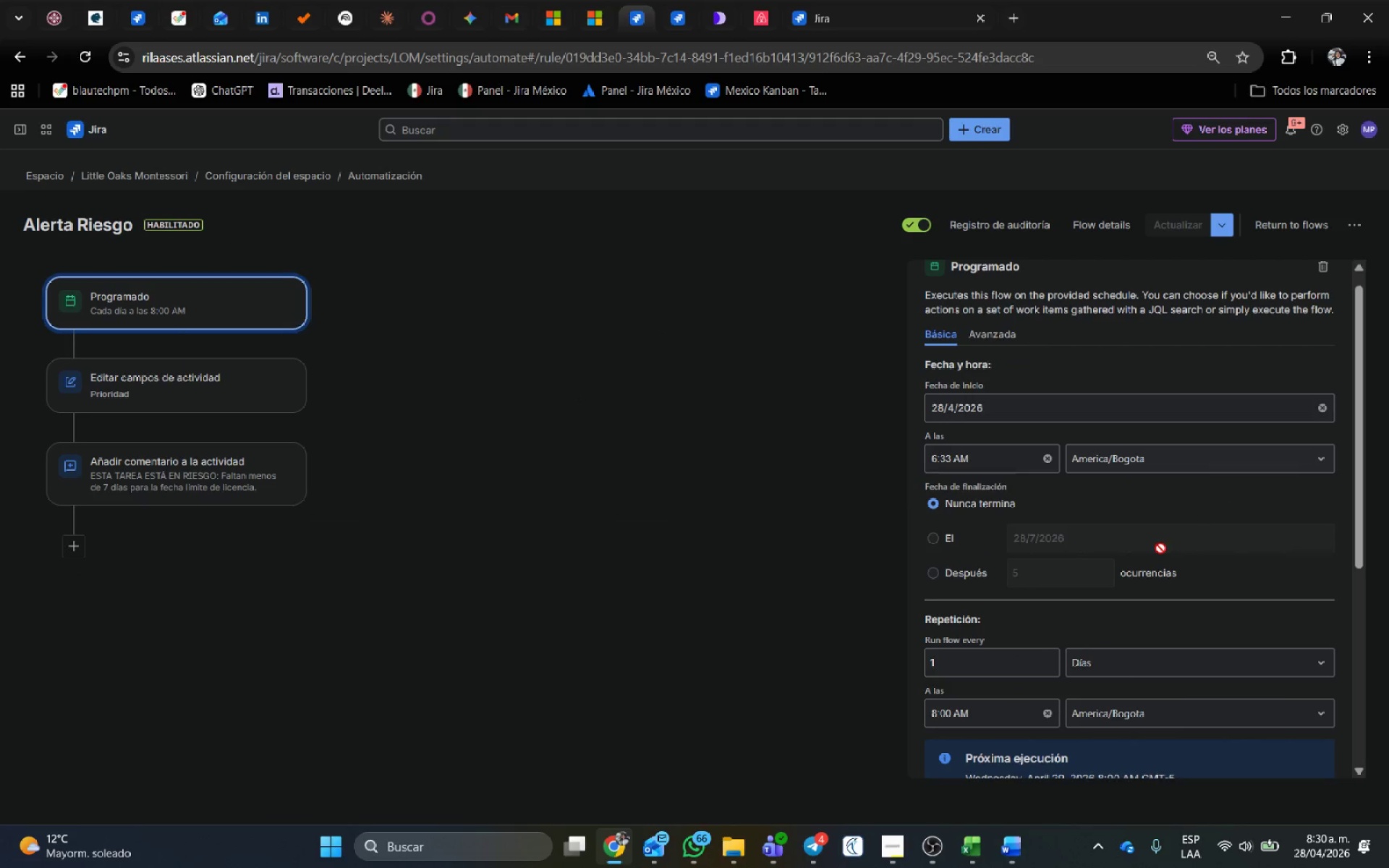 
scroll: coordinate [1062, 557], scroll_direction: down, amount: 1.0
 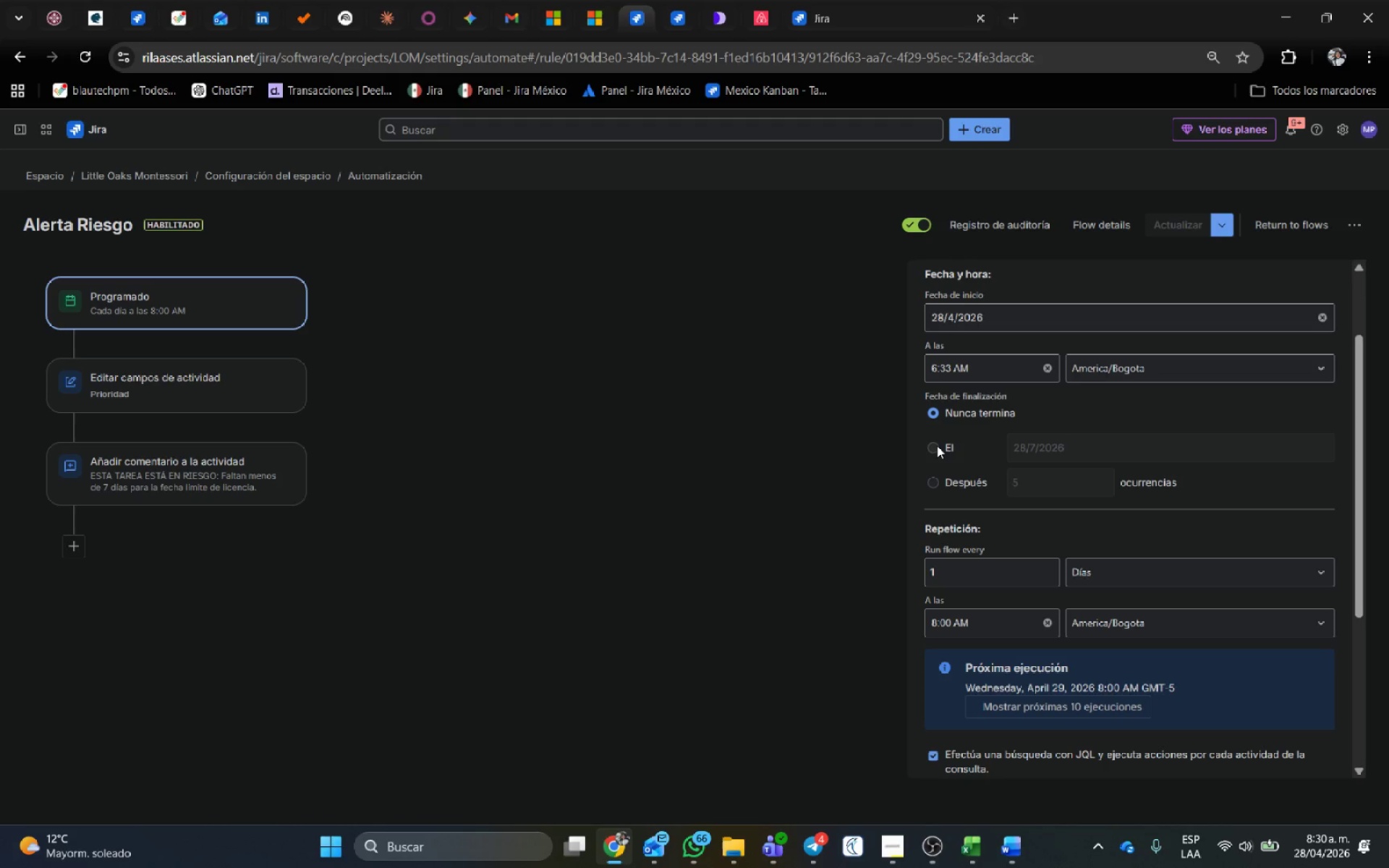 
left_click([937, 446])
 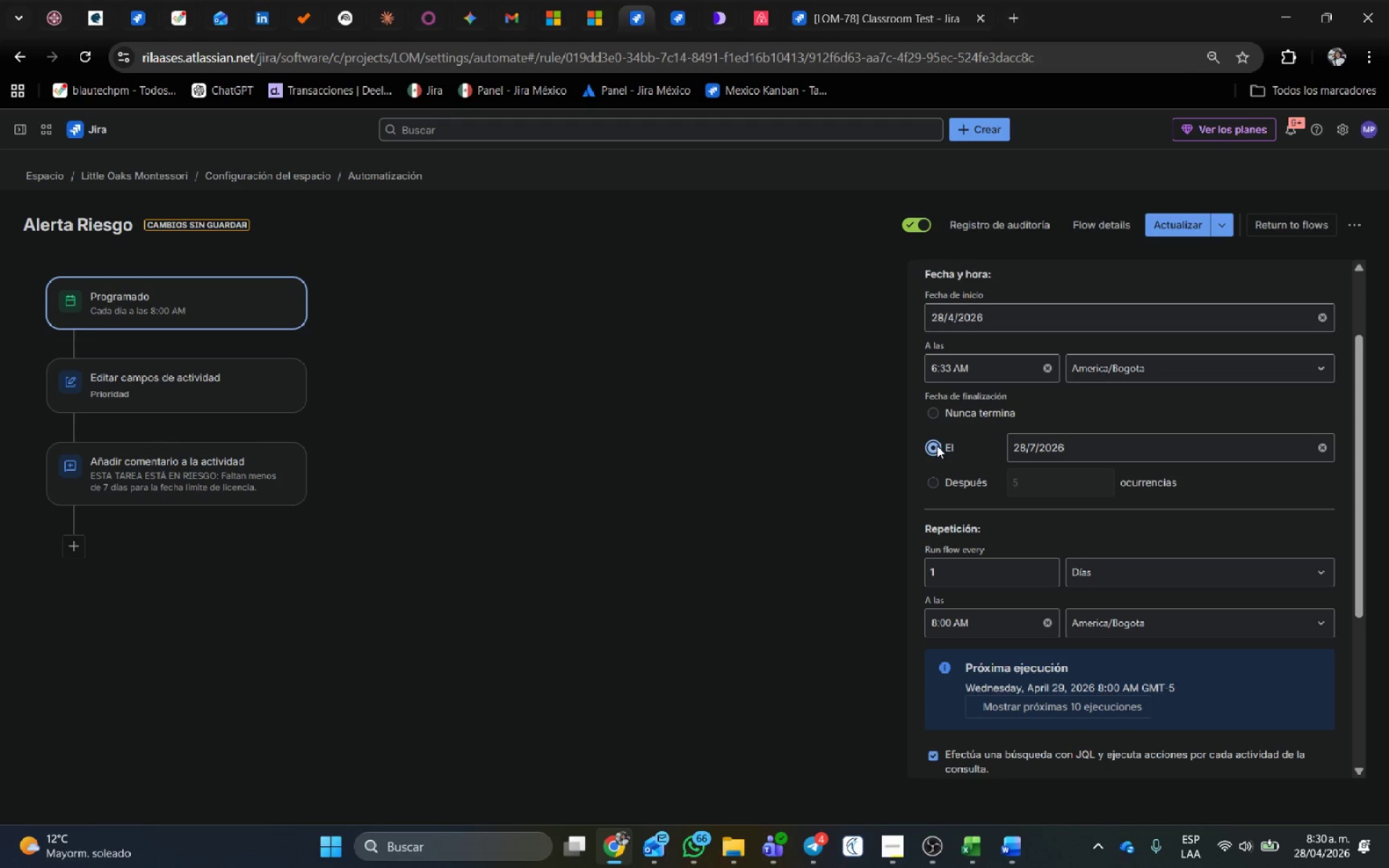 
scroll: coordinate [1035, 396], scroll_direction: up, amount: 1.0
 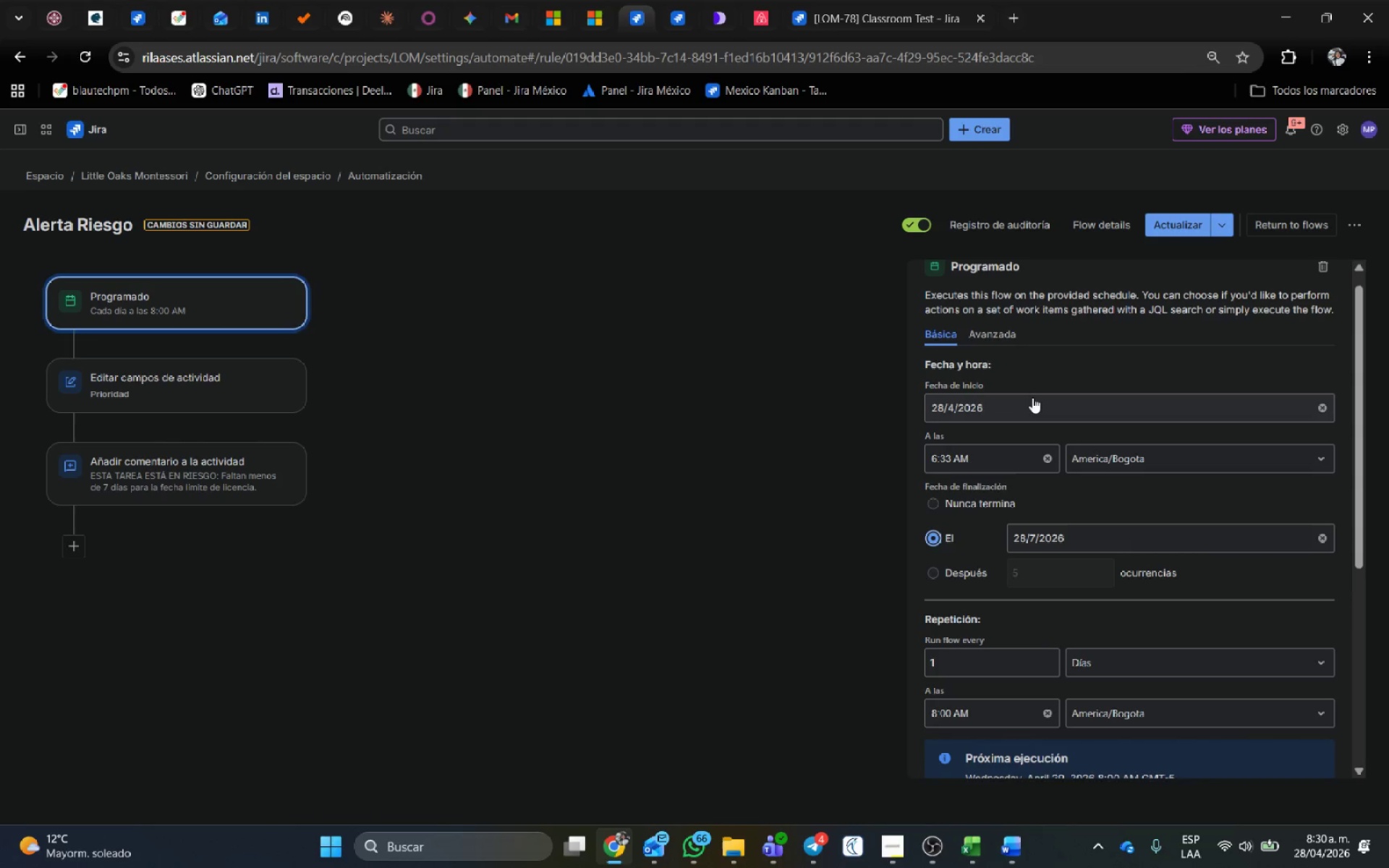 
scroll: coordinate [1035, 399], scroll_direction: down, amount: 3.0
 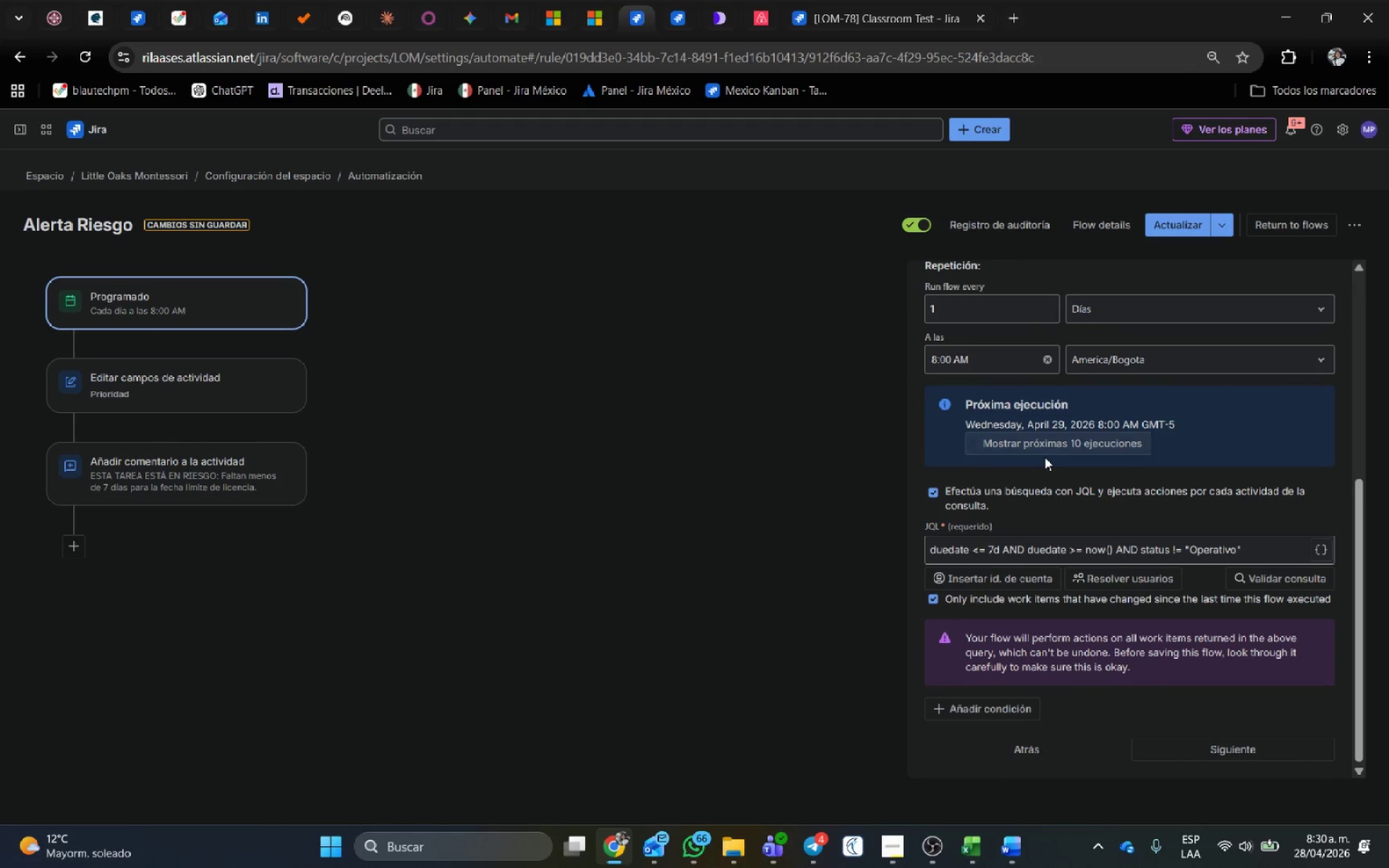 
left_click([1042, 443])
 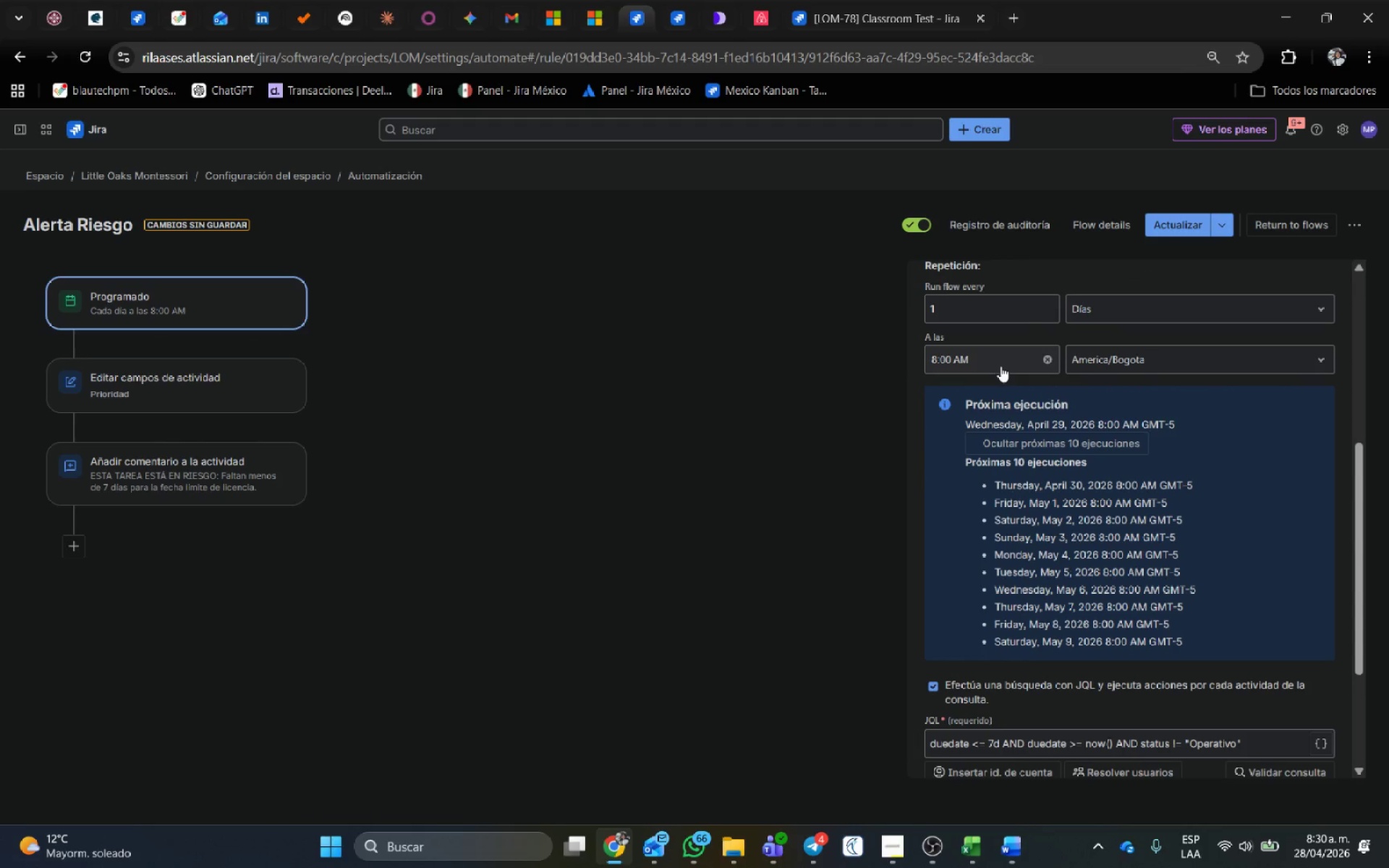 
left_click([974, 316])
 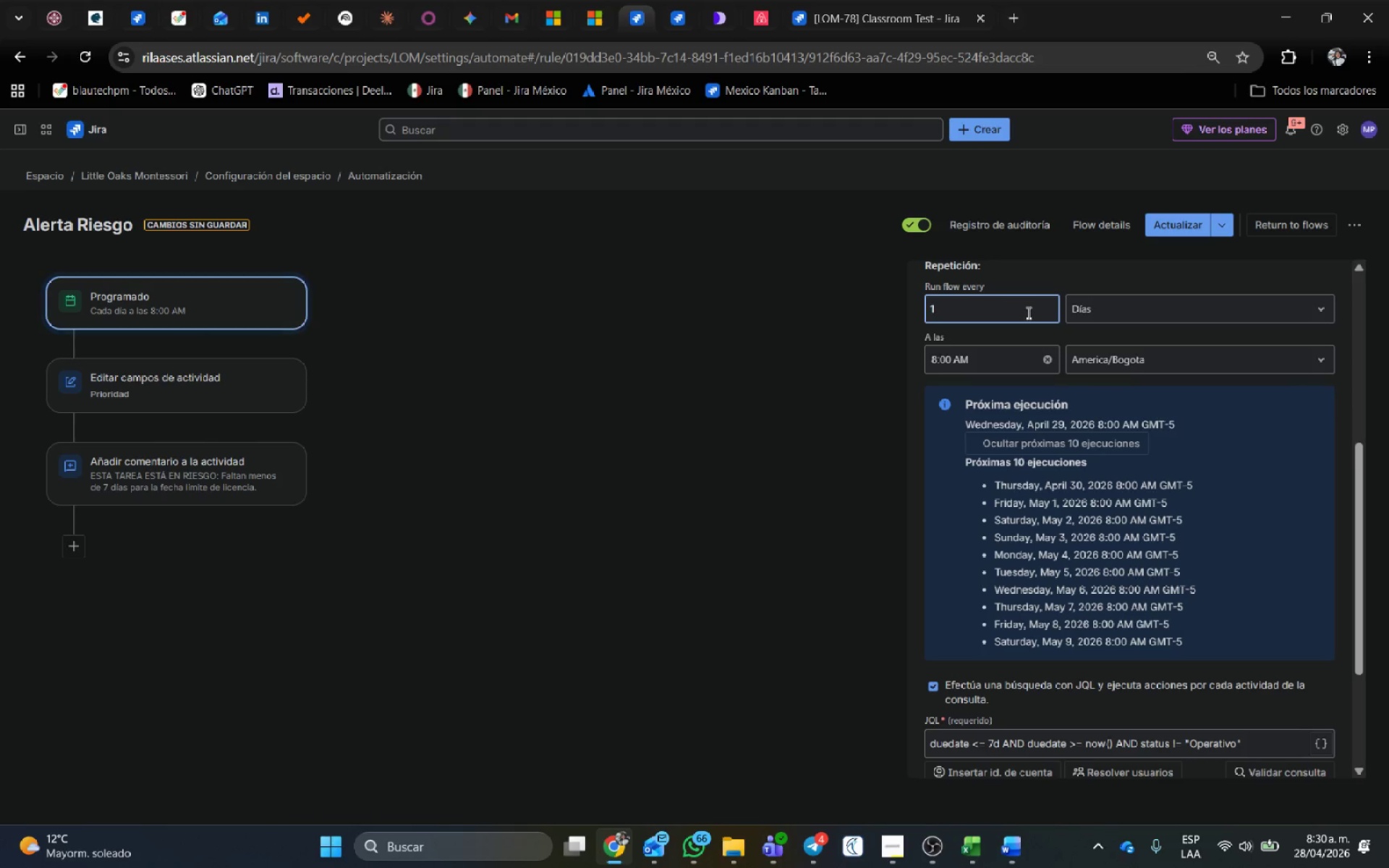 
left_click([1030, 312])
 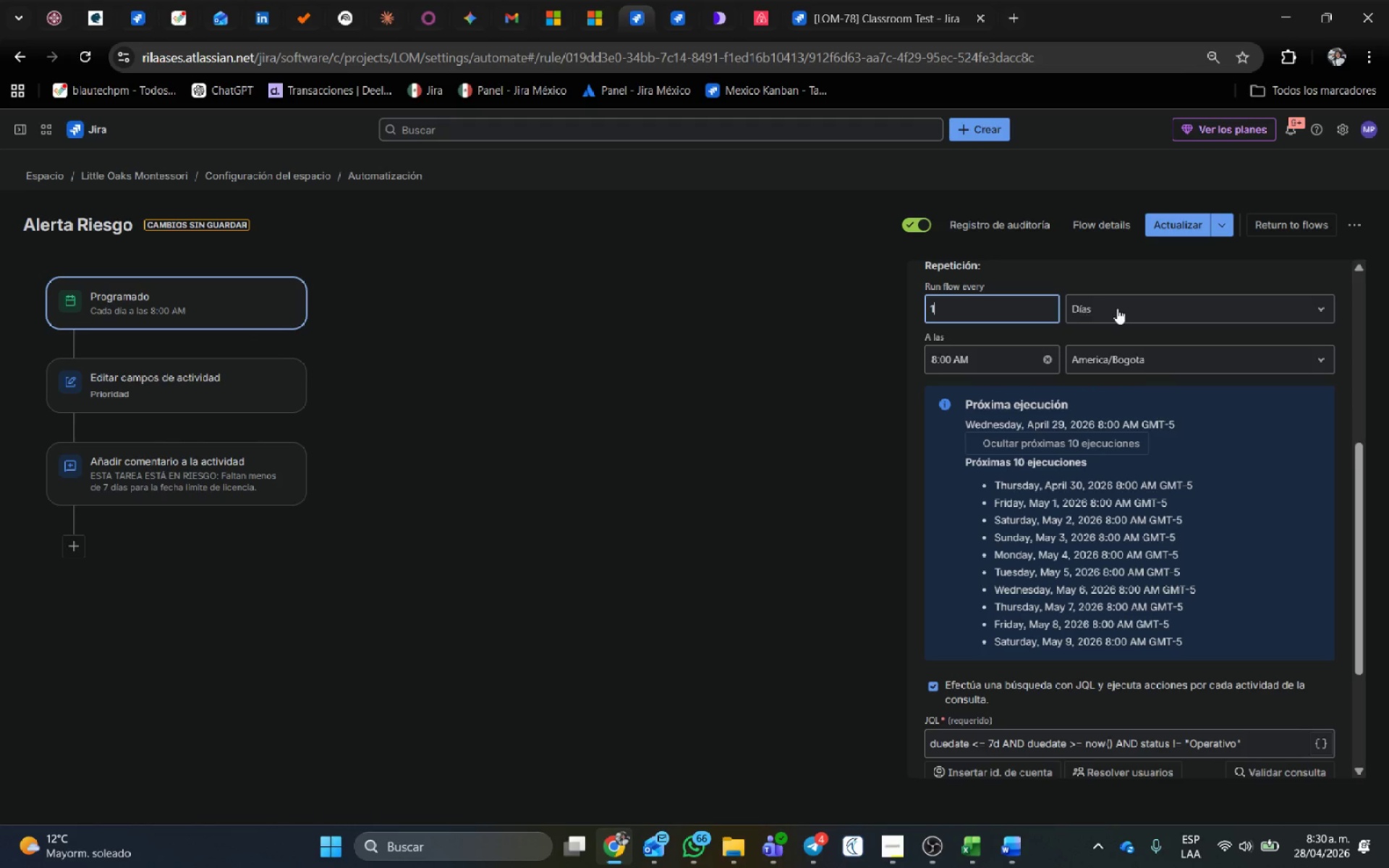 
left_click([1127, 312])
 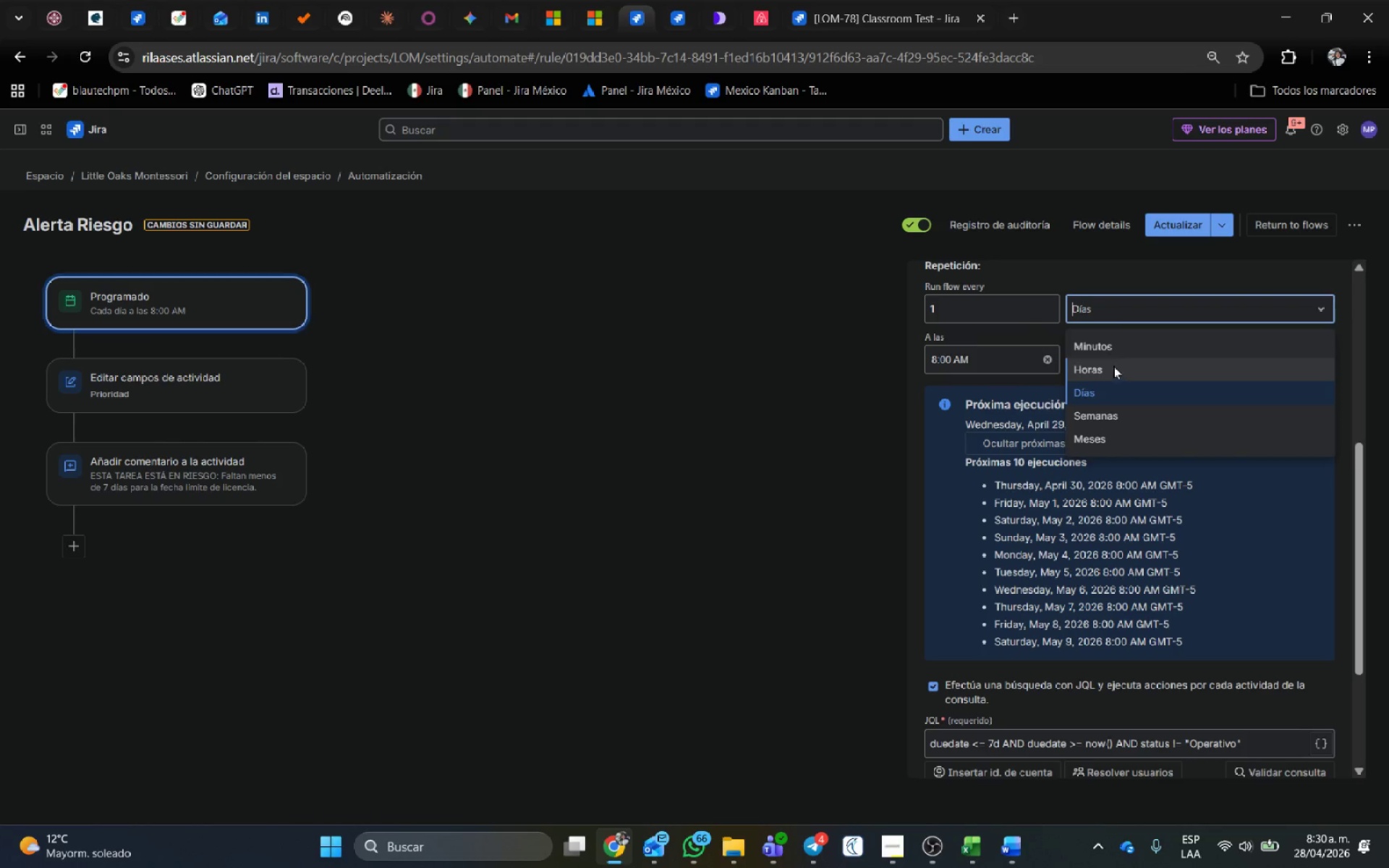 
left_click([1108, 346])
 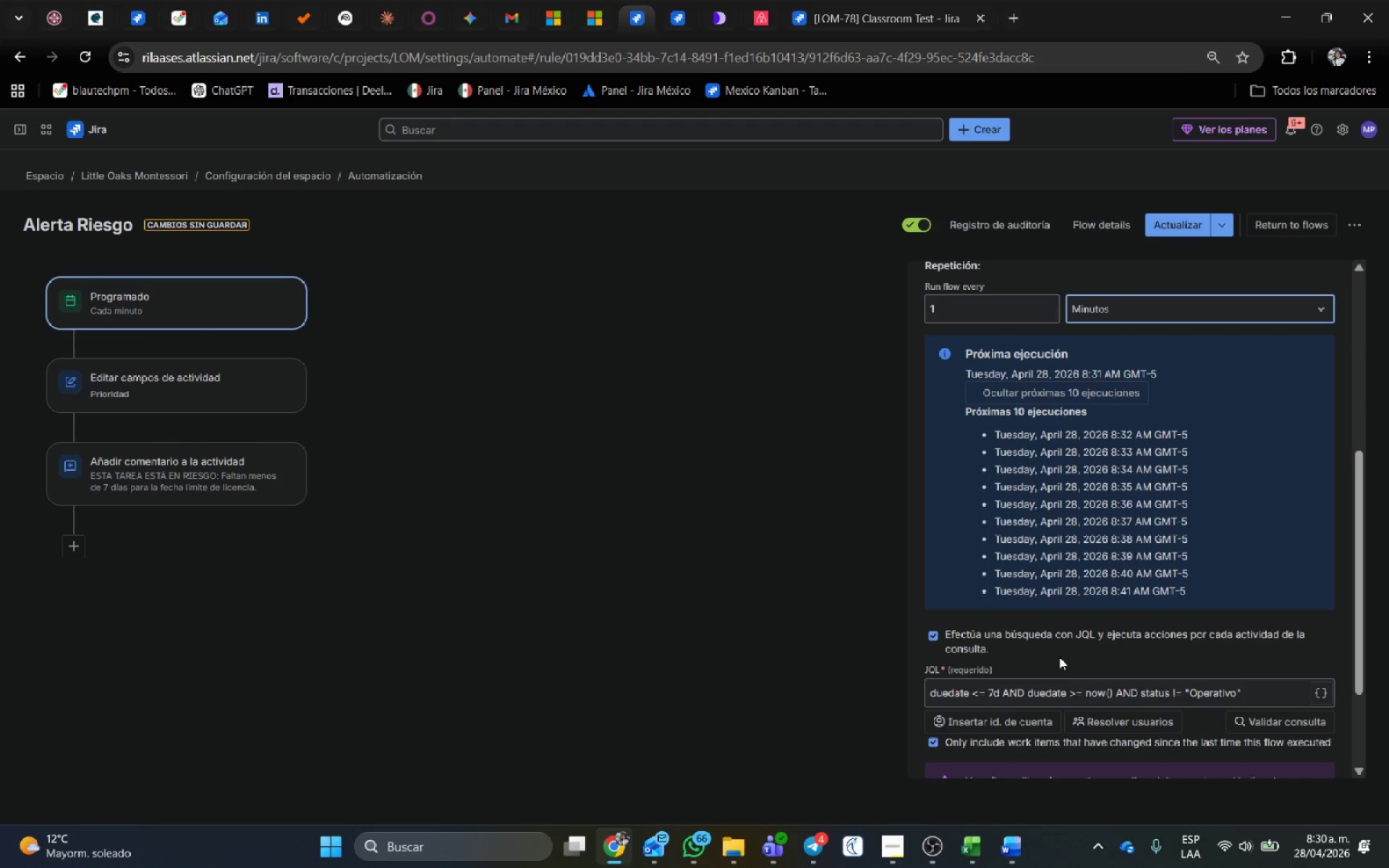 
scroll: coordinate [1060, 660], scroll_direction: down, amount: 2.0
 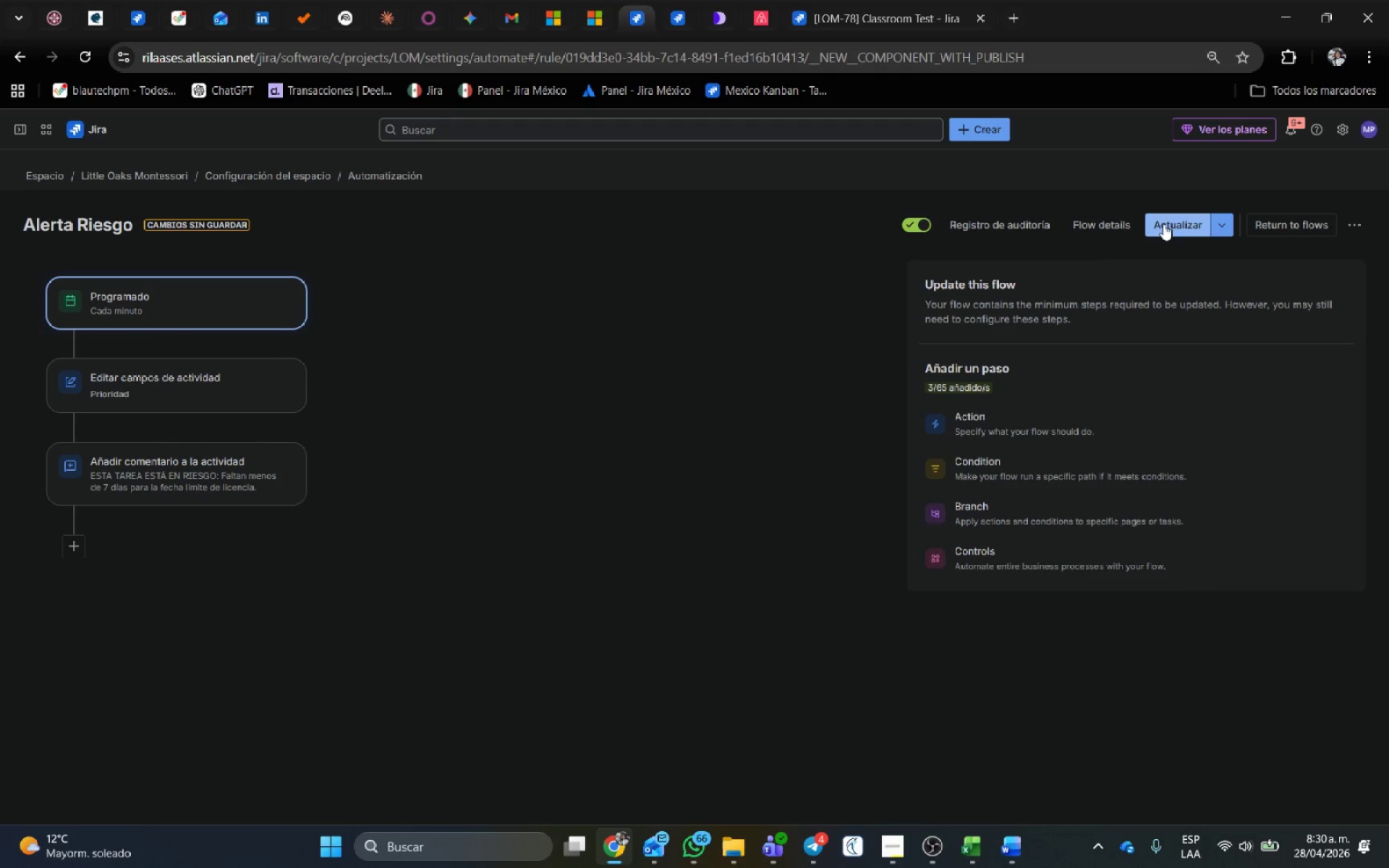 
mouse_move([815, 114])
 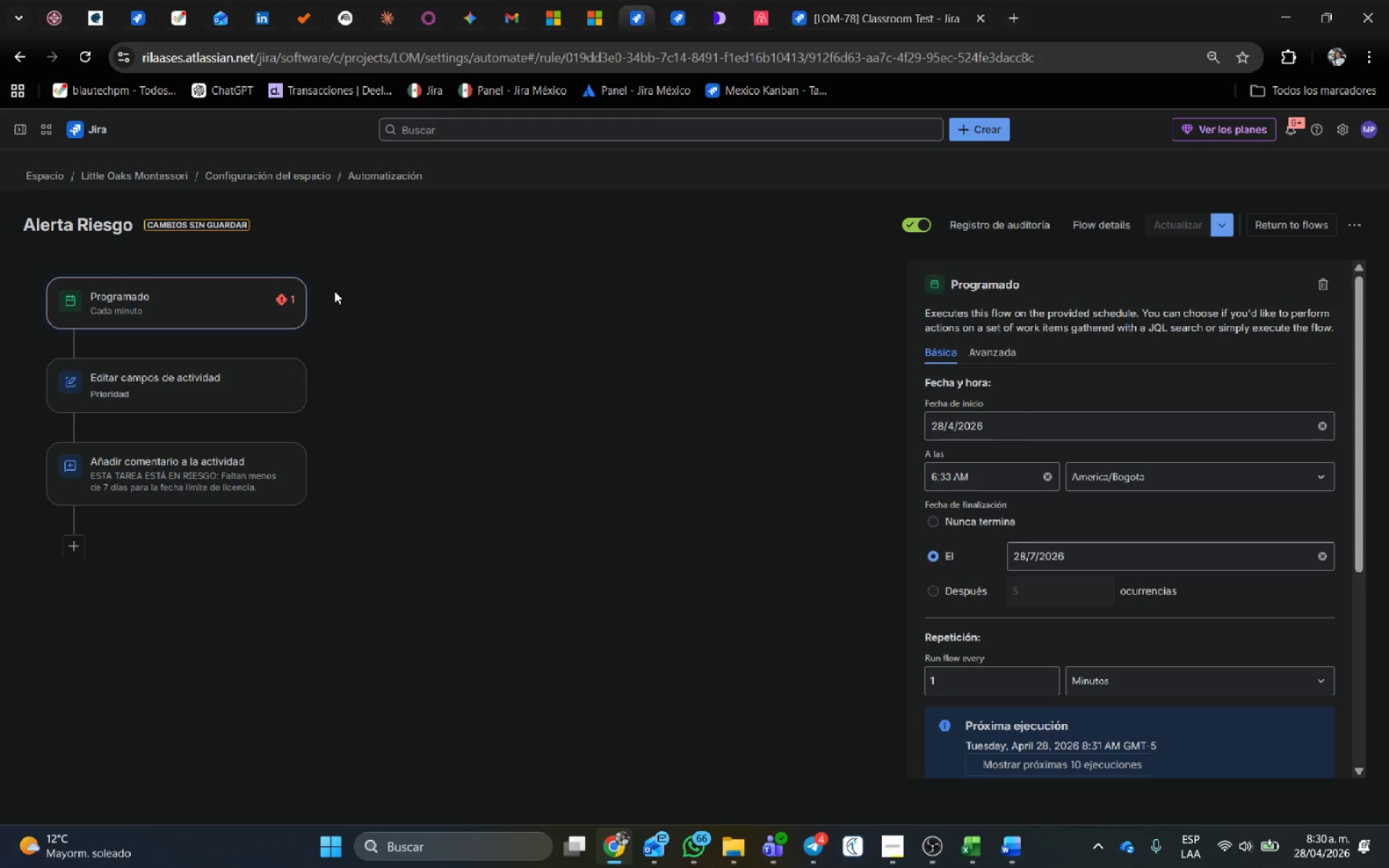 
scroll: coordinate [1242, 701], scroll_direction: down, amount: 3.0
 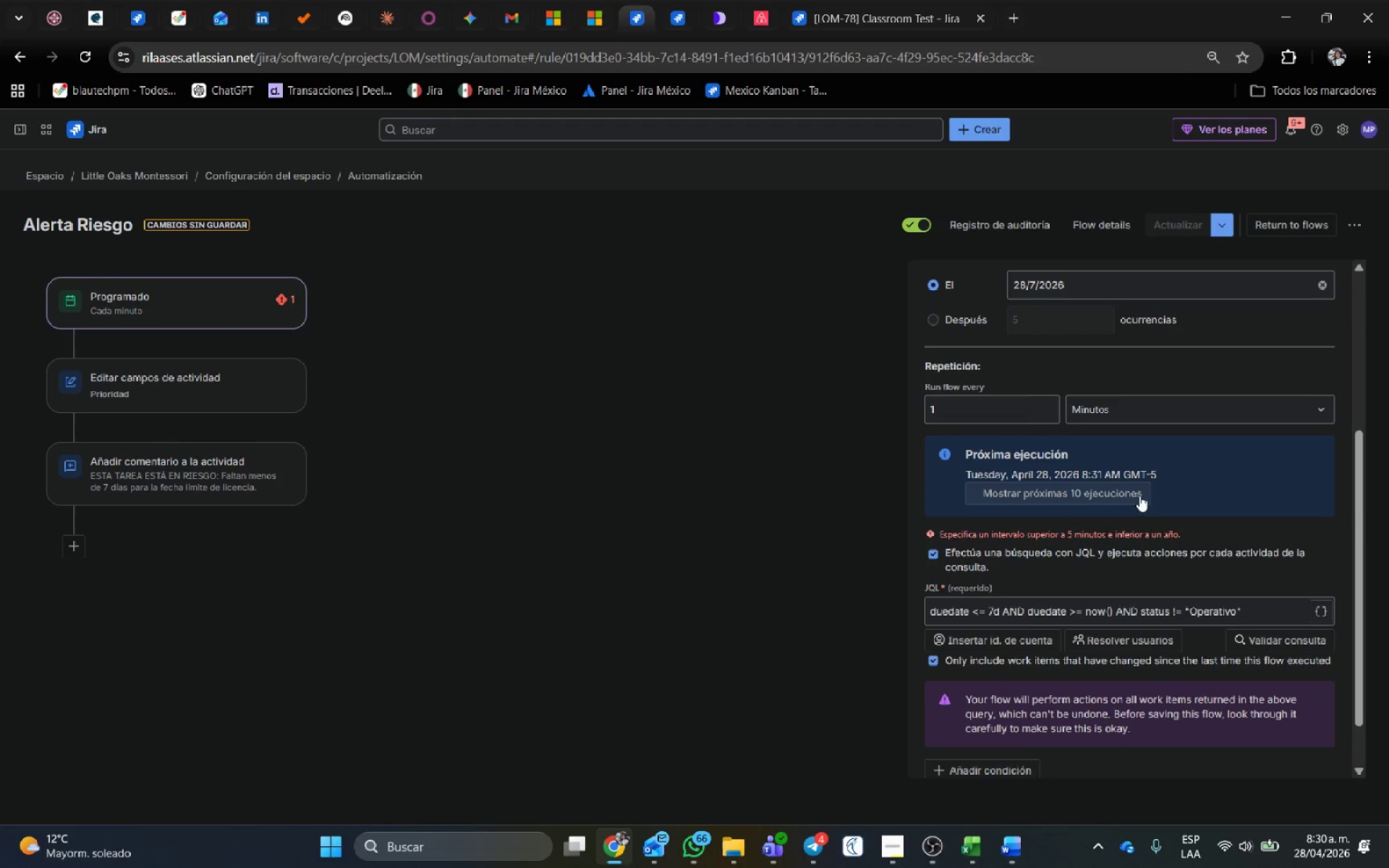 
wait(7.24)
 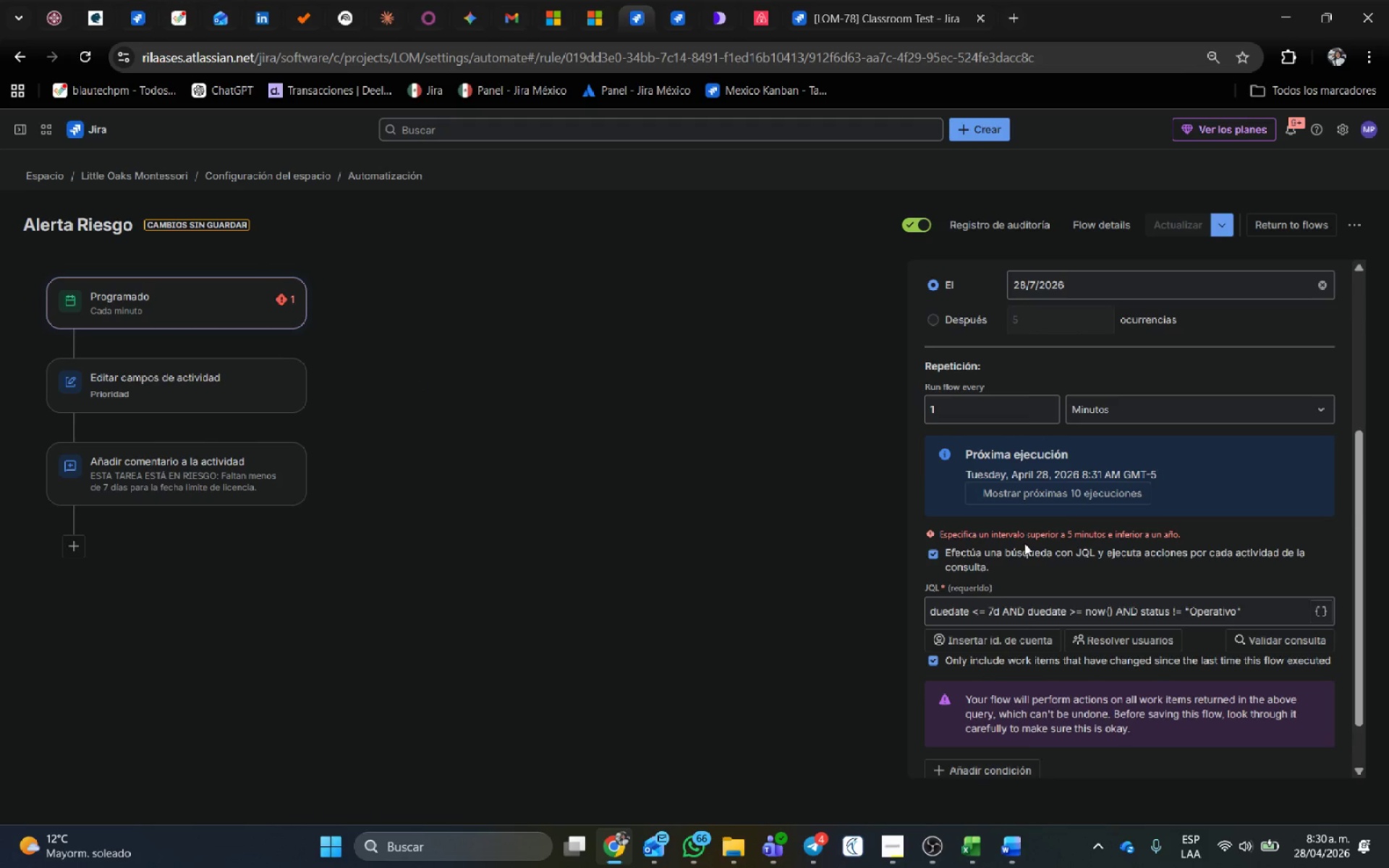 
left_click([1124, 495])
 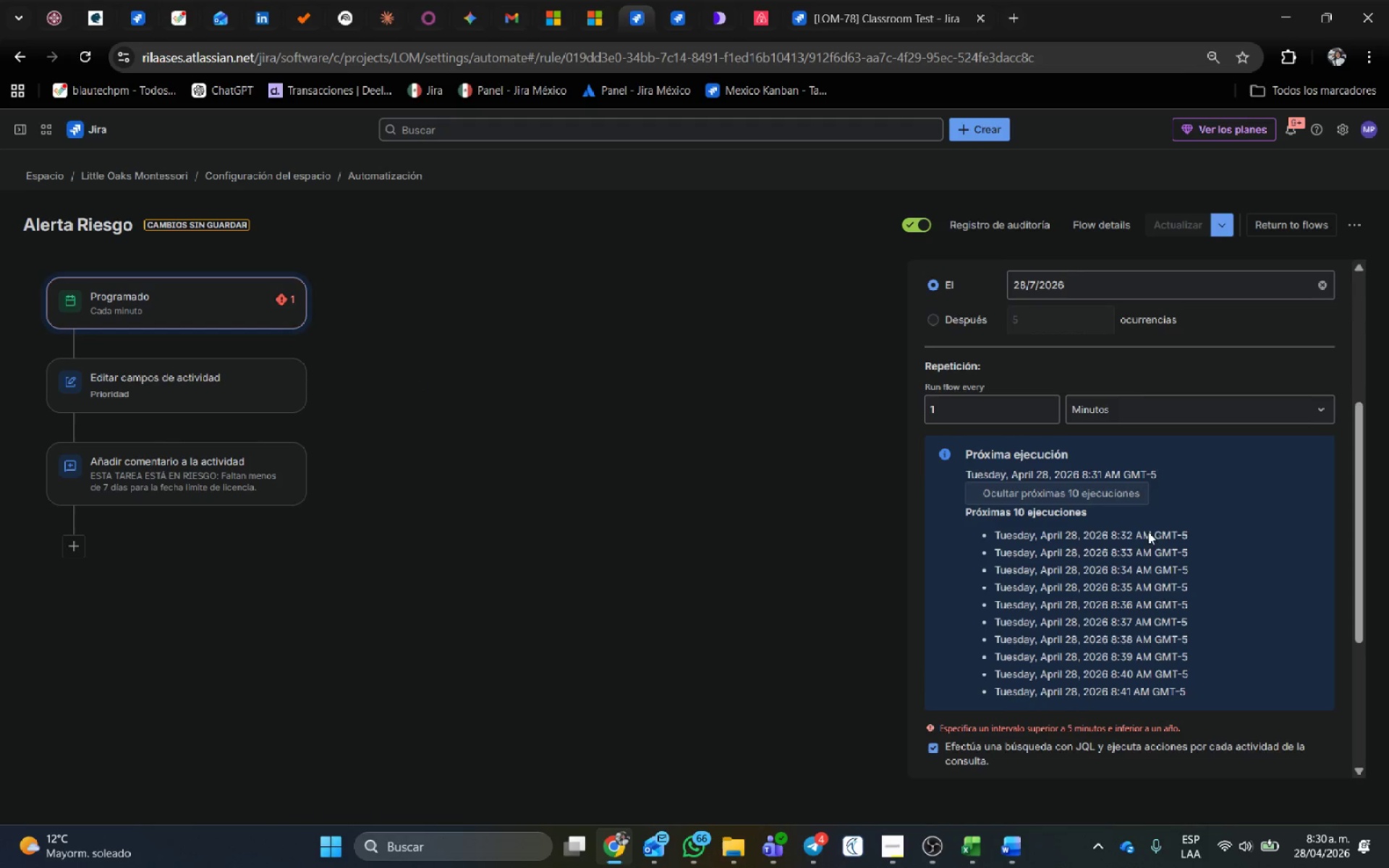 
scroll: coordinate [1004, 569], scroll_direction: down, amount: 3.0
 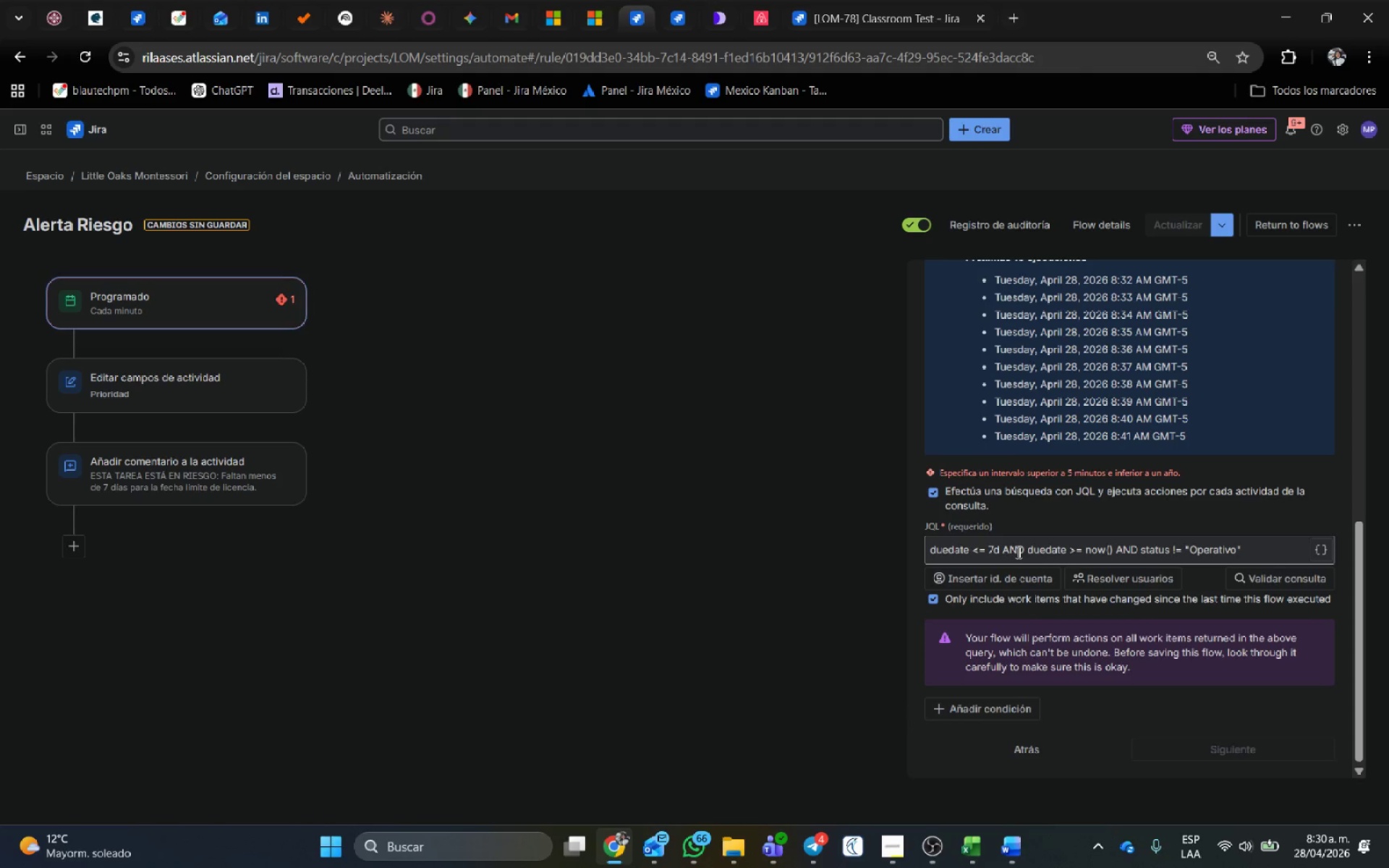 
left_click([1017, 552])
 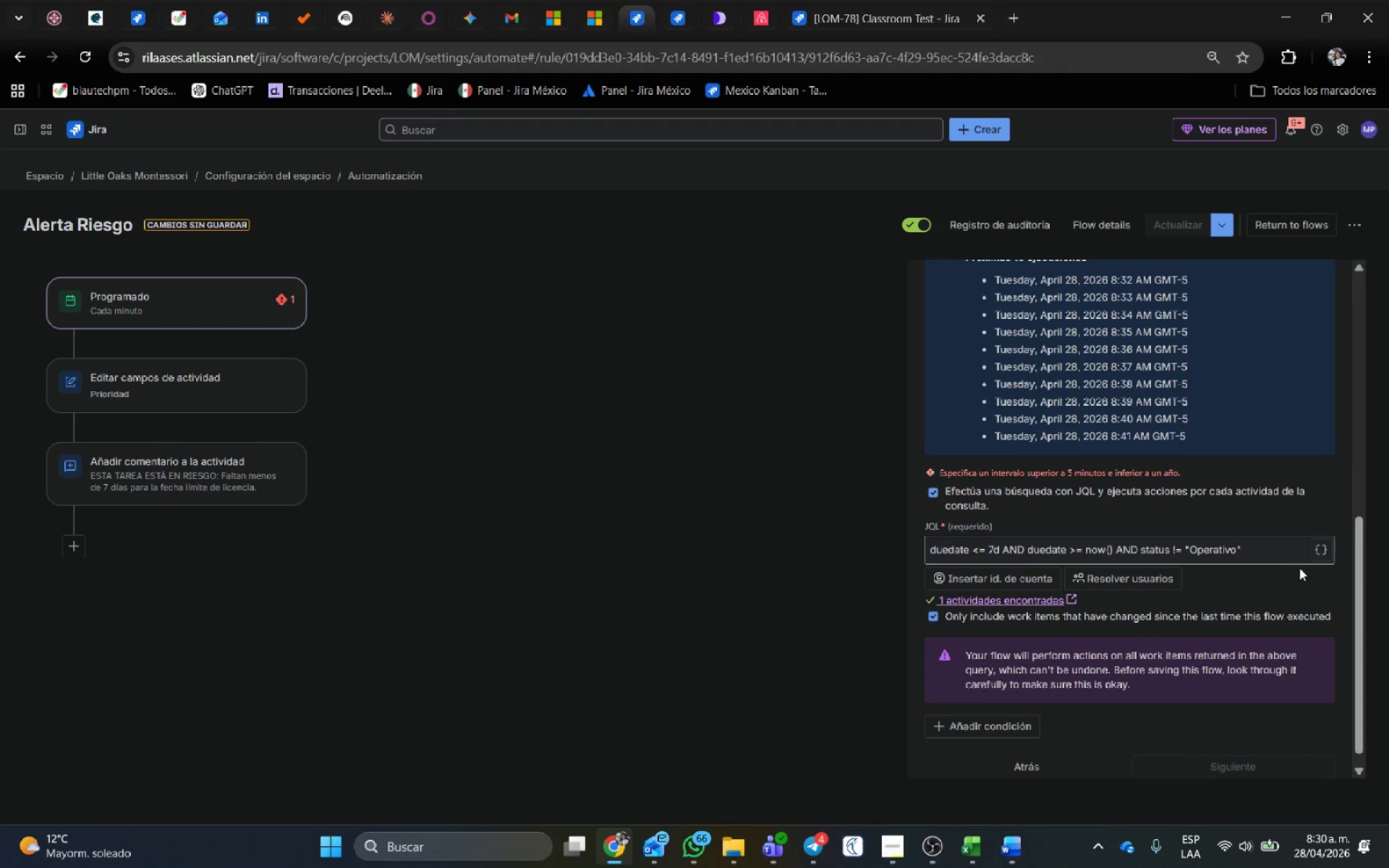 
scroll: coordinate [1156, 601], scroll_direction: down, amount: 2.0
 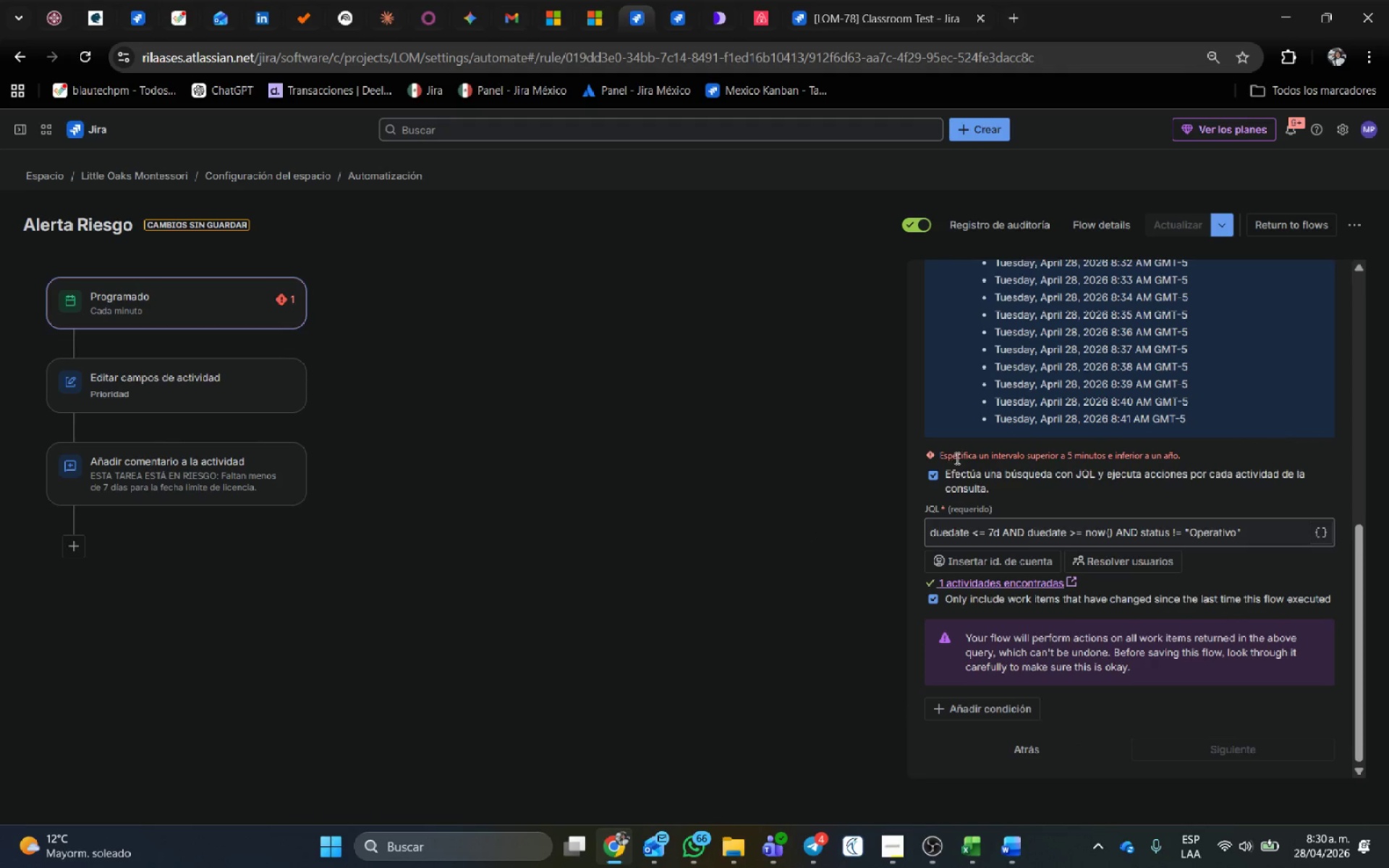 
scroll: coordinate [1045, 466], scroll_direction: up, amount: 2.0
 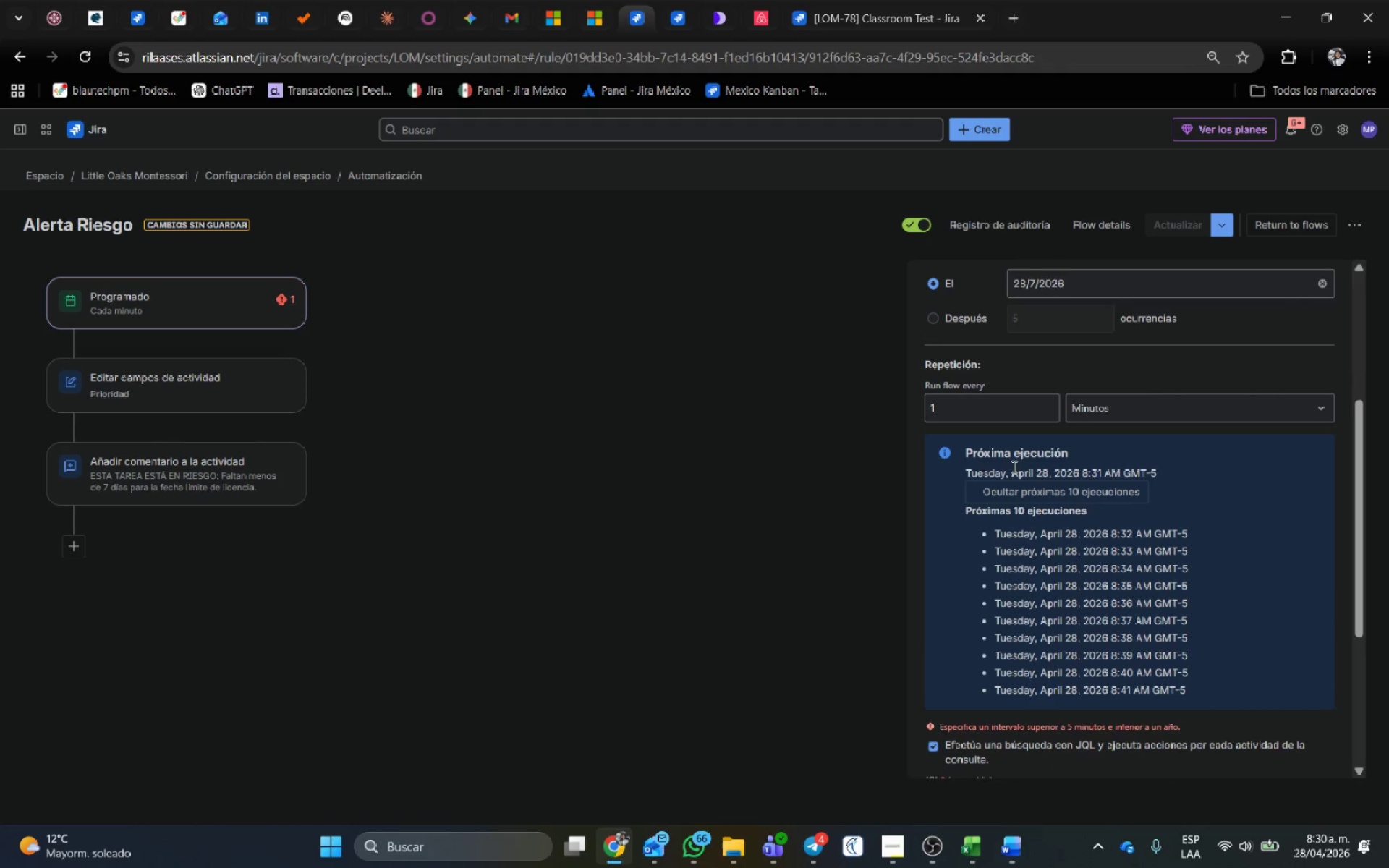 
left_click([977, 404])
 